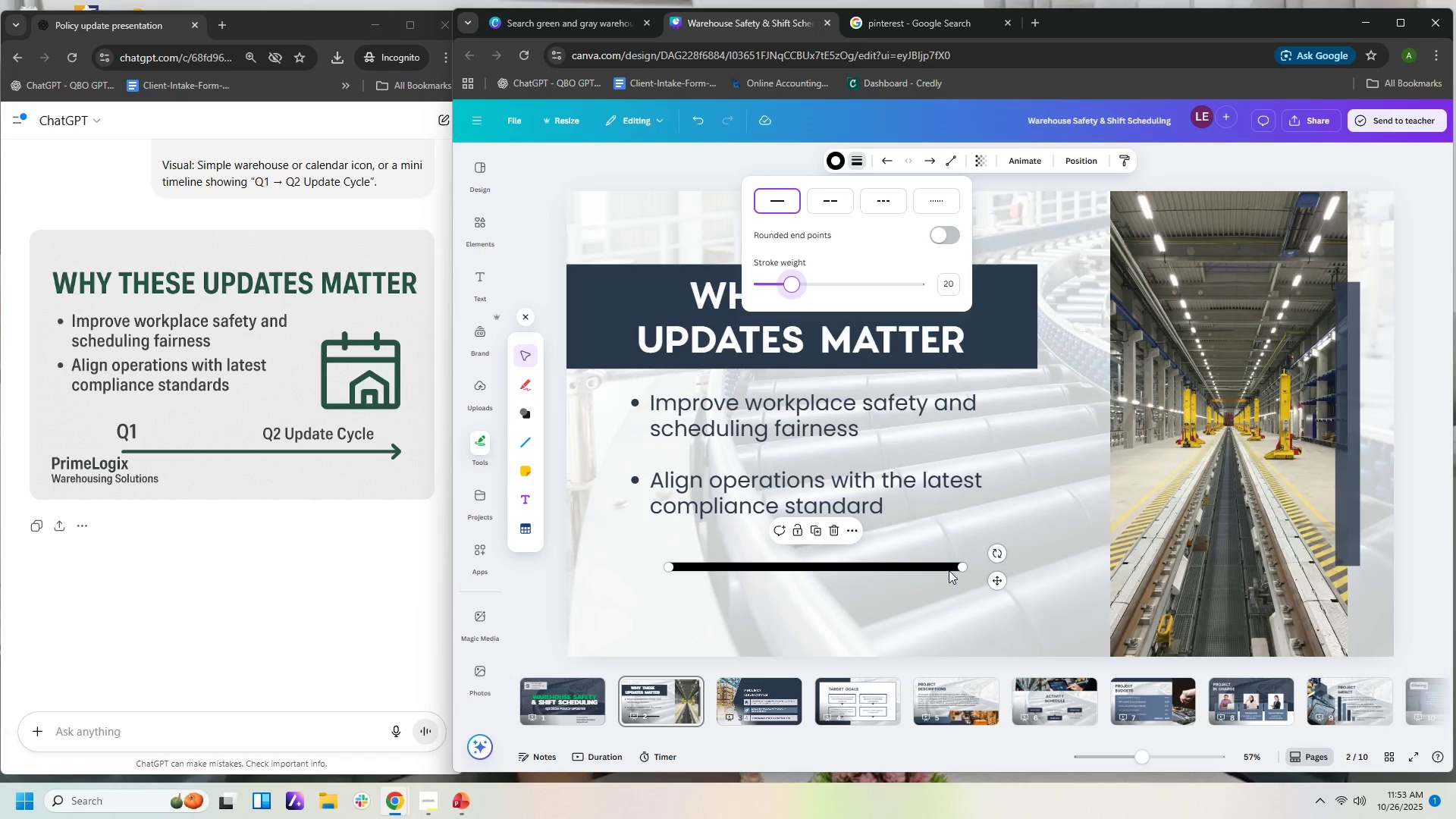 
left_click_drag(start_coordinate=[962, 566], to_coordinate=[1053, 563])
 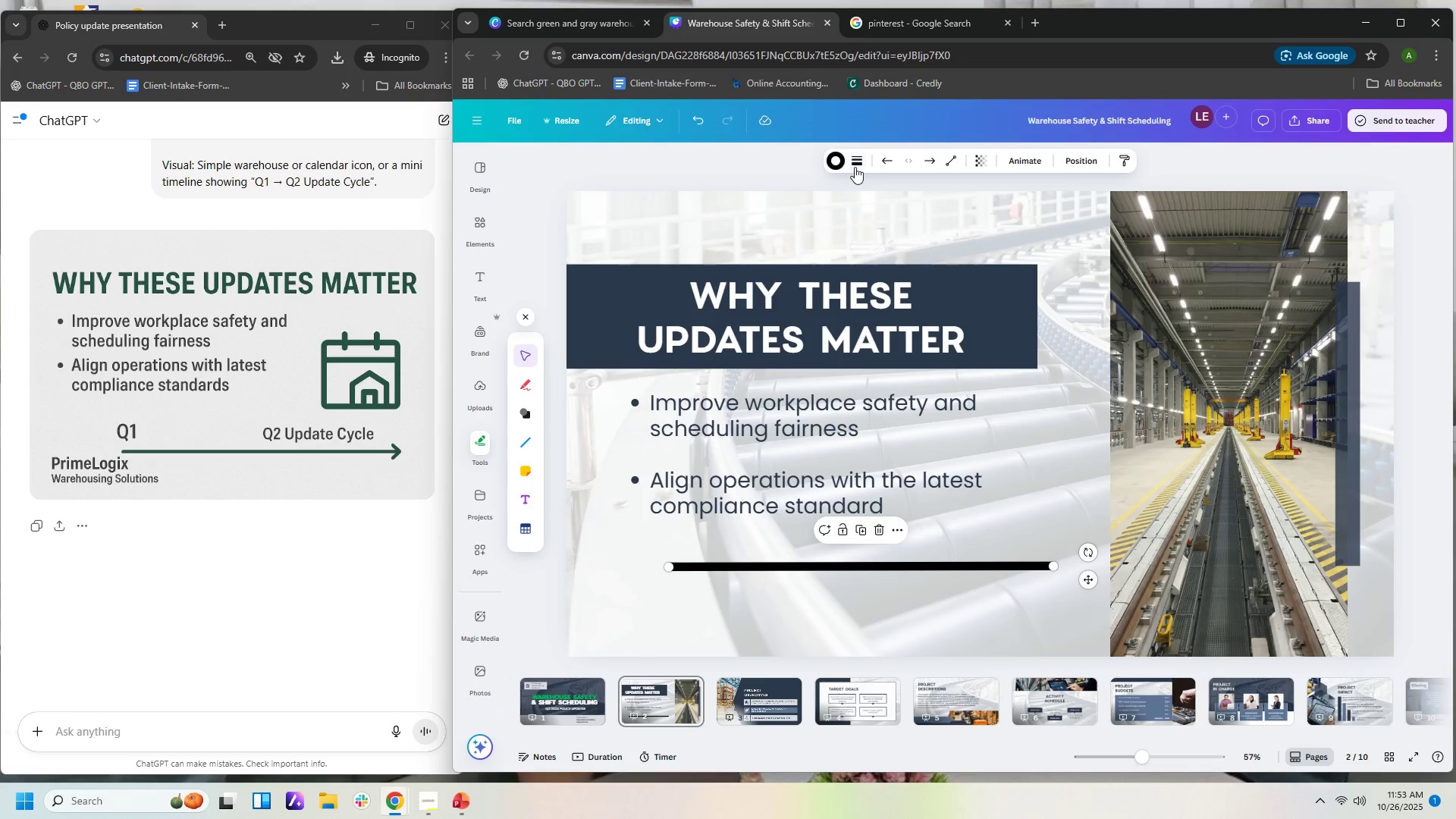 
left_click([858, 167])
 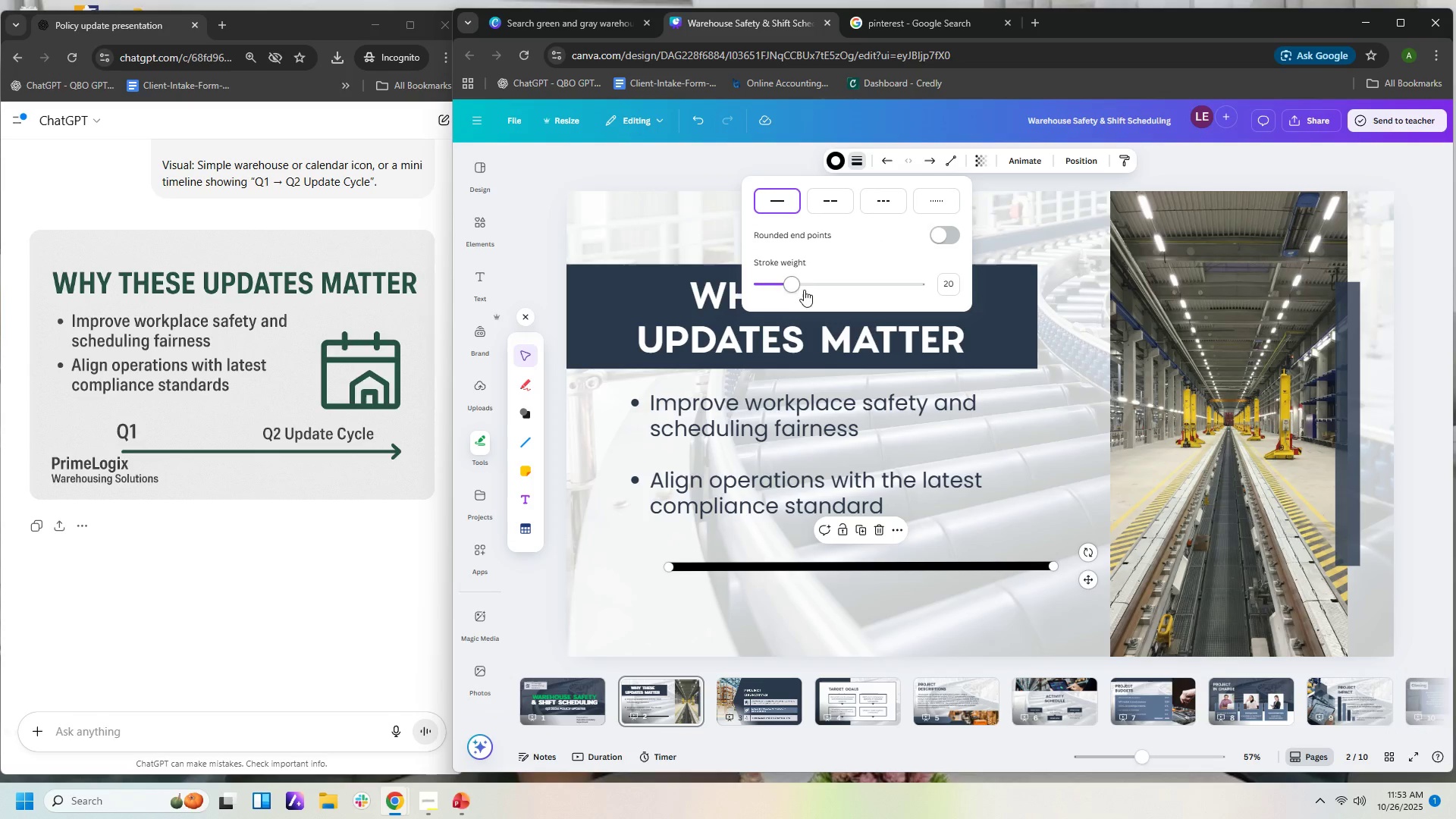 
left_click_drag(start_coordinate=[792, 285], to_coordinate=[781, 286])
 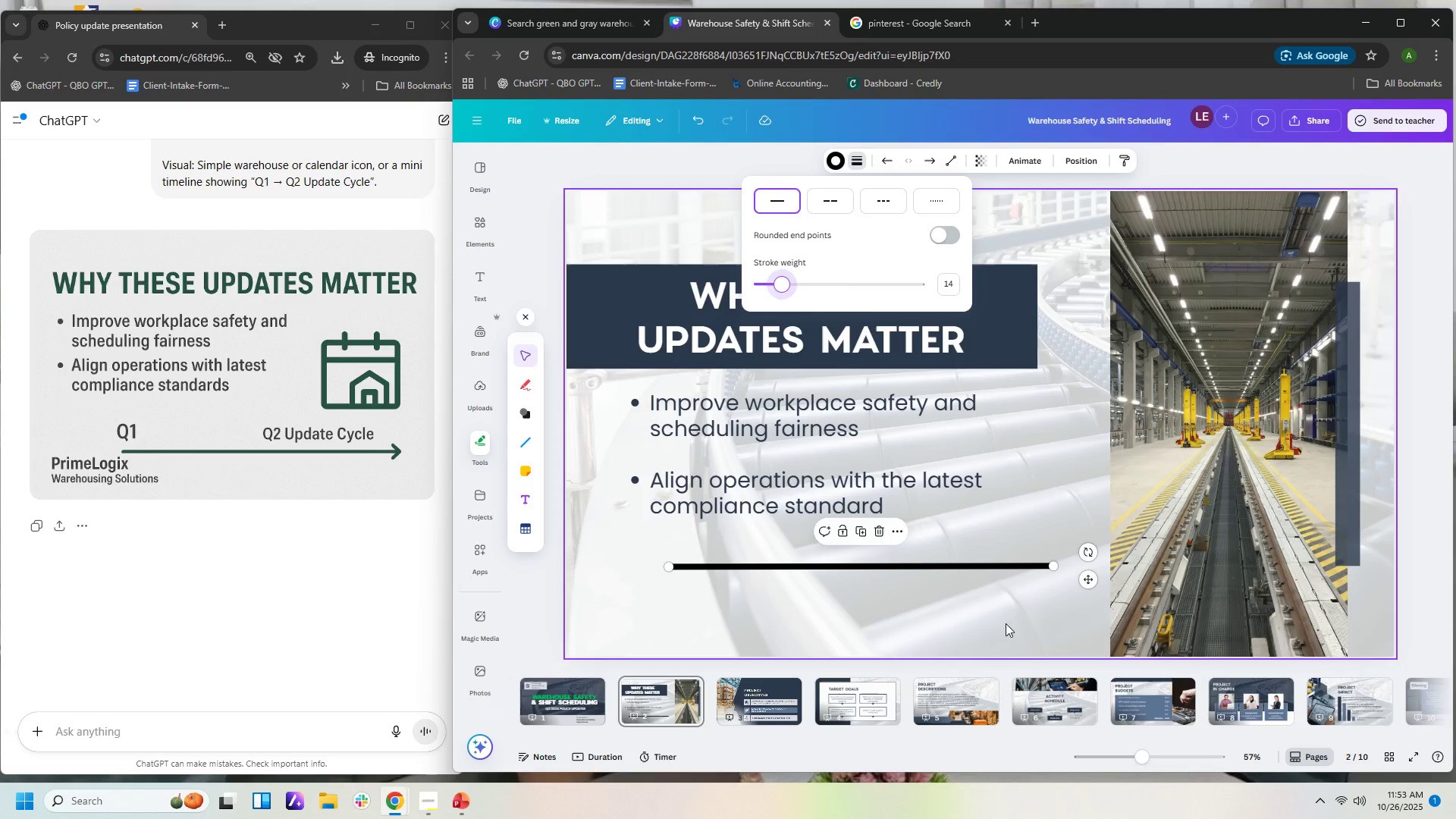 
left_click([987, 640])
 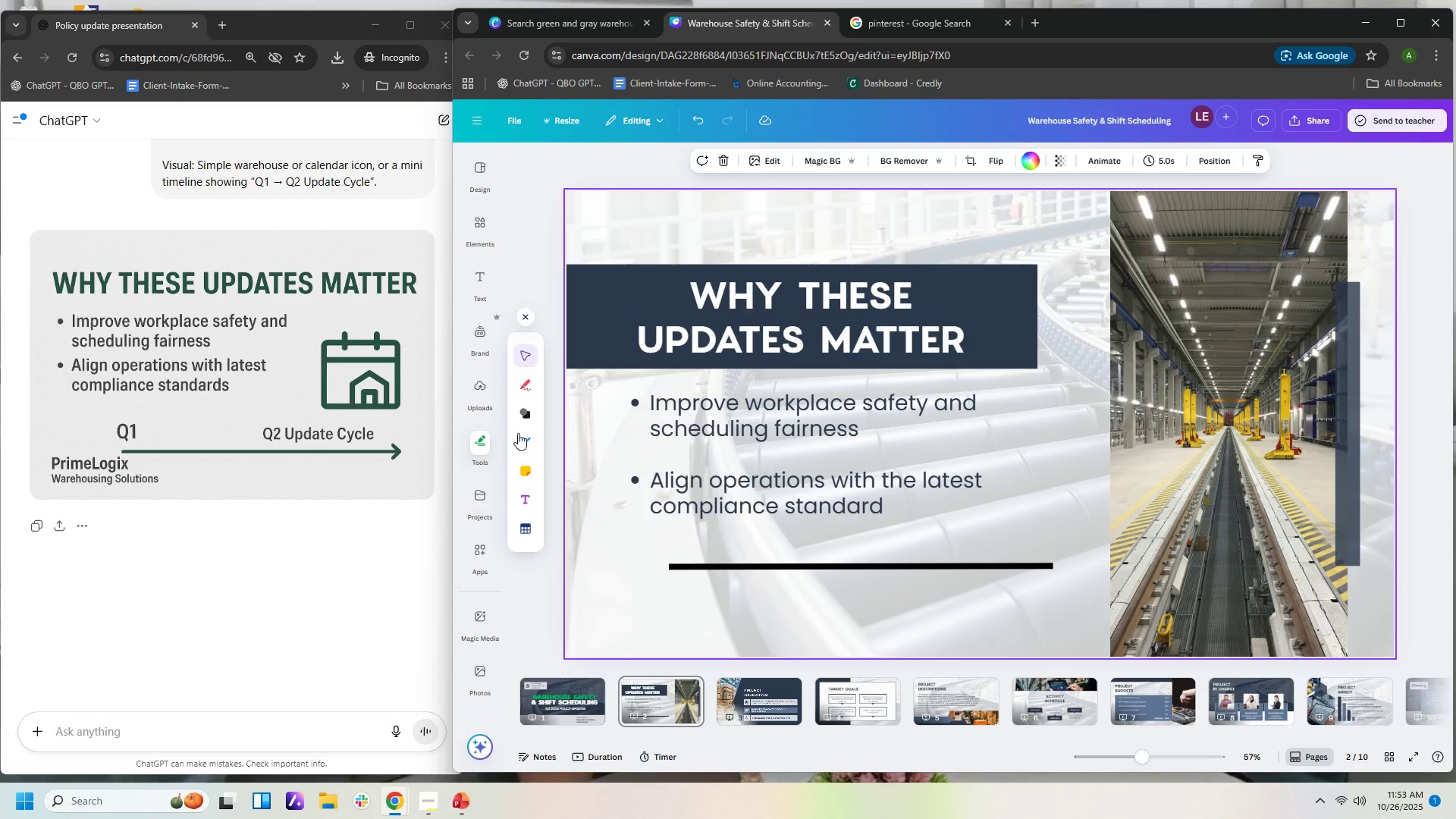 
left_click([531, 441])
 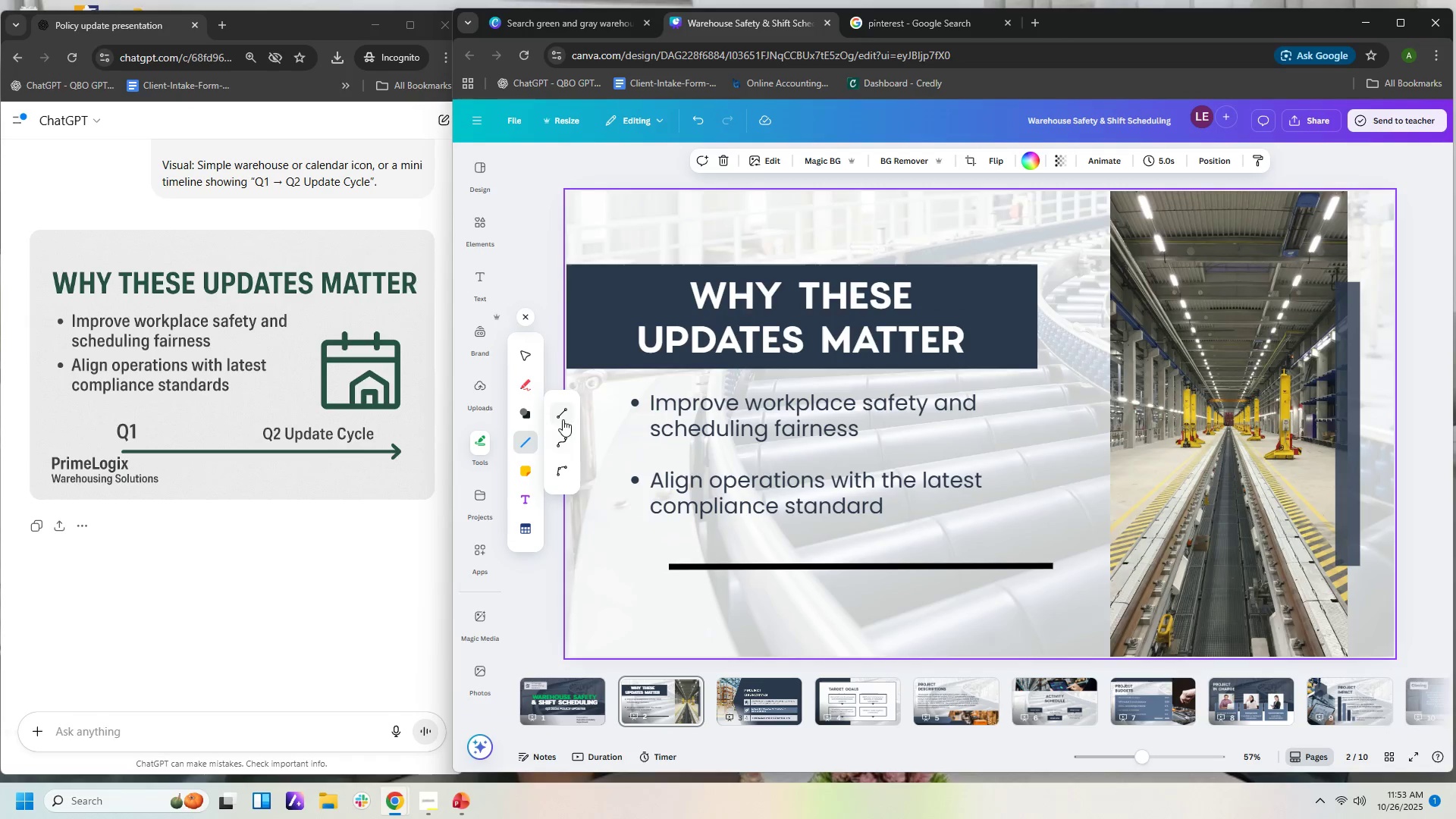 
left_click([560, 469])
 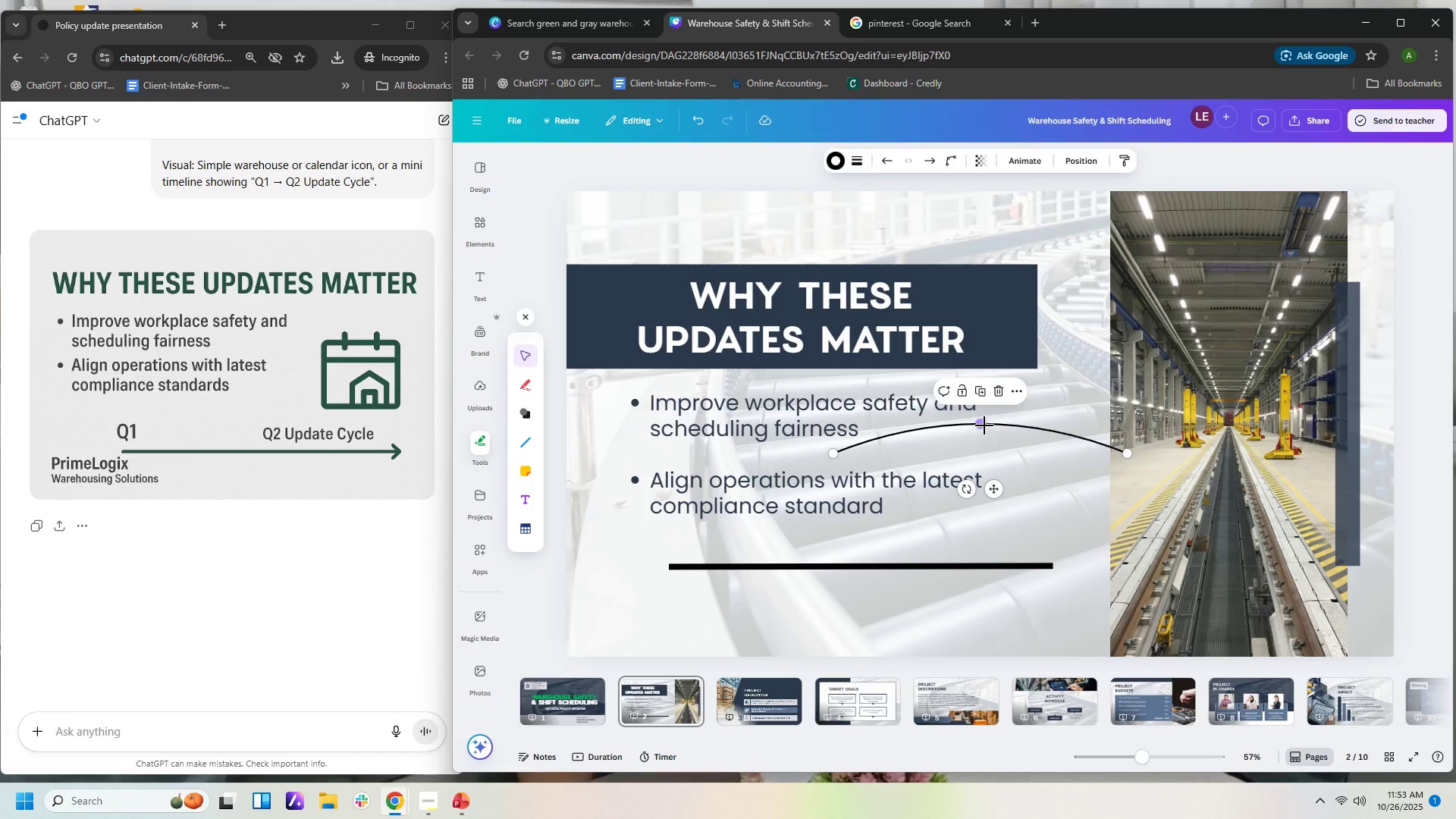 
left_click_drag(start_coordinate=[980, 425], to_coordinate=[986, 348])
 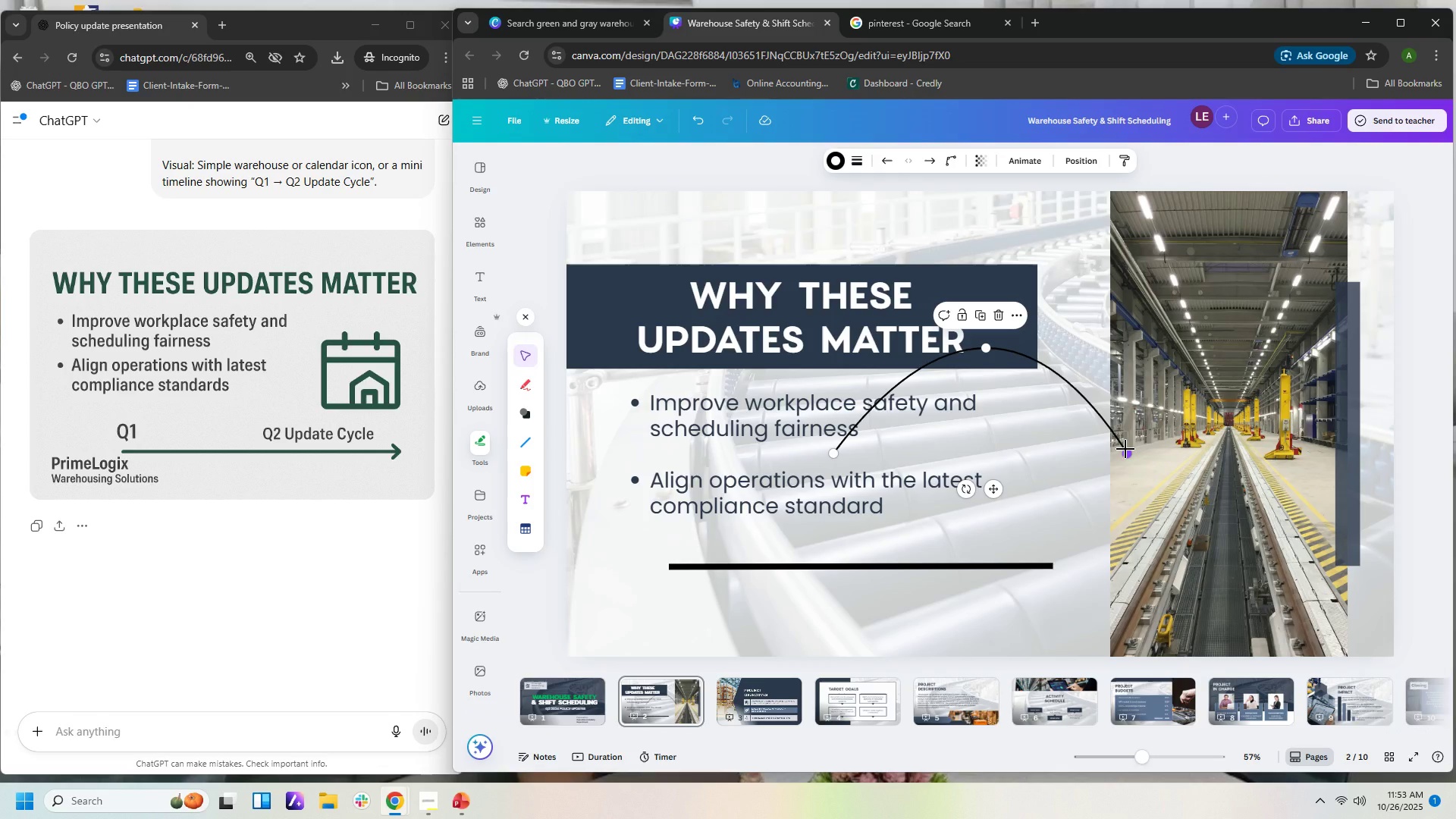 
left_click_drag(start_coordinate=[1125, 449], to_coordinate=[838, 578])
 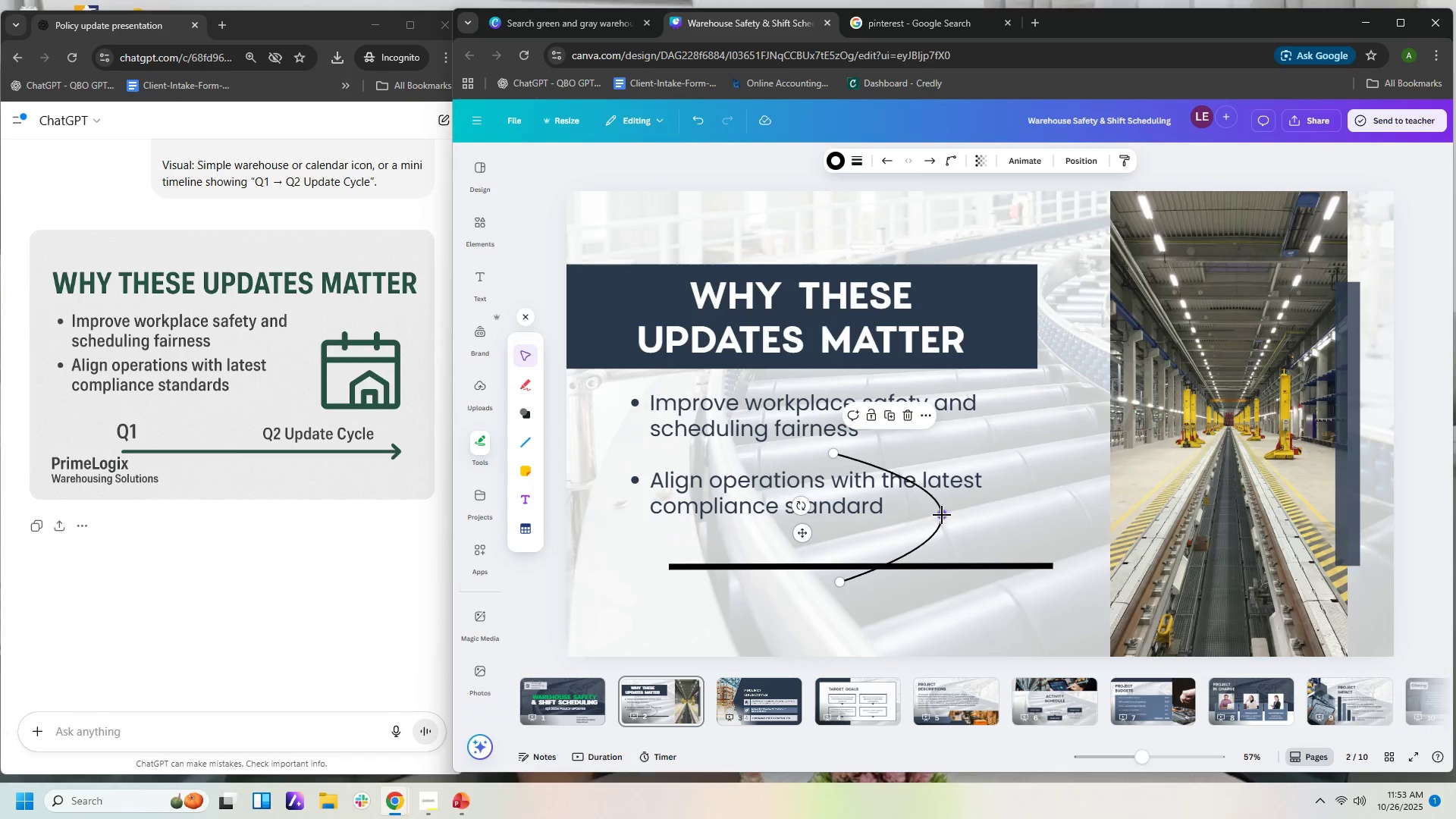 
left_click_drag(start_coordinate=[942, 515], to_coordinate=[1103, 522])
 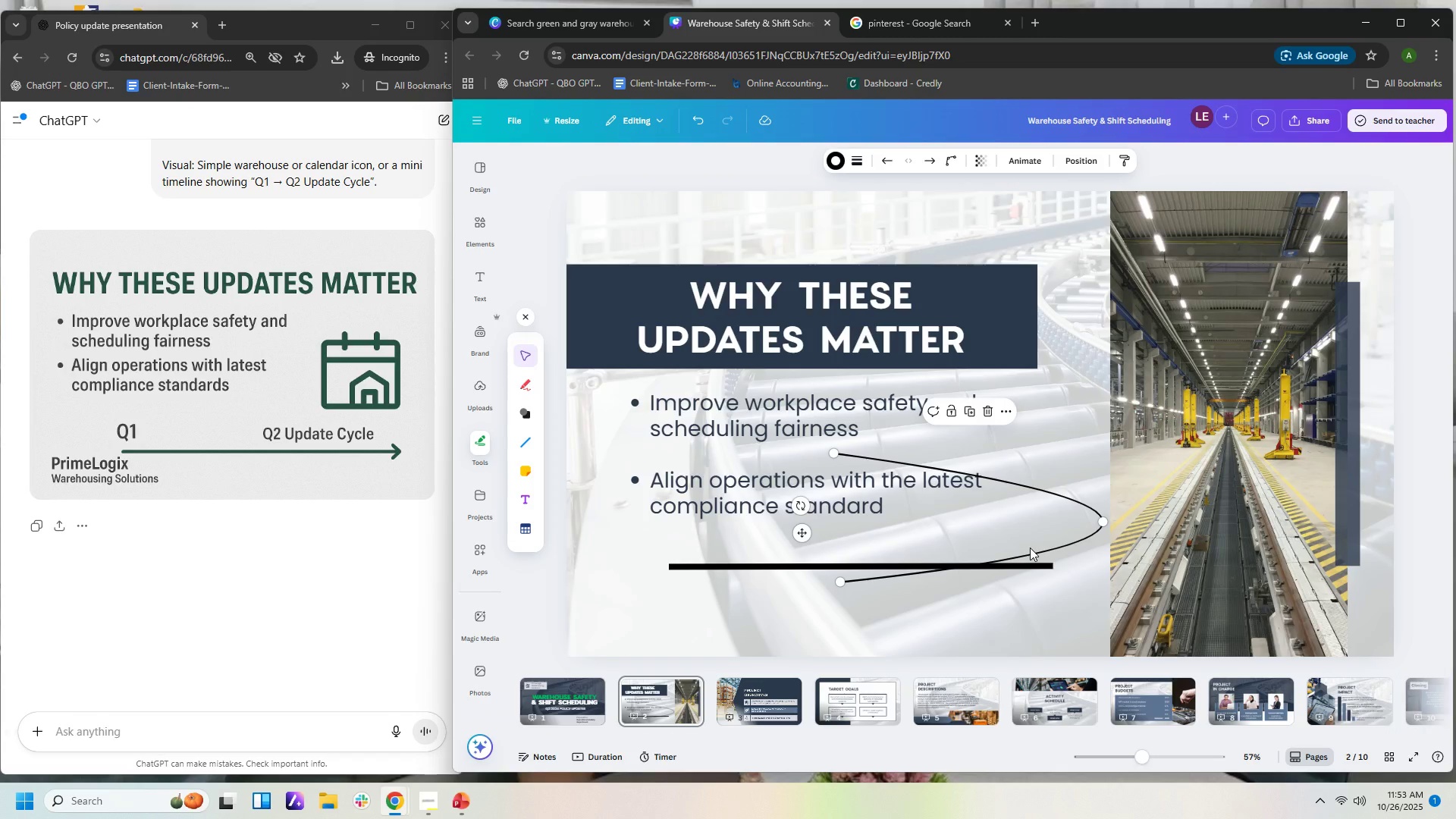 
key(Delete)
 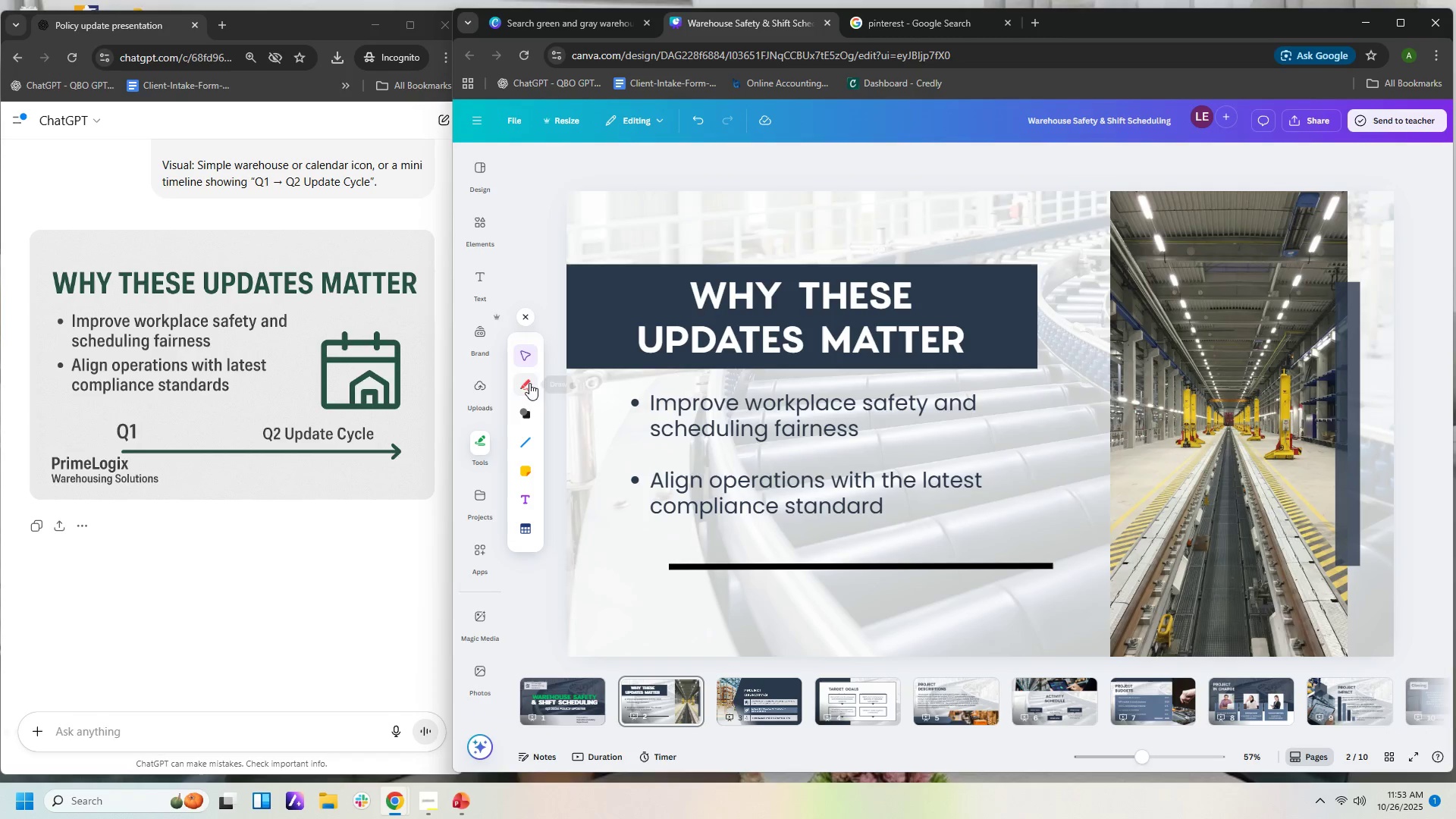 
left_click([529, 445])
 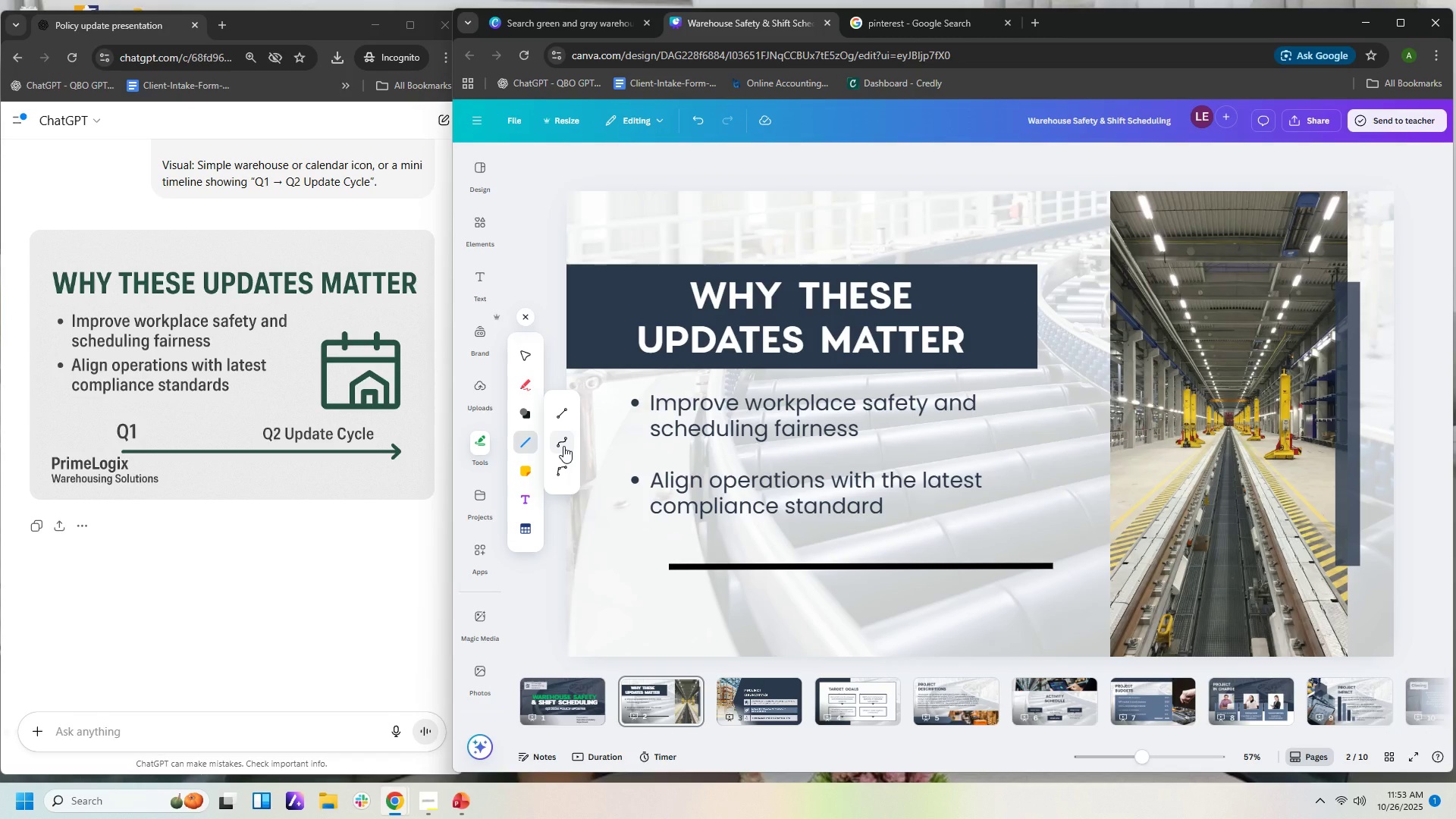 
left_click([563, 446])
 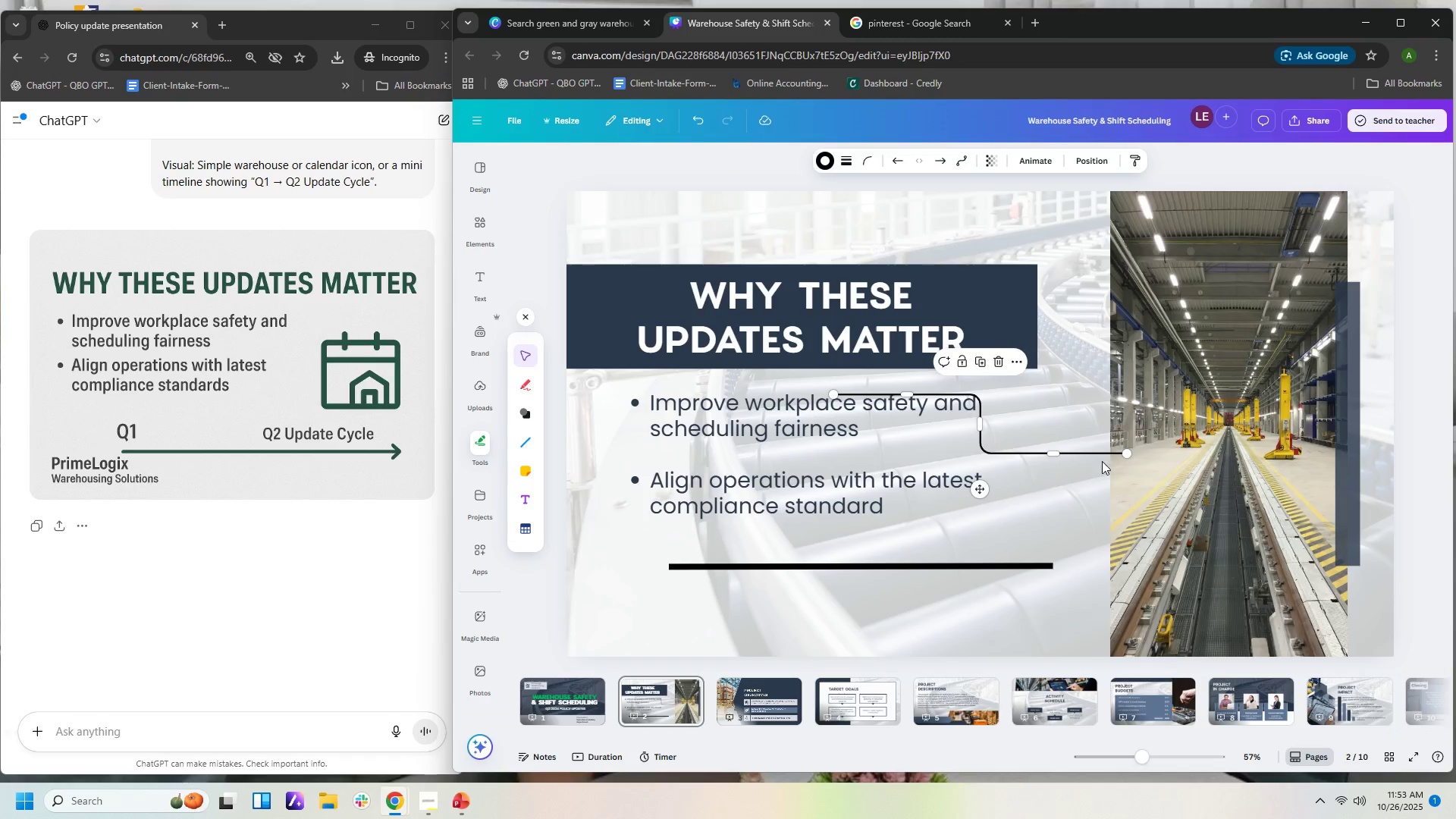 
left_click_drag(start_coordinate=[1125, 453], to_coordinate=[886, 516])
 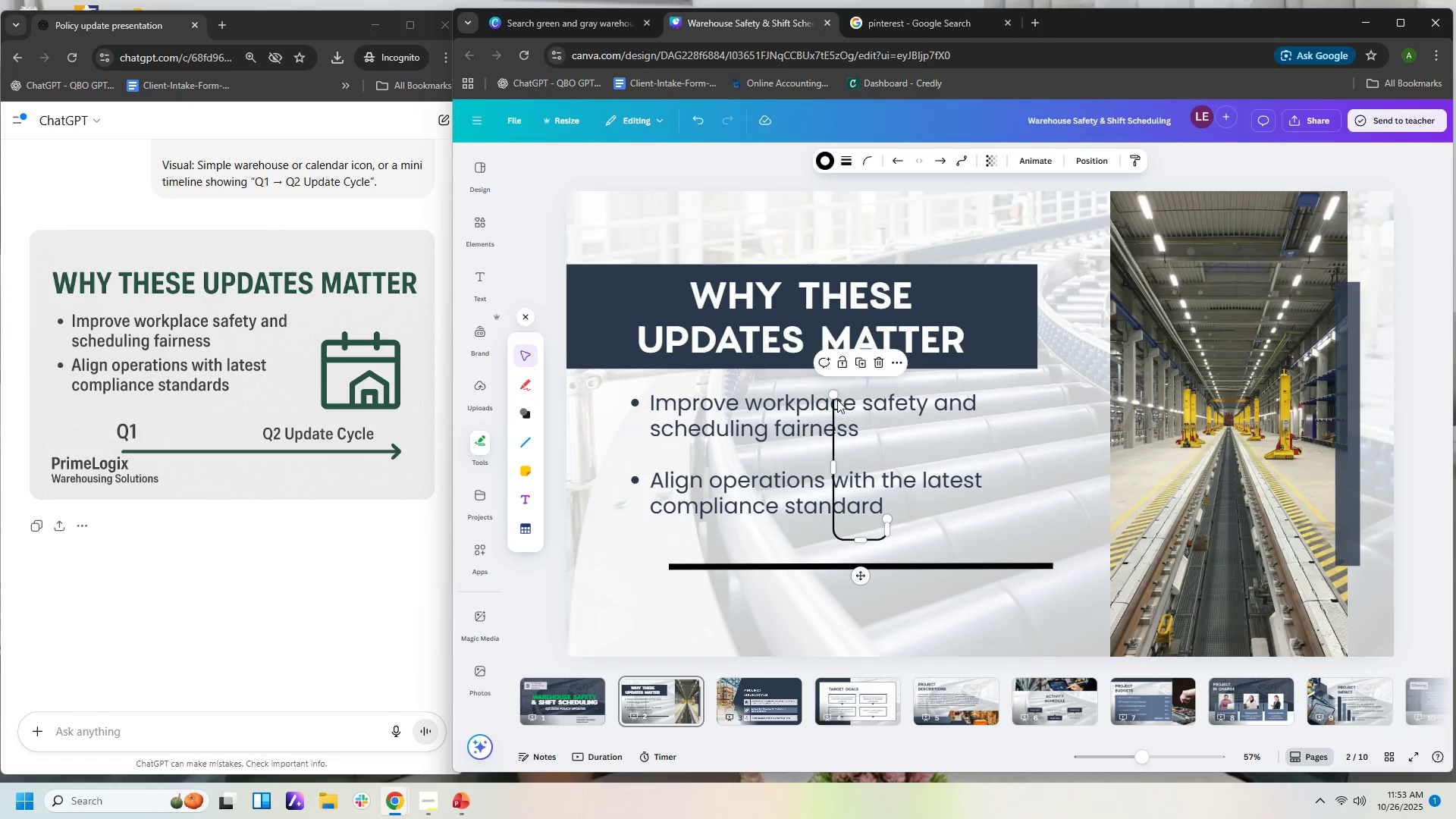 
left_click_drag(start_coordinate=[836, 400], to_coordinate=[962, 514])
 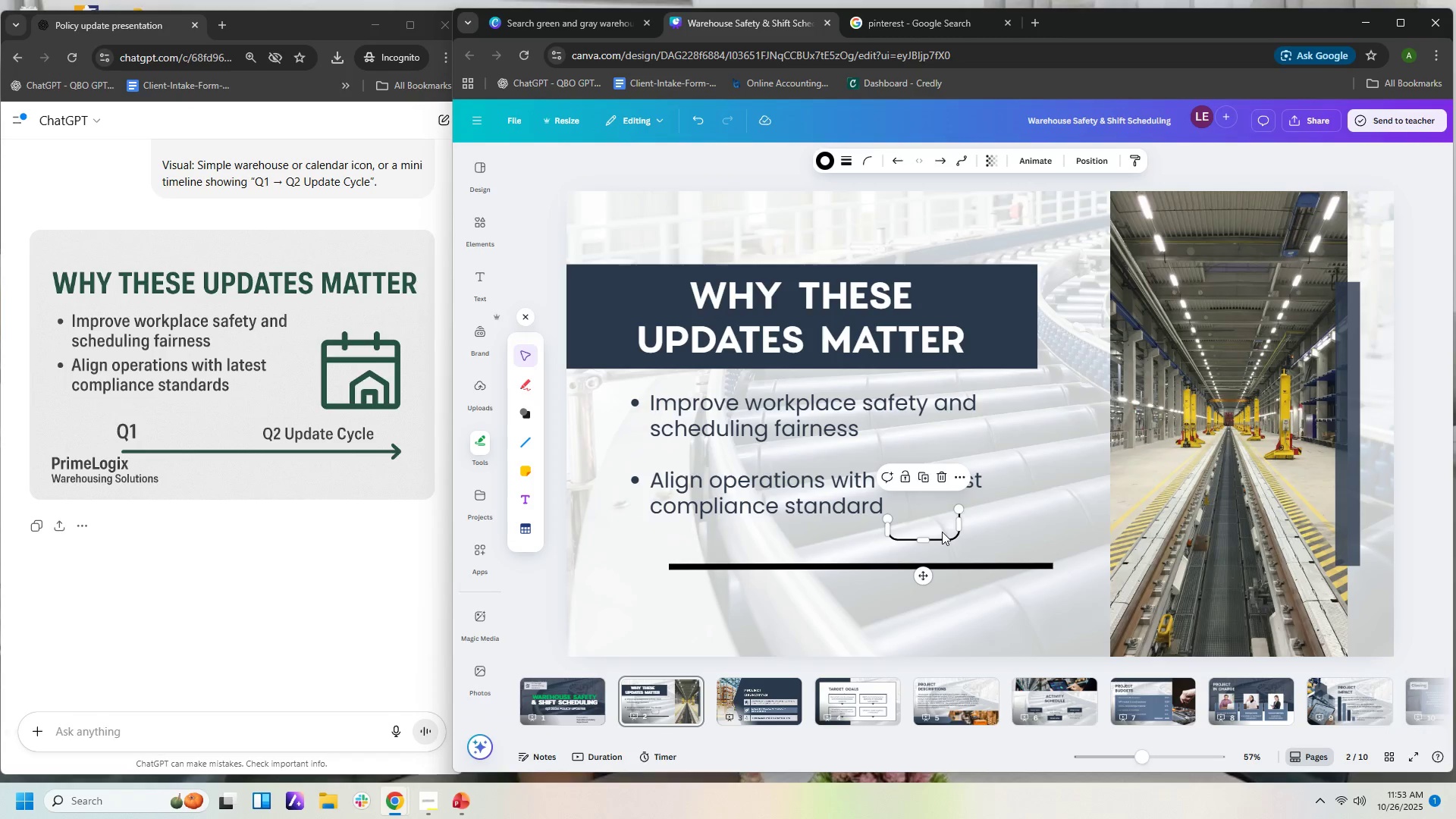 
key(Delete)
 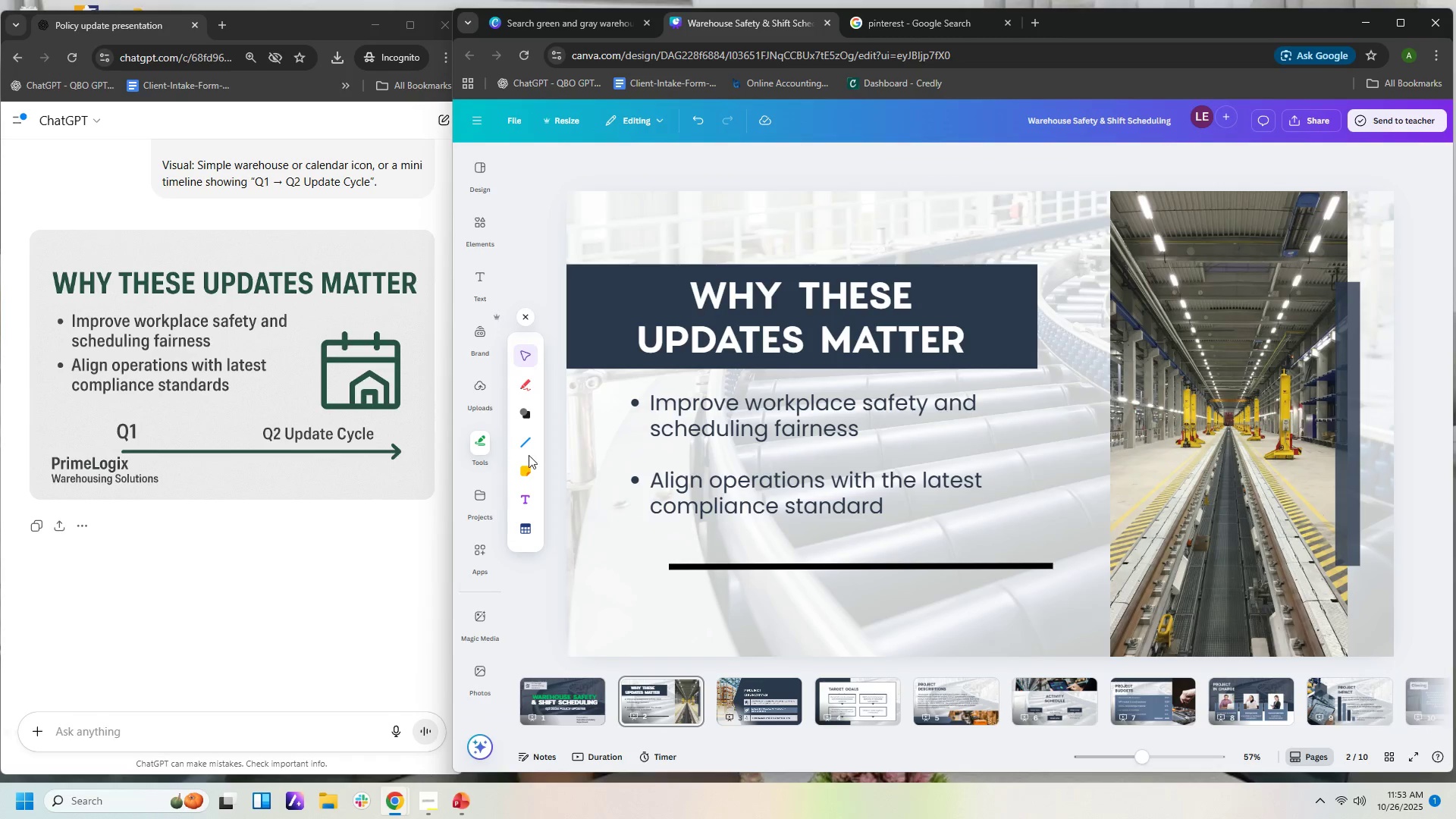 
left_click([526, 446])
 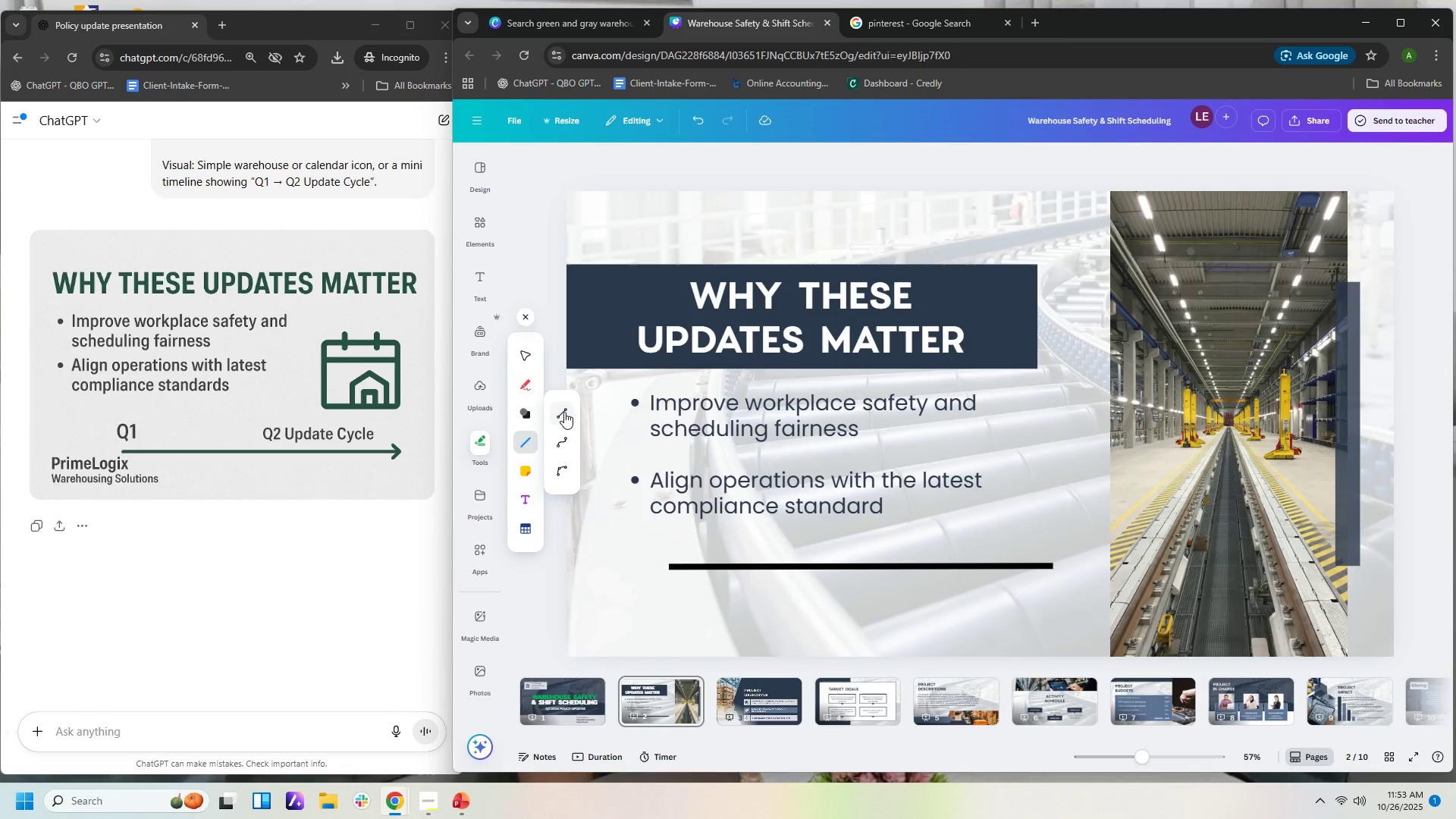 
left_click([564, 412])
 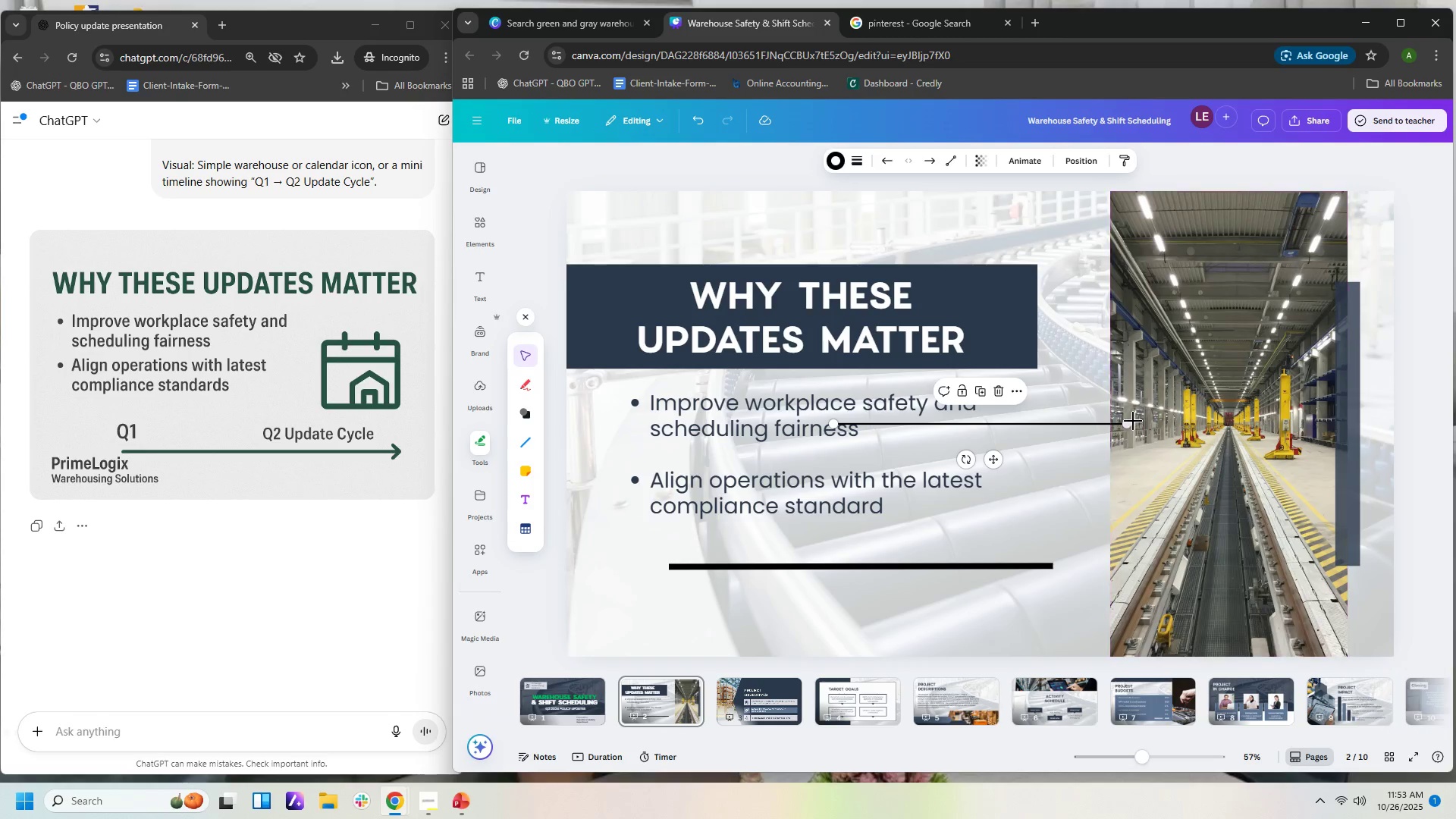 
left_click_drag(start_coordinate=[1128, 422], to_coordinate=[1051, 561])
 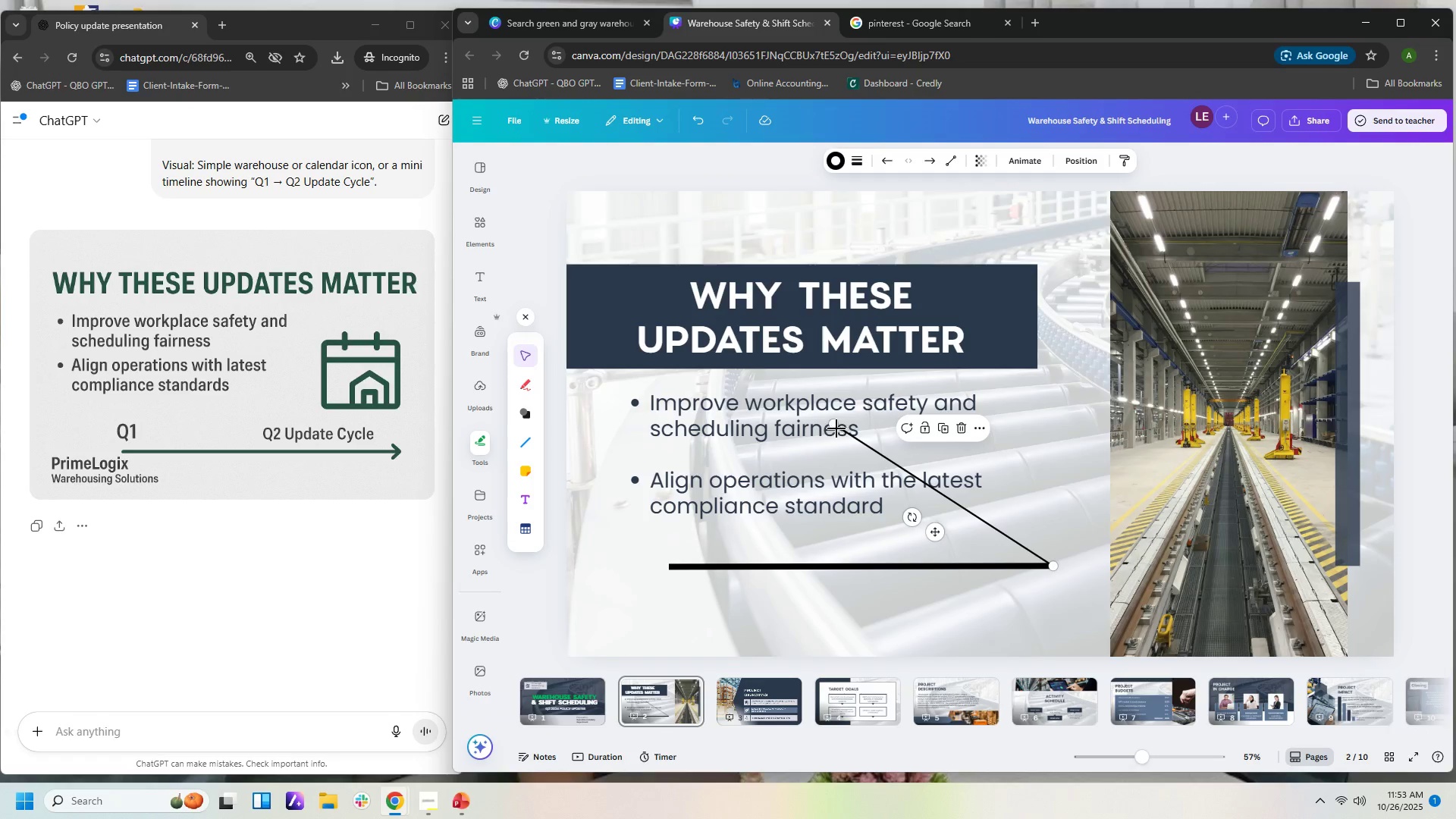 
left_click_drag(start_coordinate=[832, 424], to_coordinate=[1020, 547])
 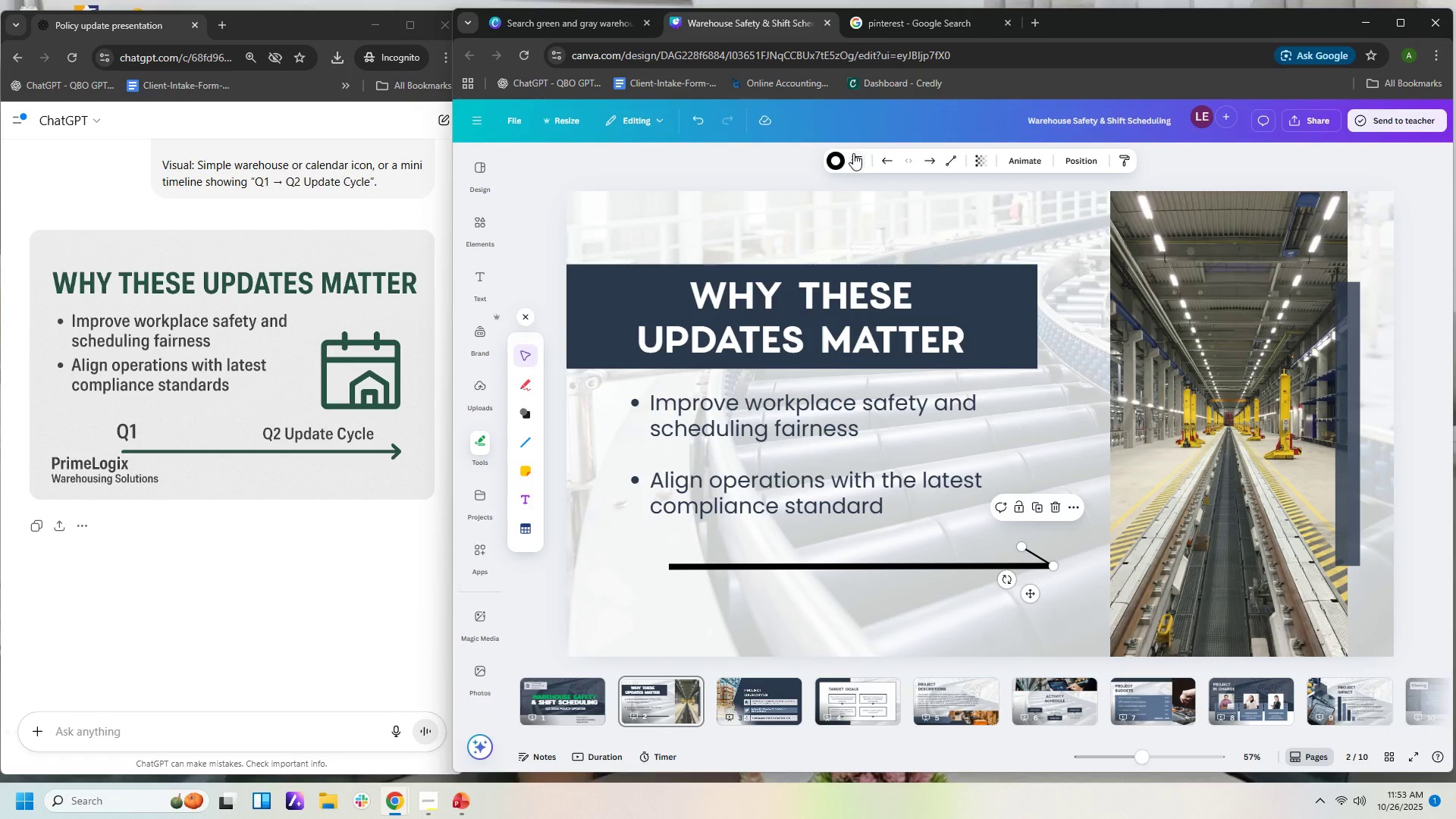 
left_click([861, 155])
 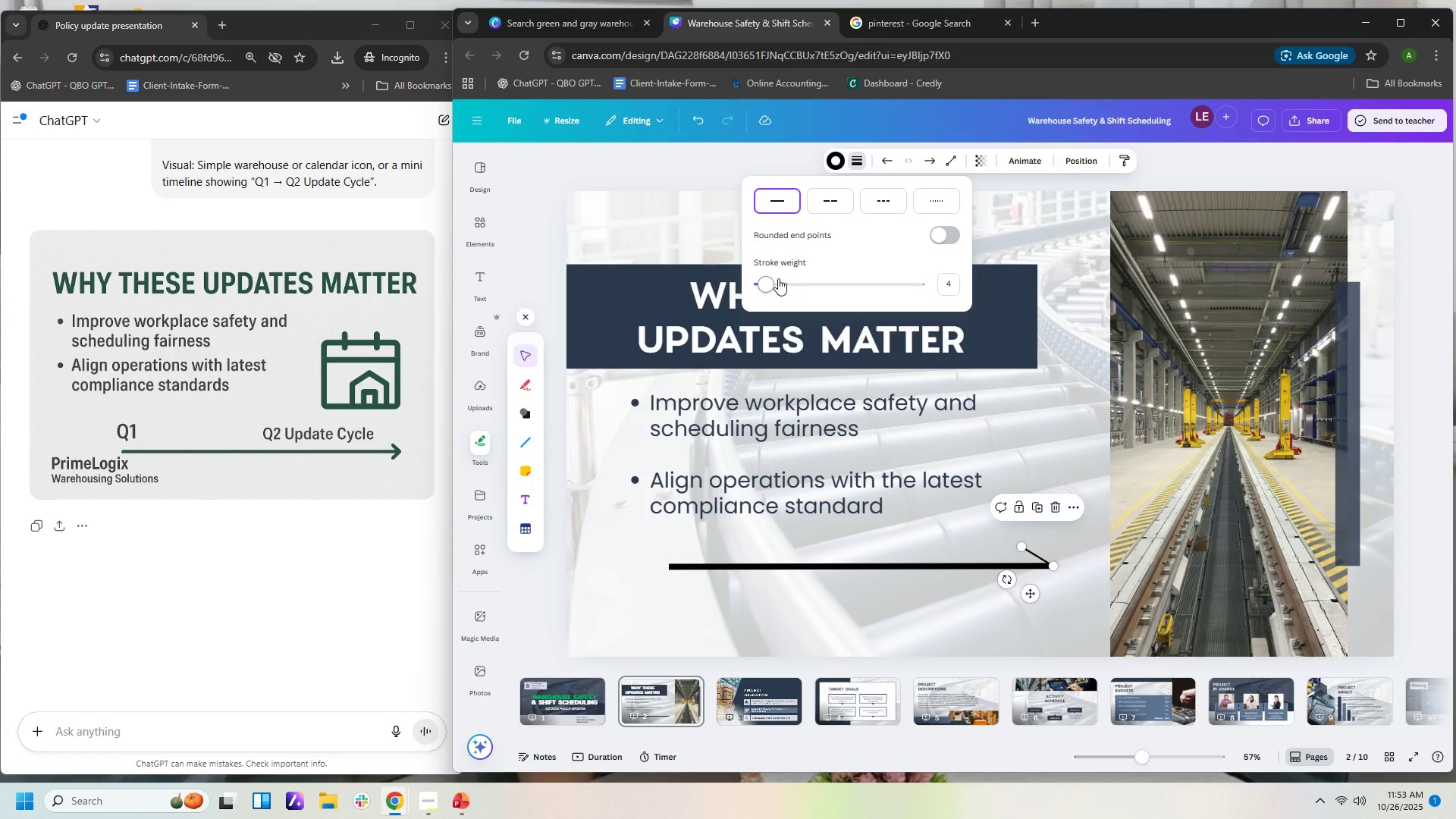 
left_click_drag(start_coordinate=[767, 281], to_coordinate=[783, 281])
 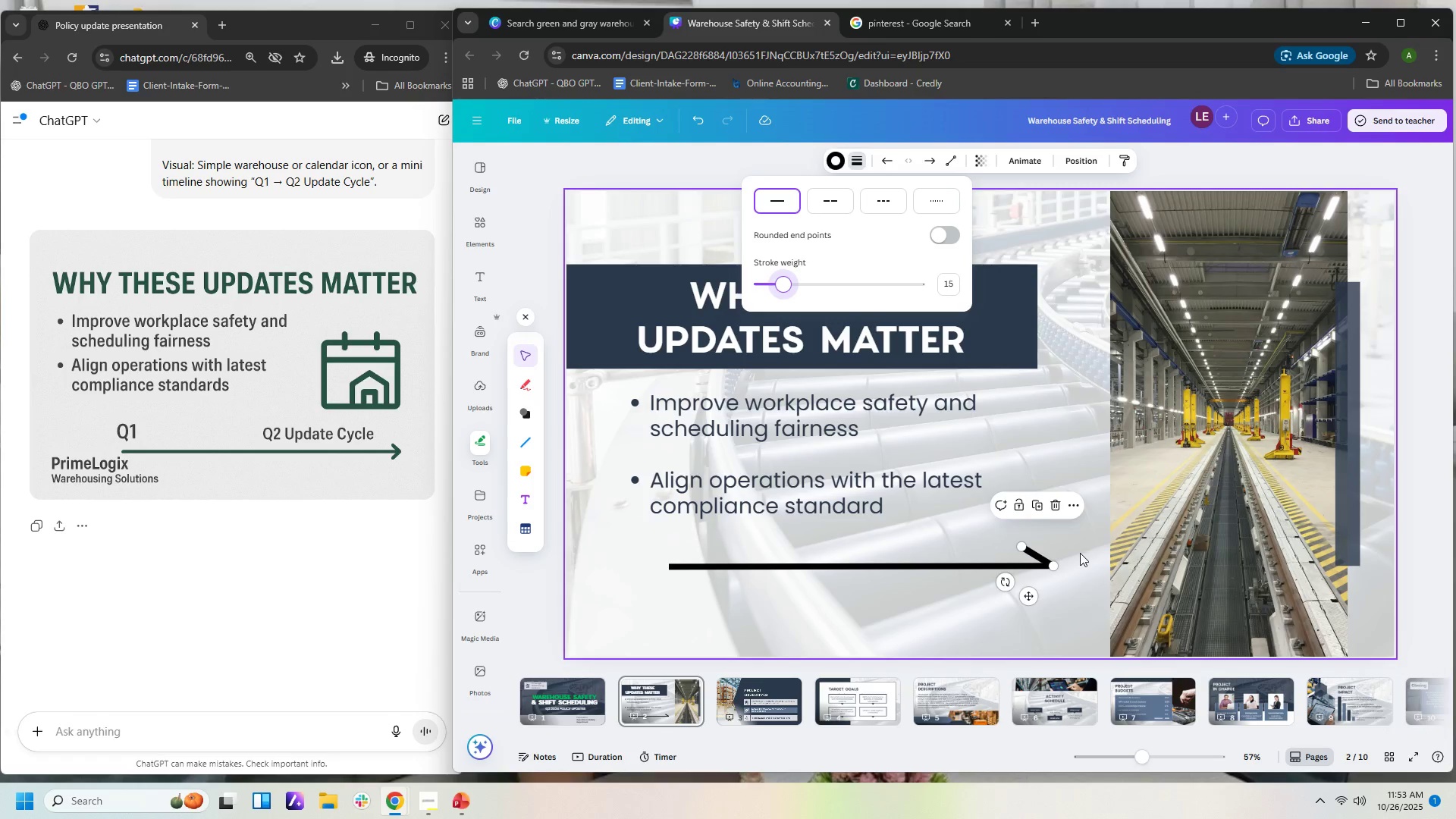 
left_click([1080, 553])
 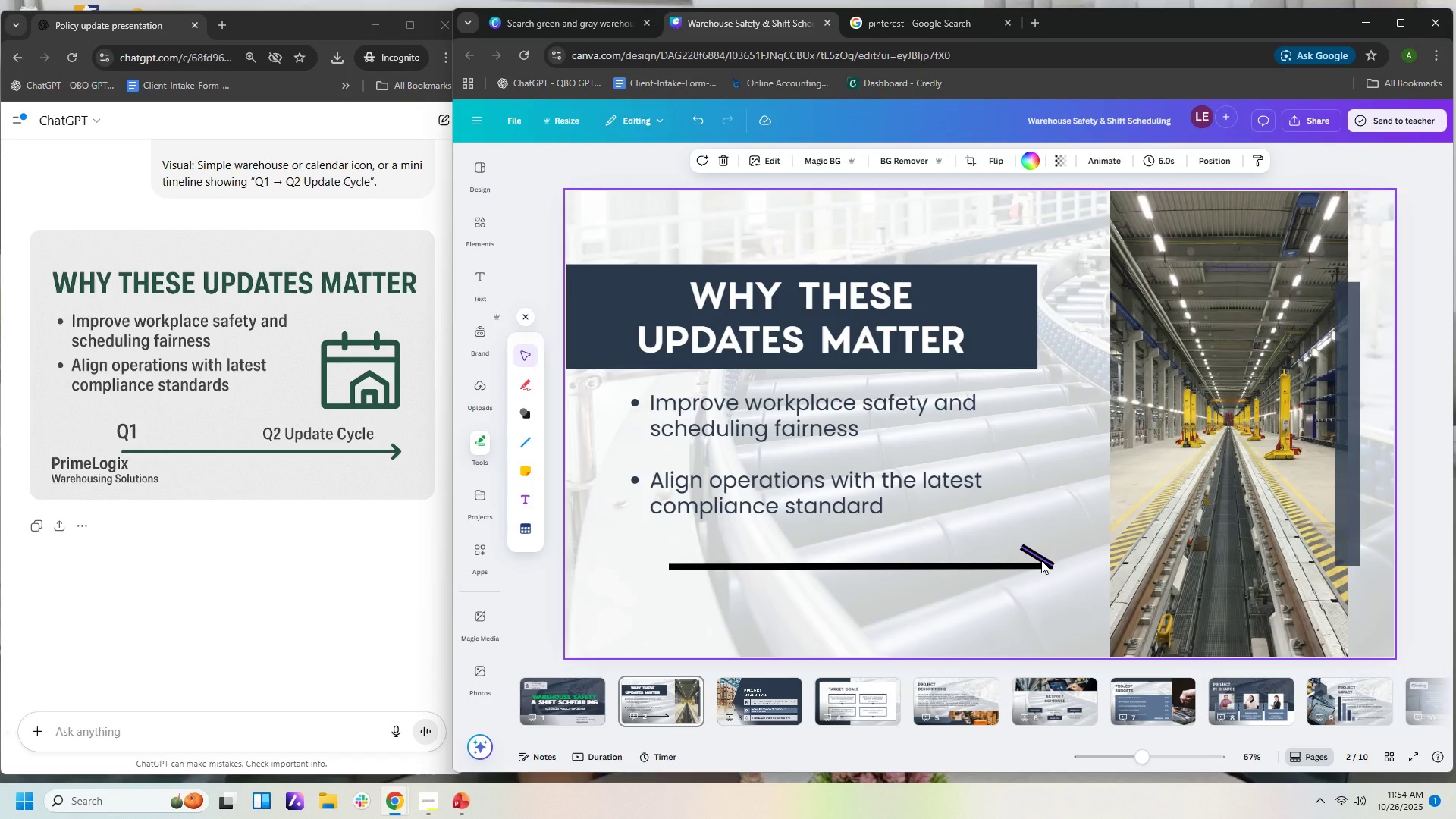 
left_click([1041, 560])
 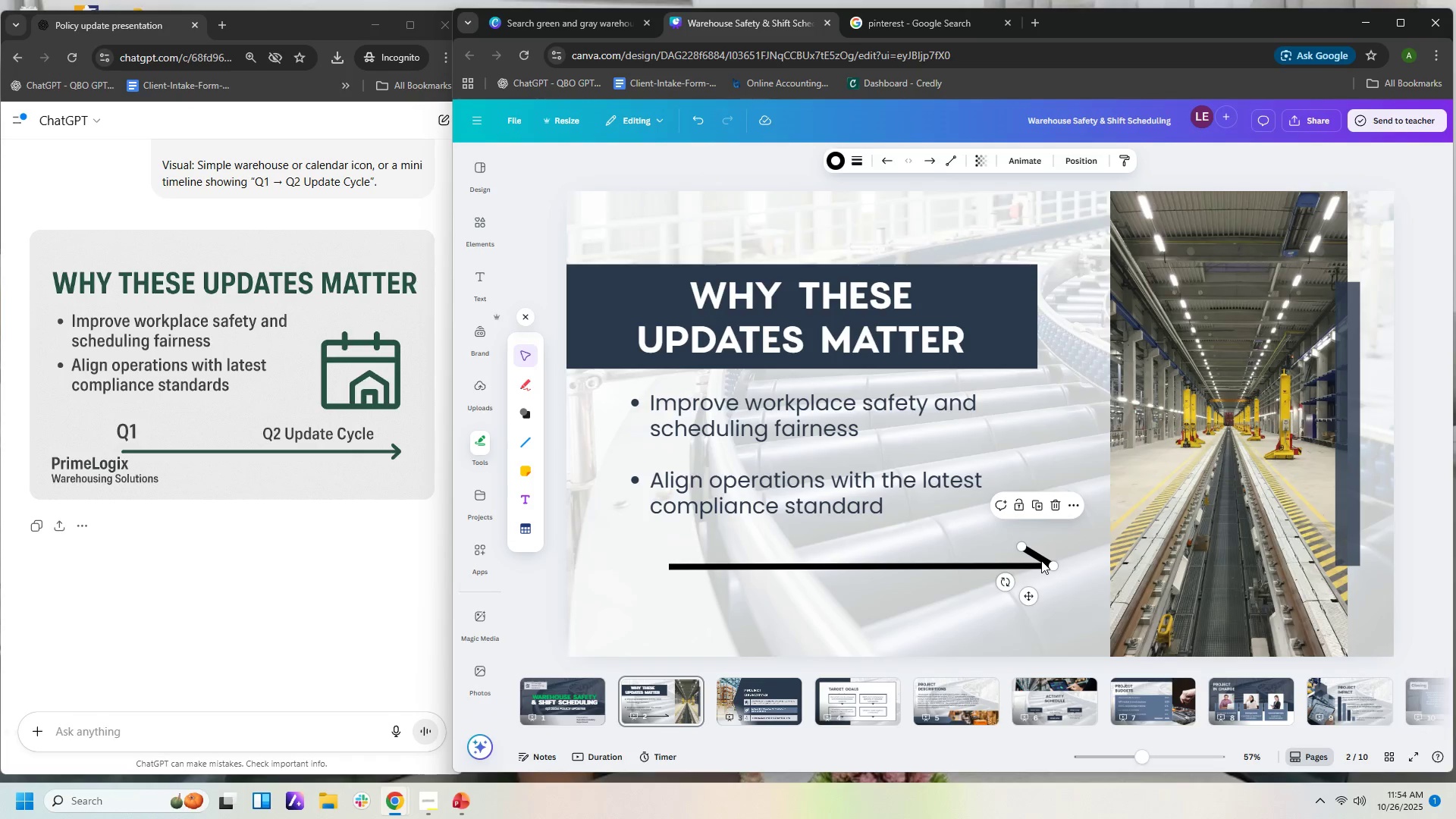 
key(Control+C)
 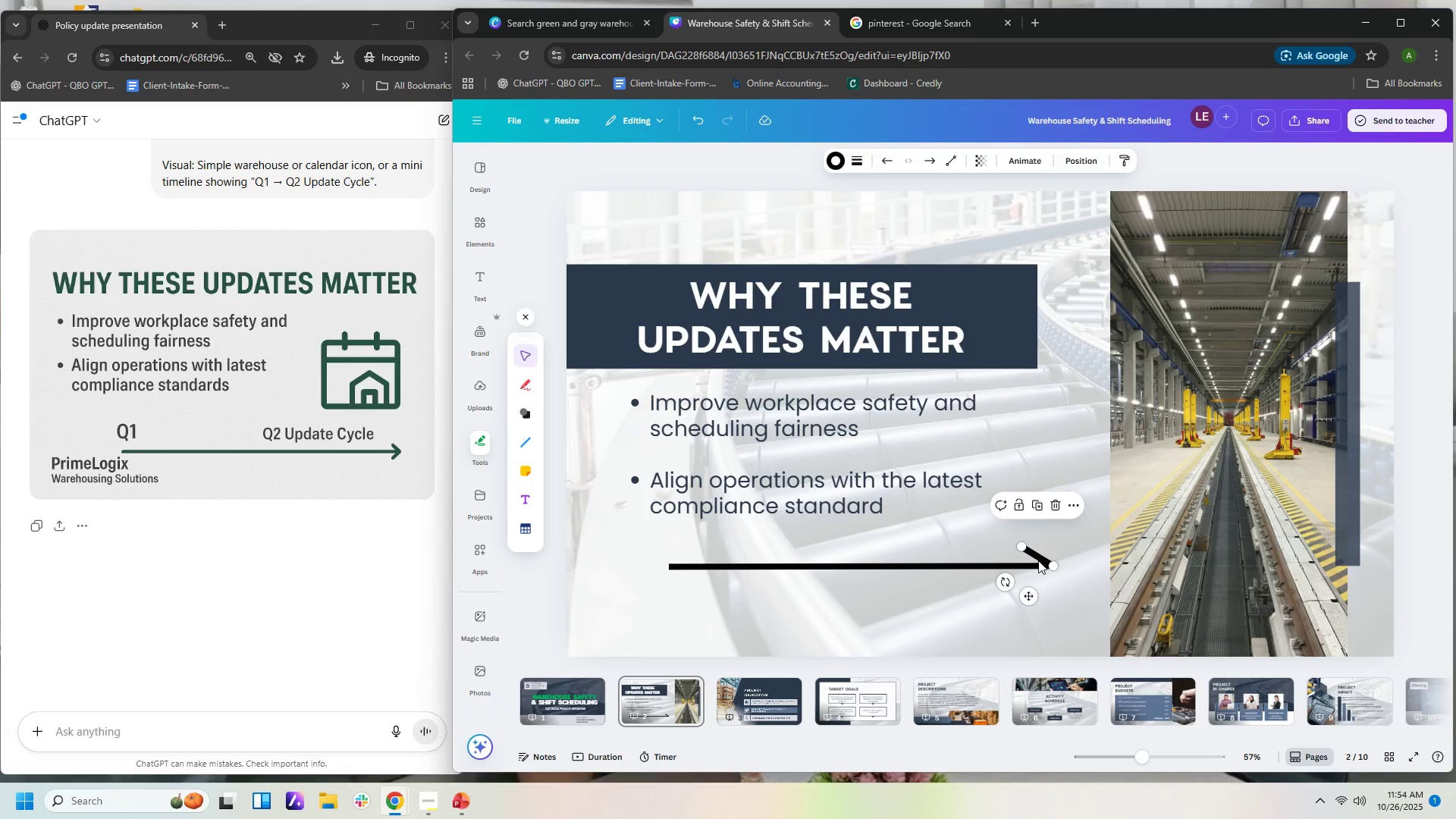 
key(Control+V)
 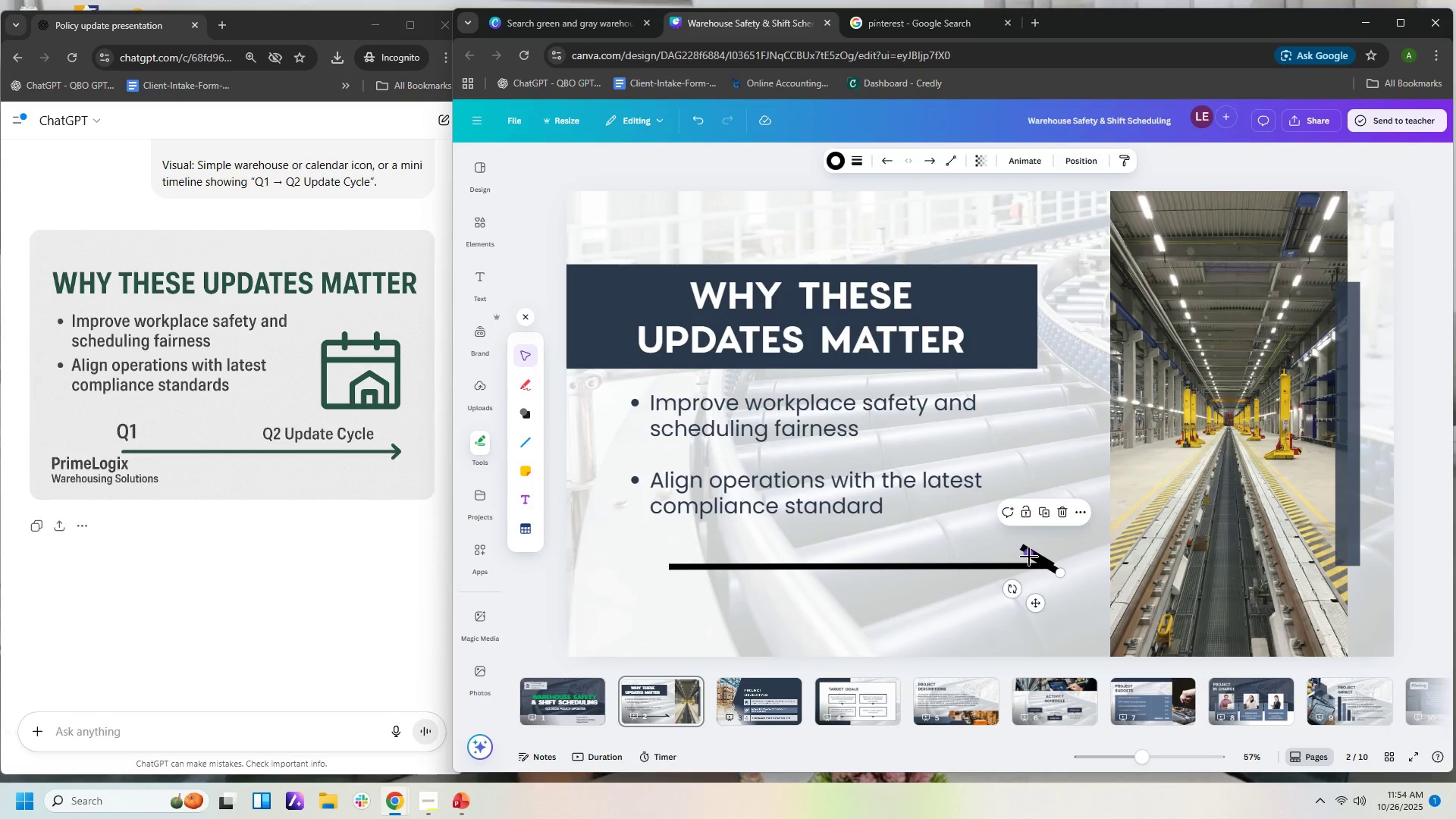 
left_click_drag(start_coordinate=[1029, 557], to_coordinate=[1028, 592])
 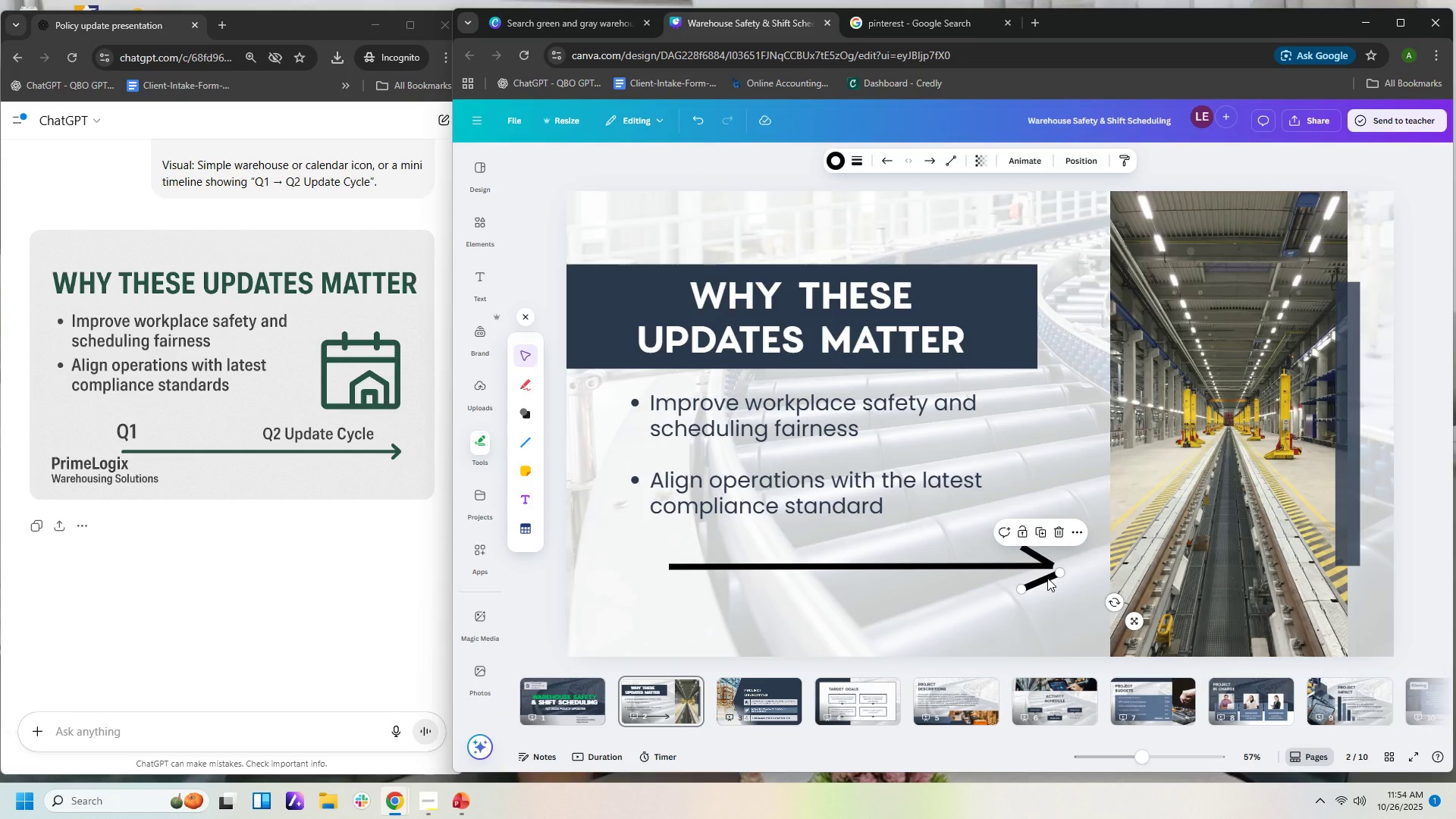 
left_click_drag(start_coordinate=[1046, 578], to_coordinate=[1041, 571])
 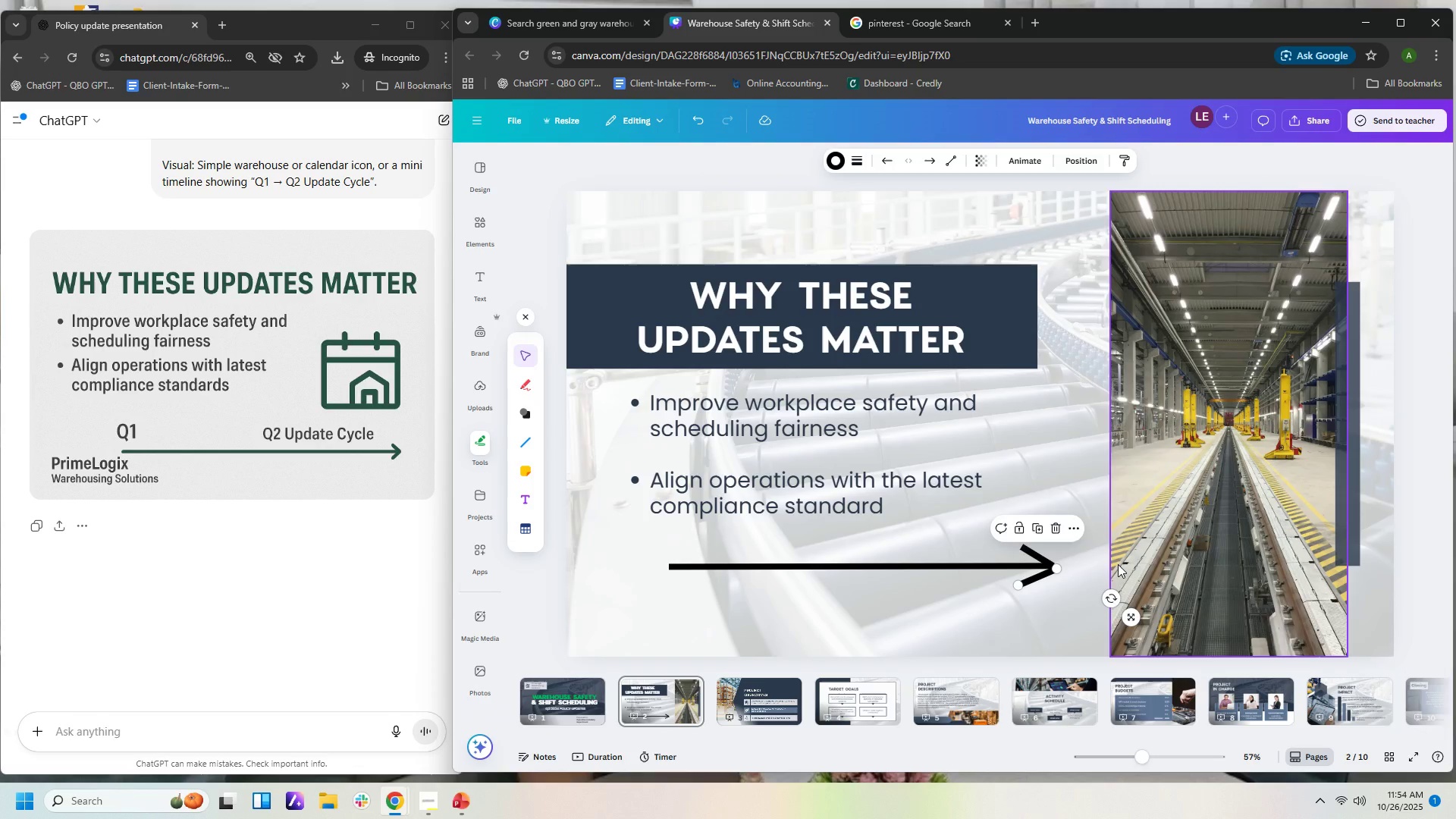 
key(ArrowUp)
 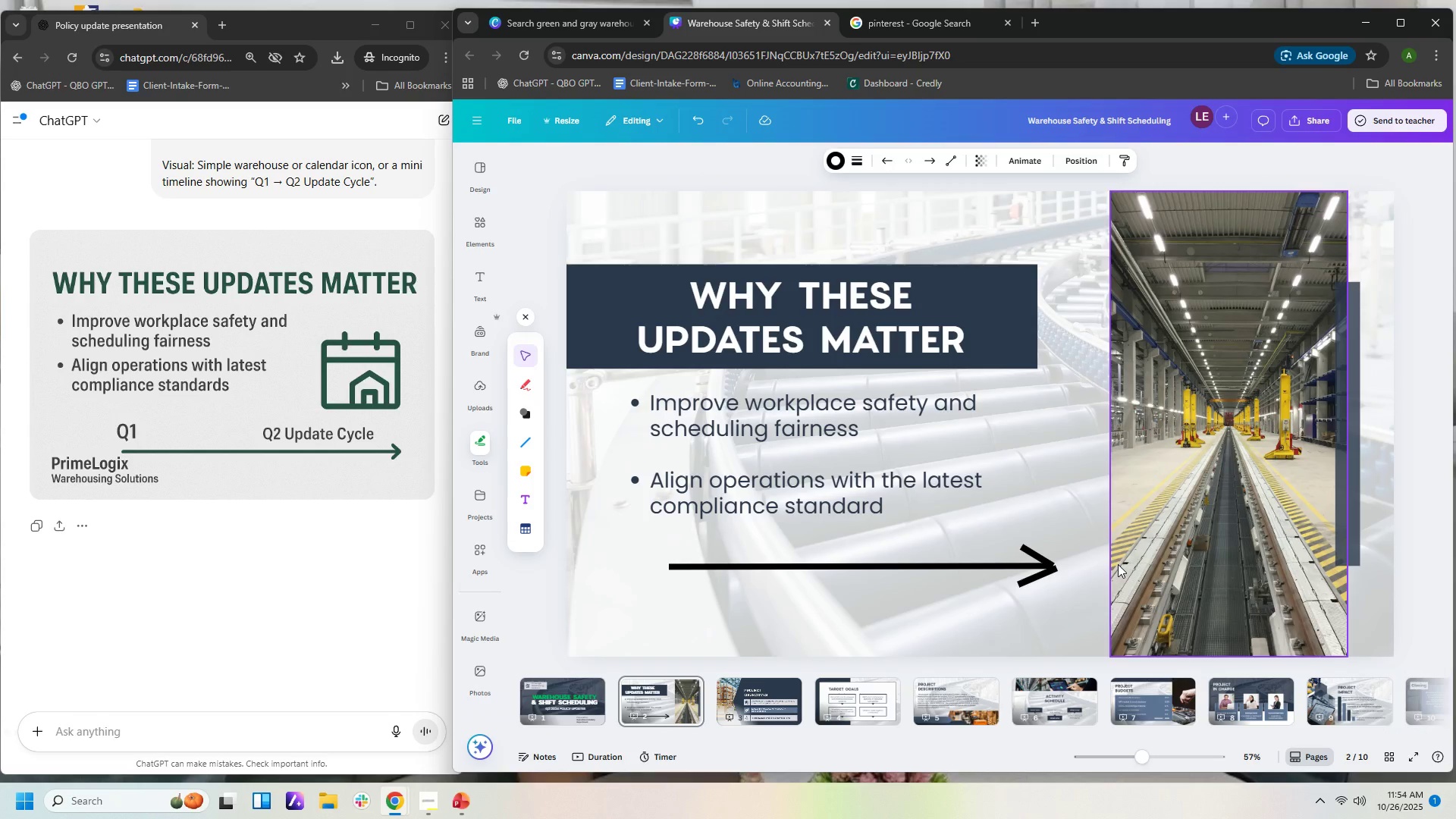 
key(ArrowUp)
 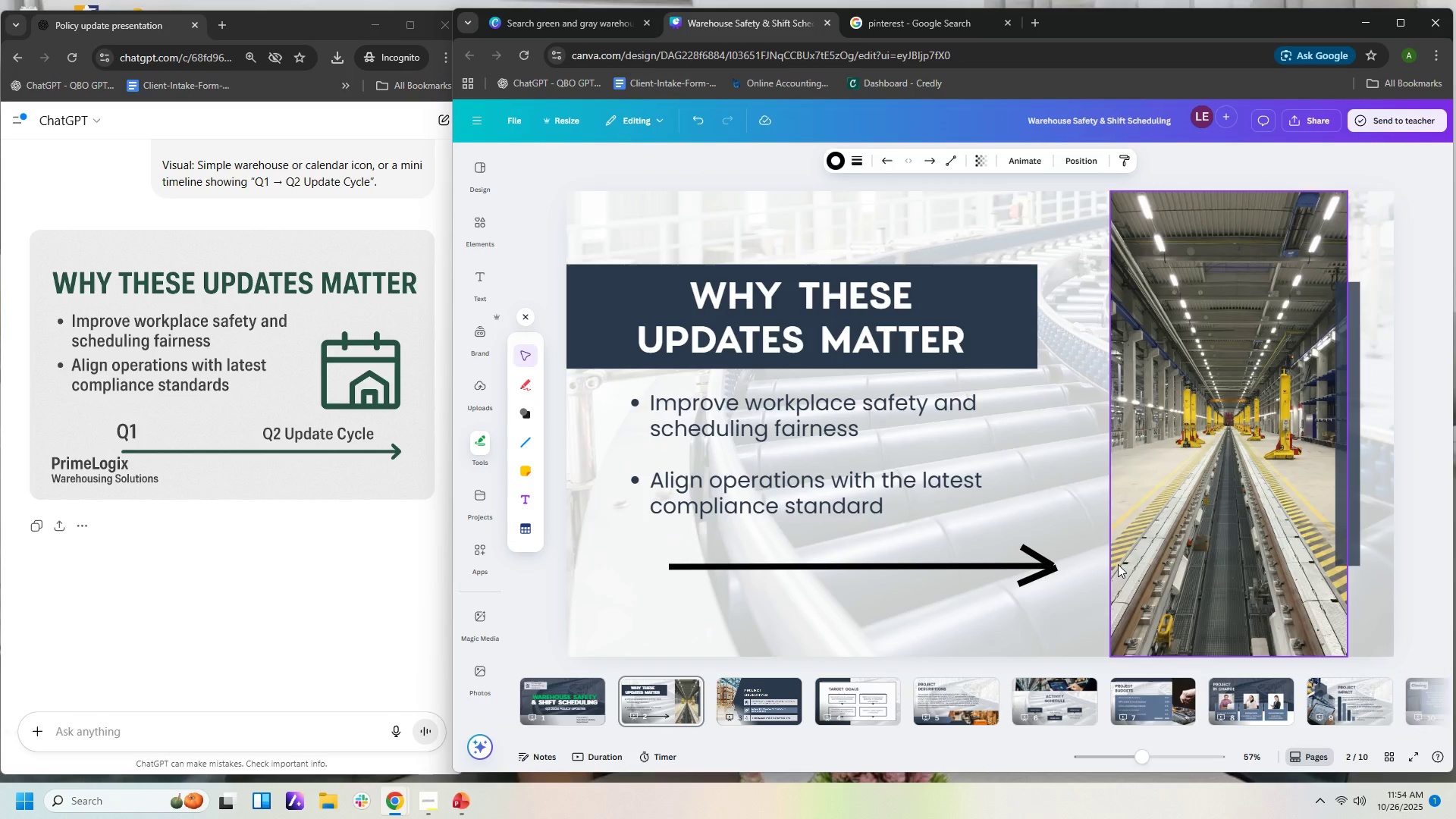 
key(ArrowUp)
 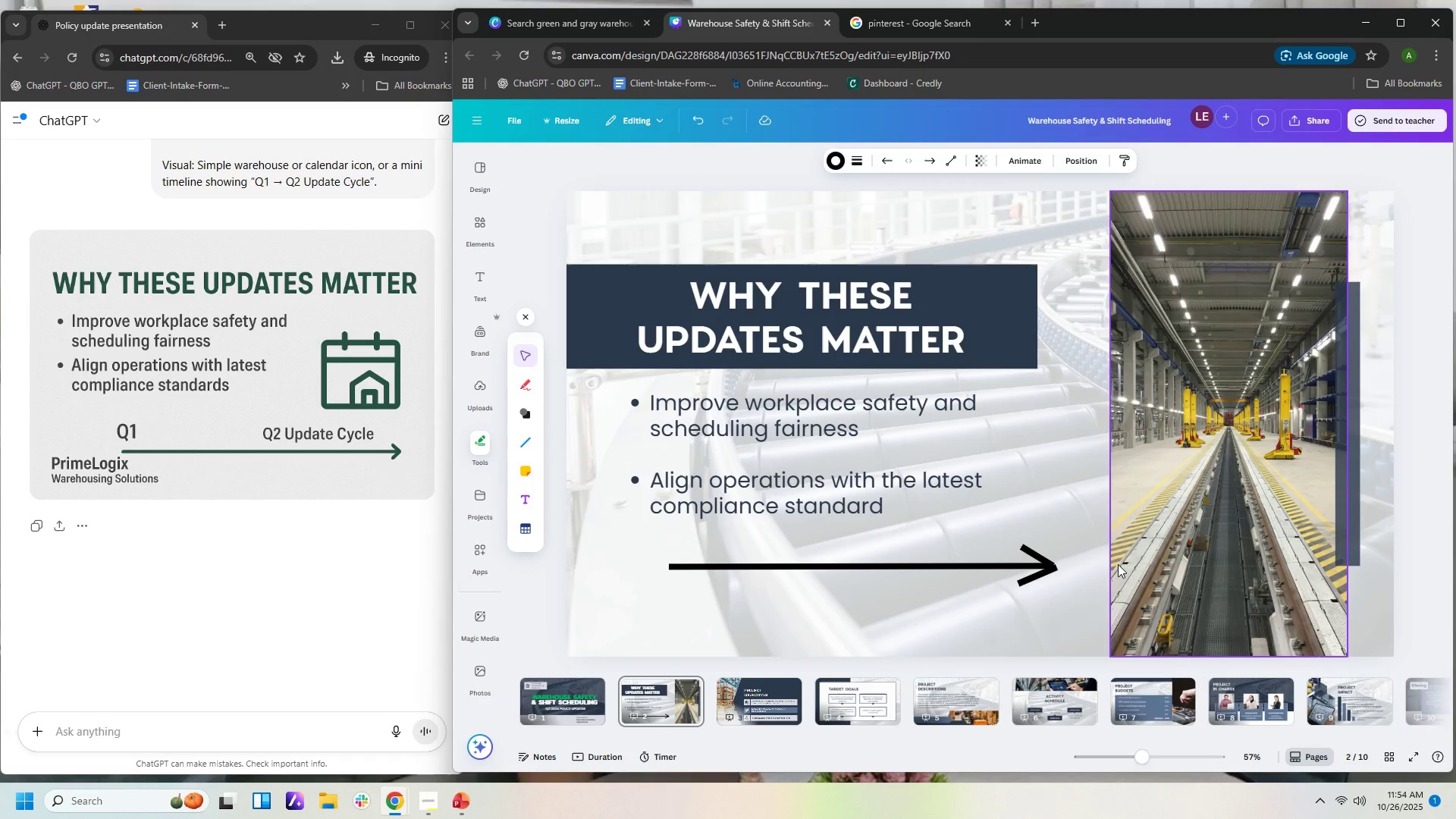 
key(ArrowUp)
 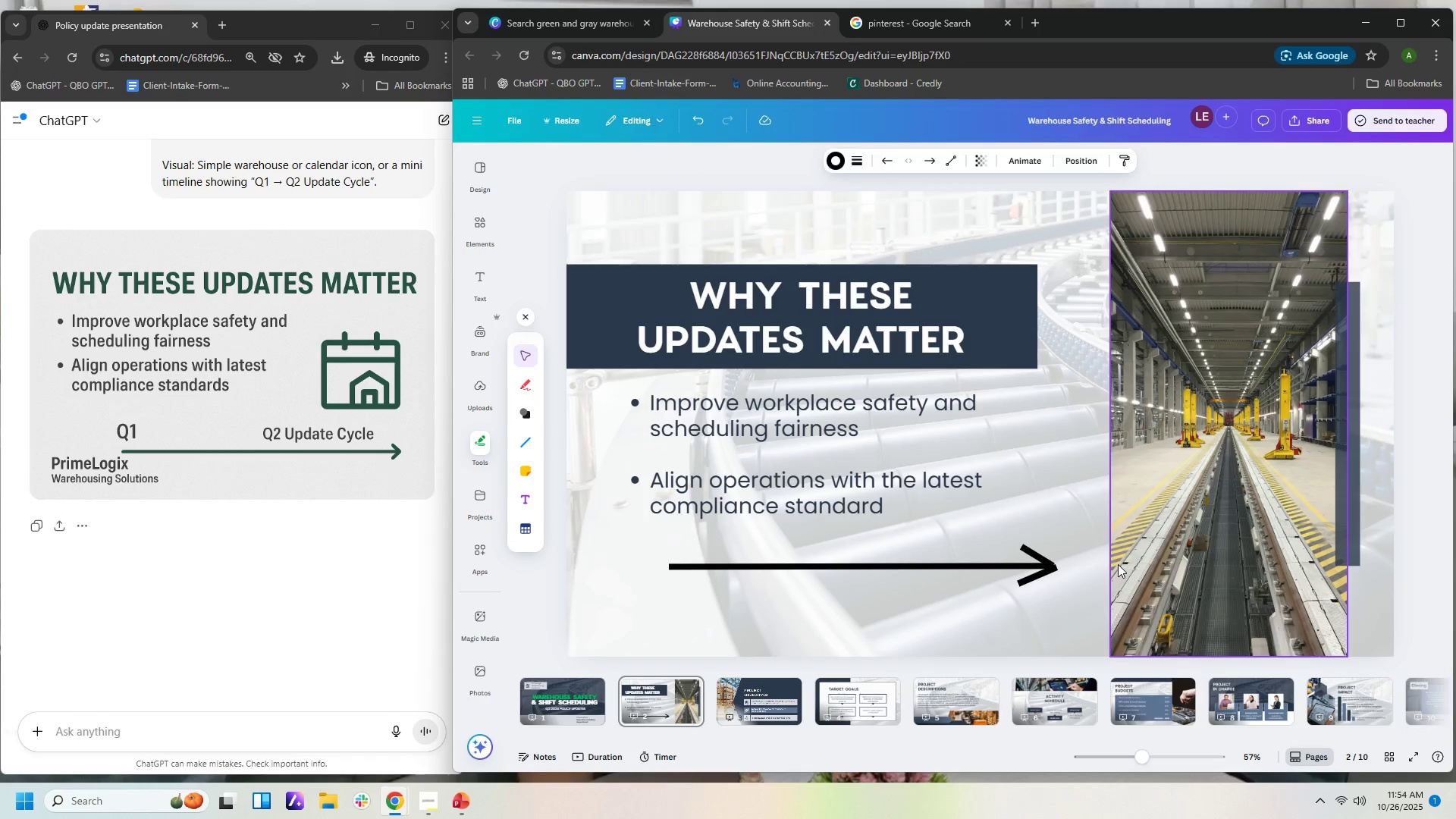 
key(ArrowUp)
 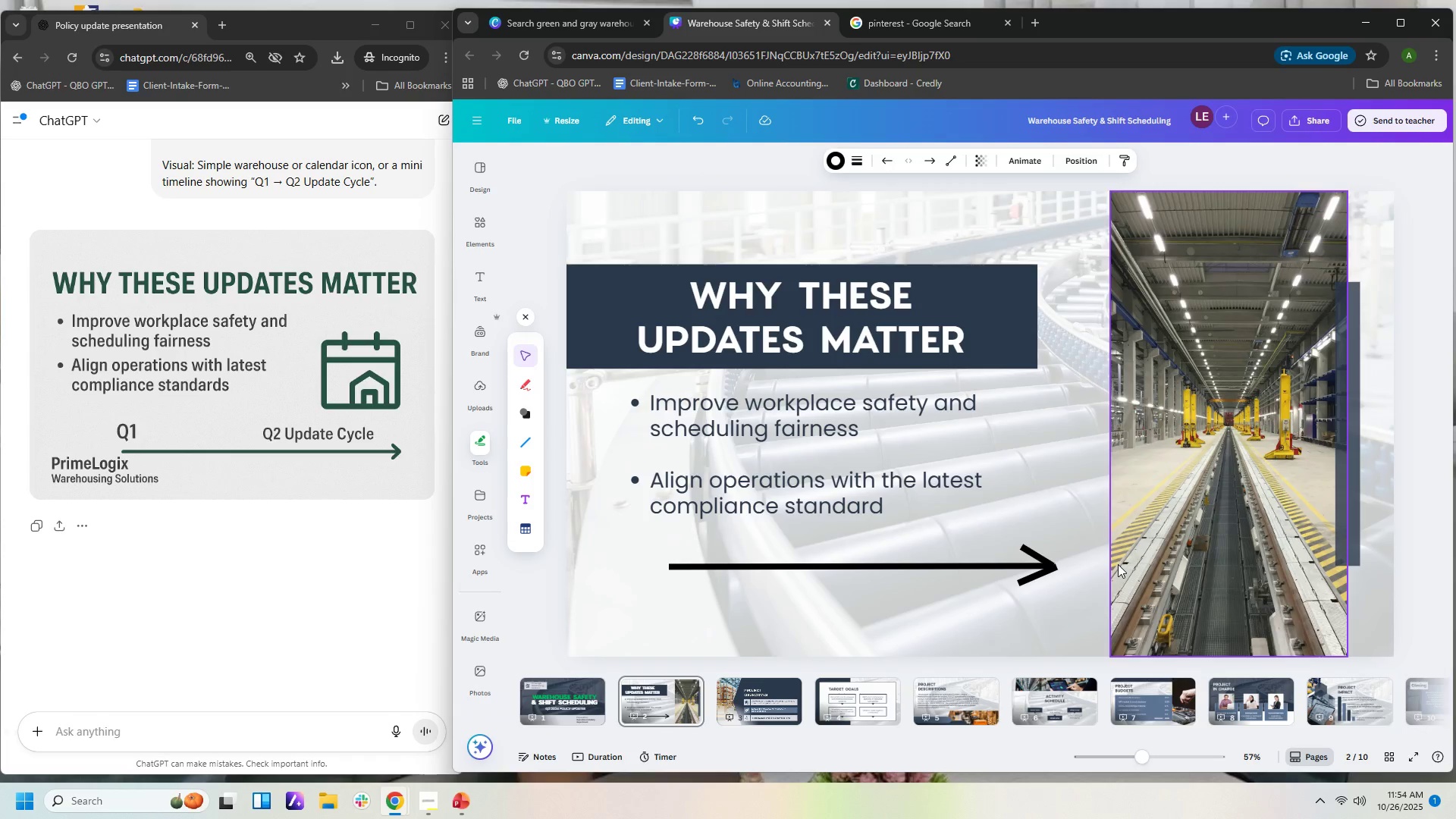 
key(ArrowUp)
 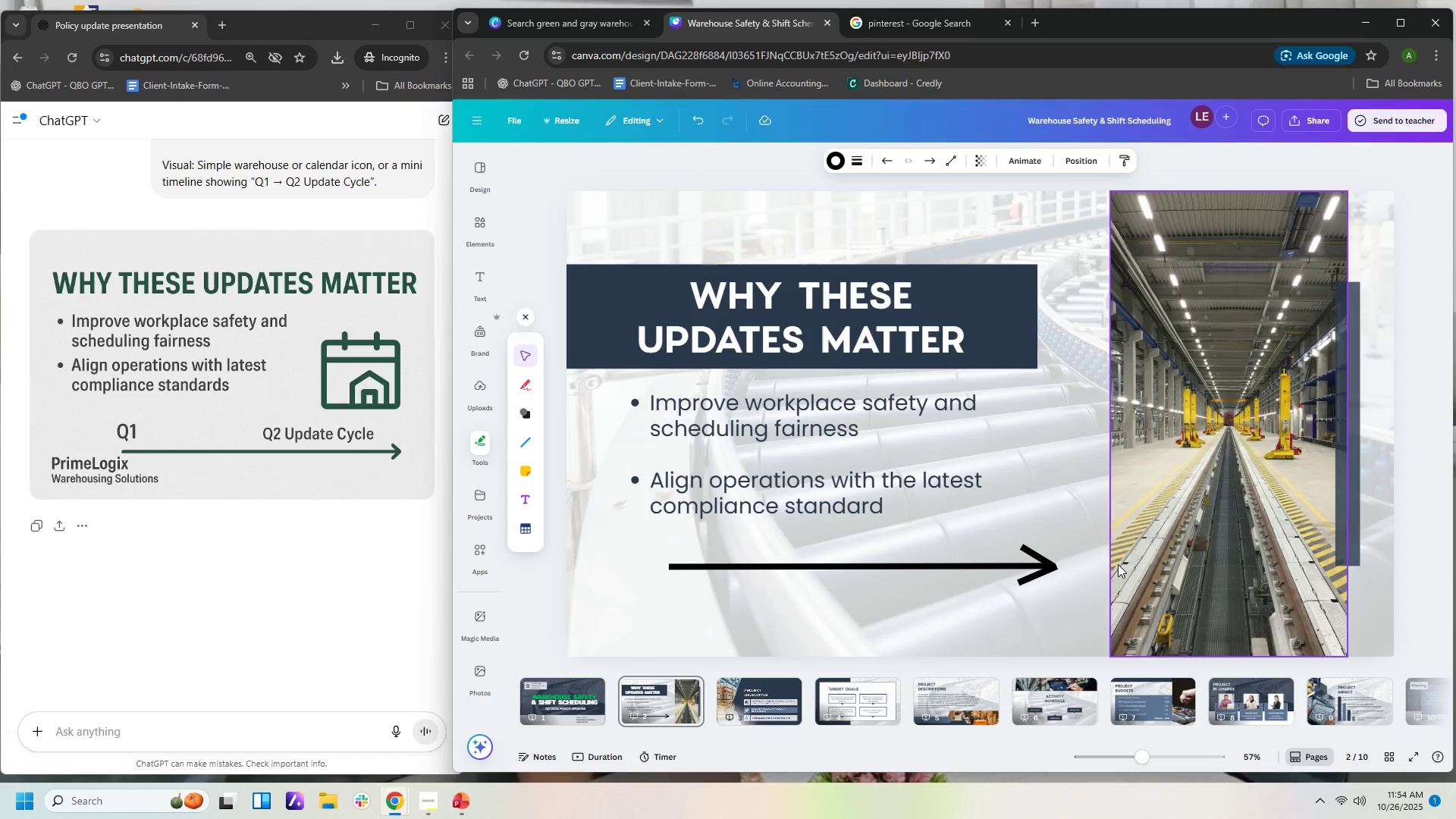 
key(ArrowUp)
 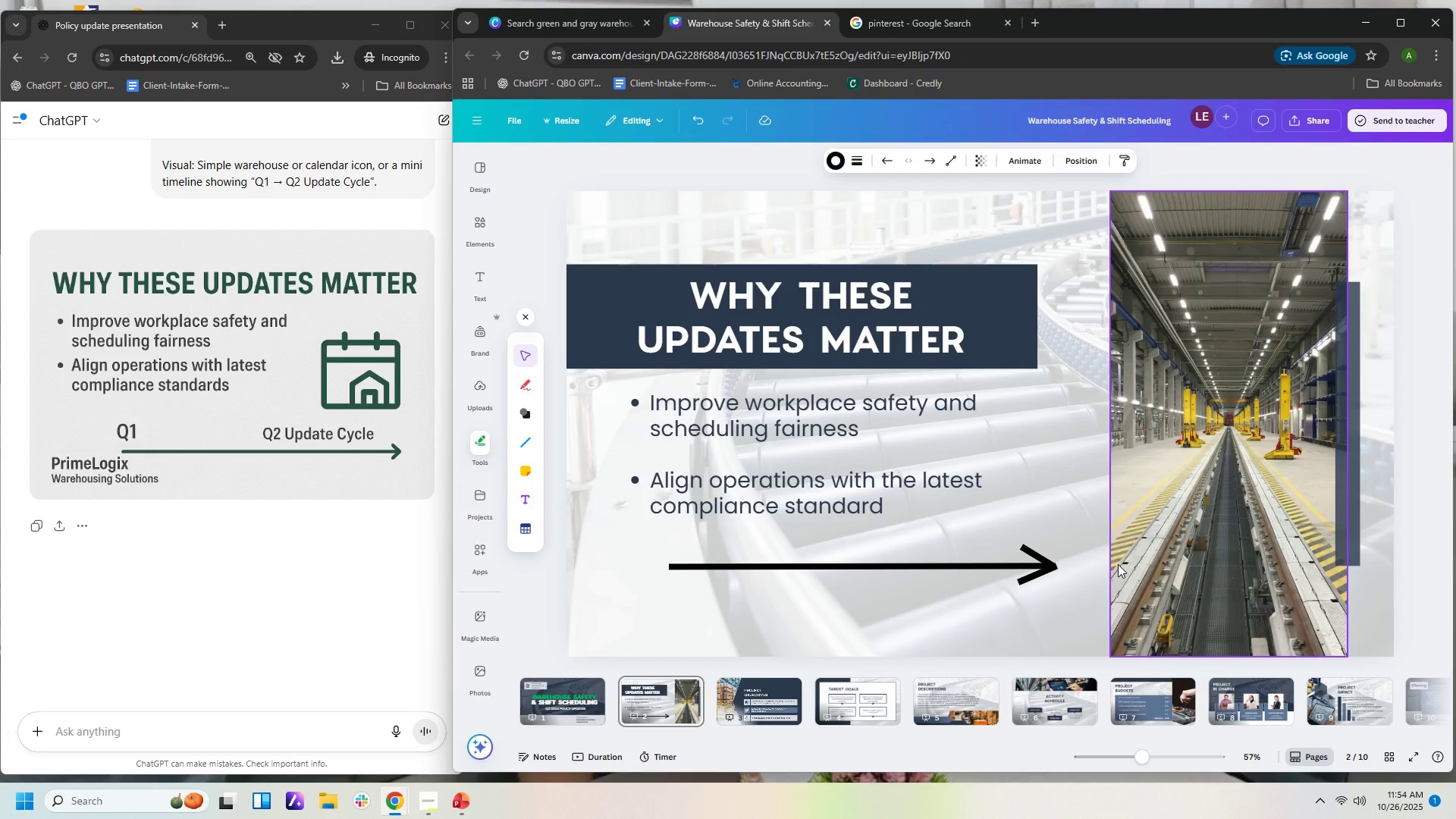 
key(ArrowUp)
 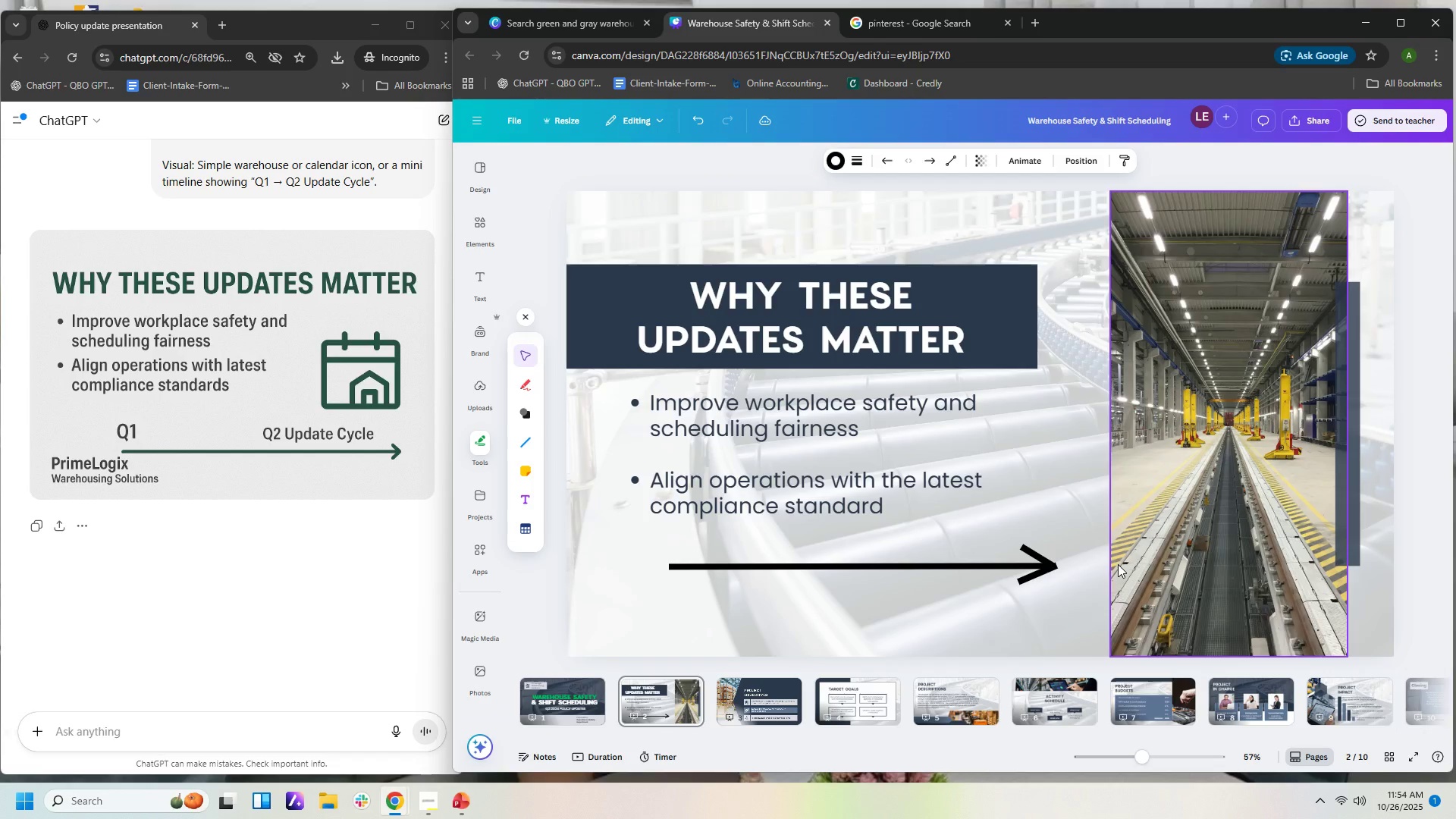 
key(ArrowUp)
 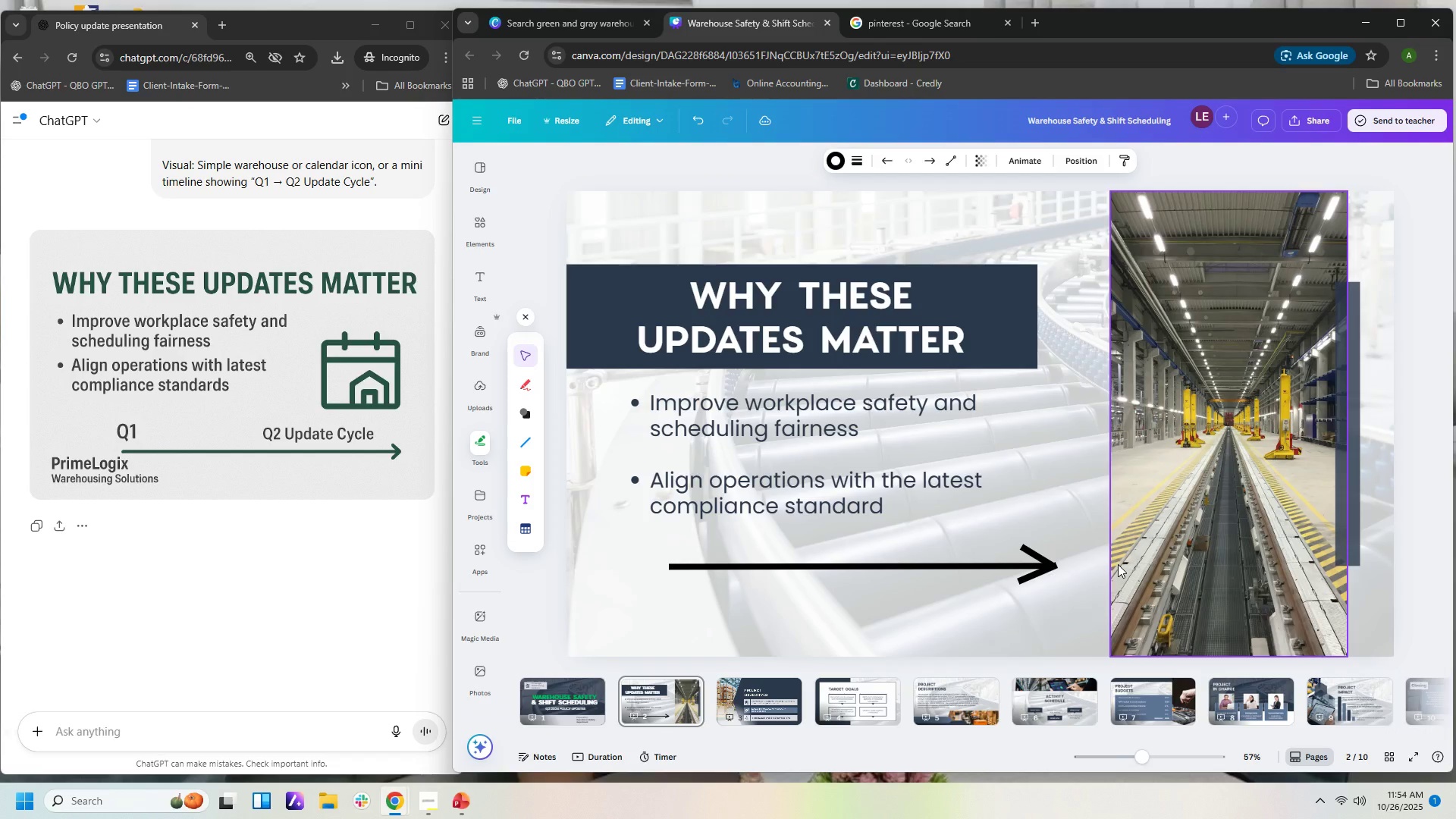 
key(ArrowLeft)
 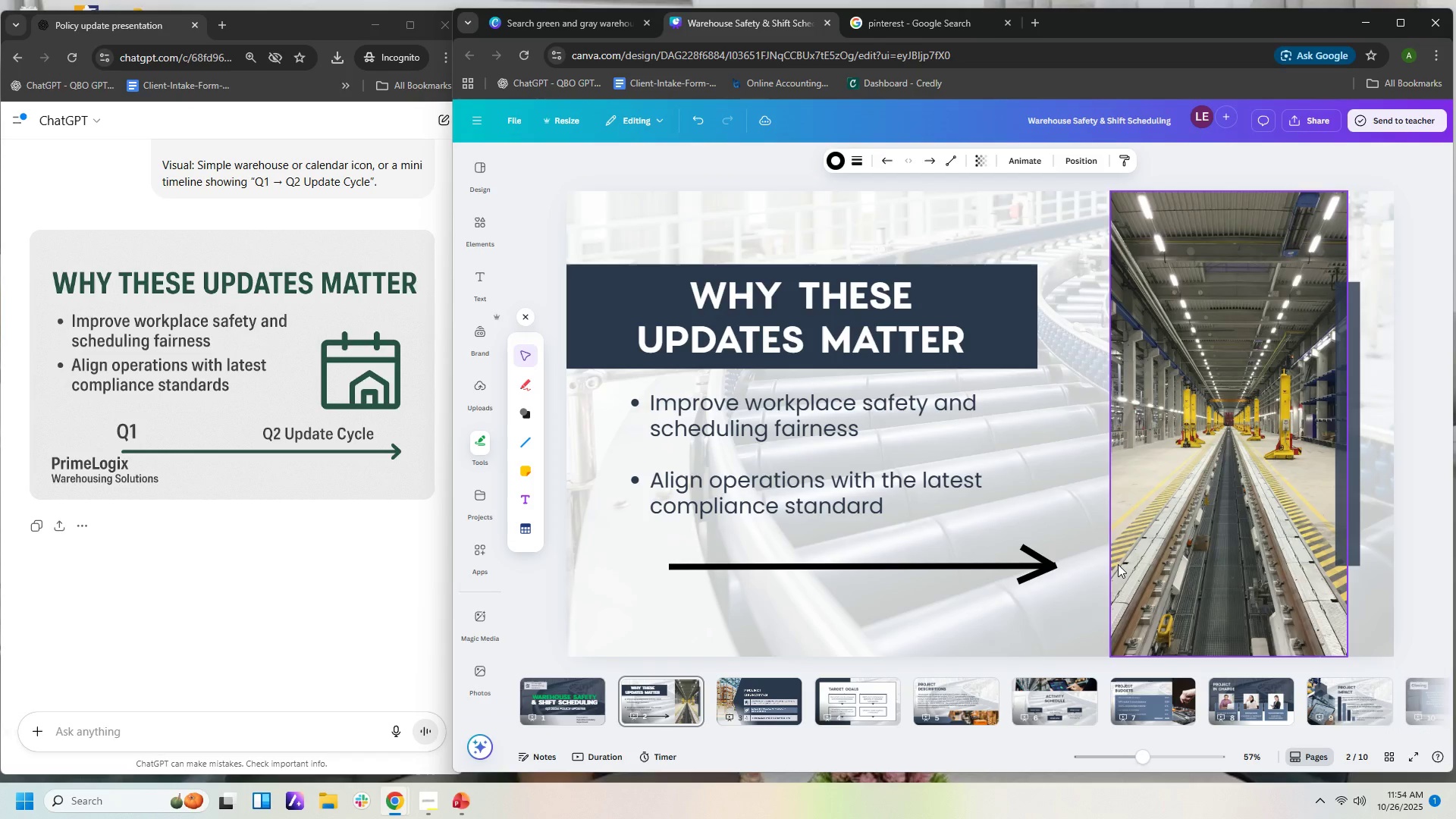 
key(ArrowLeft)
 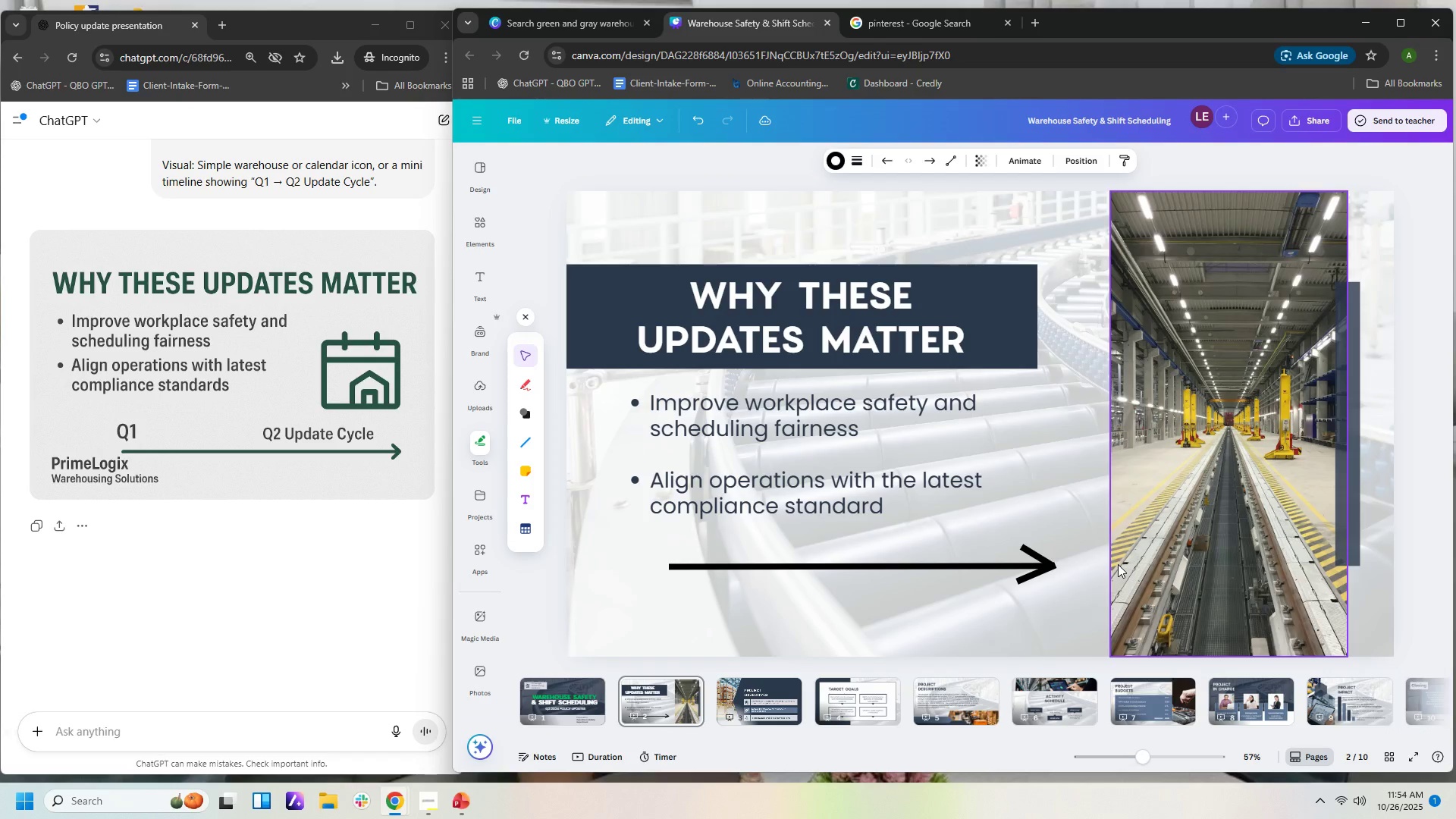 
key(ArrowLeft)
 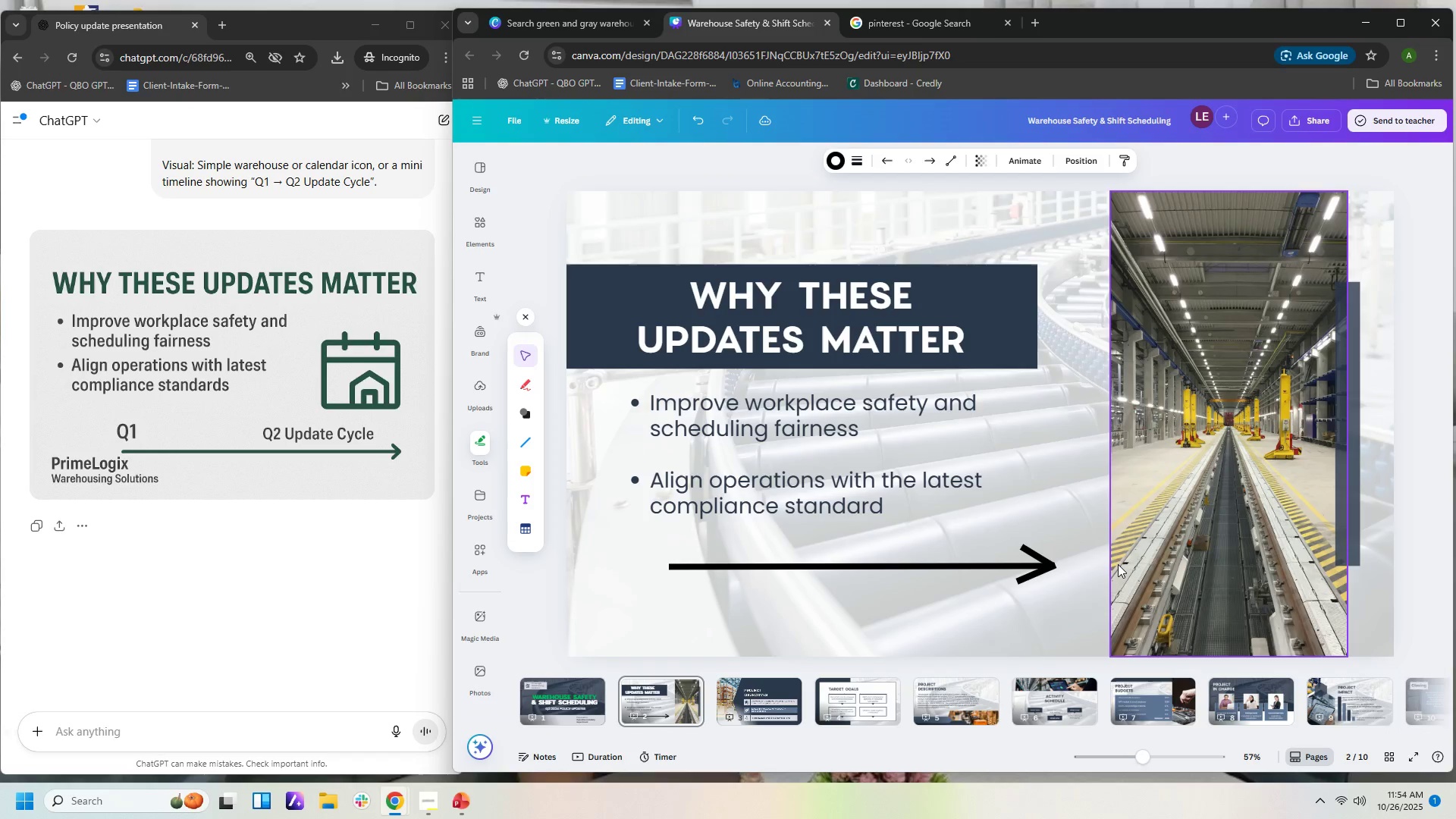 
key(ArrowLeft)
 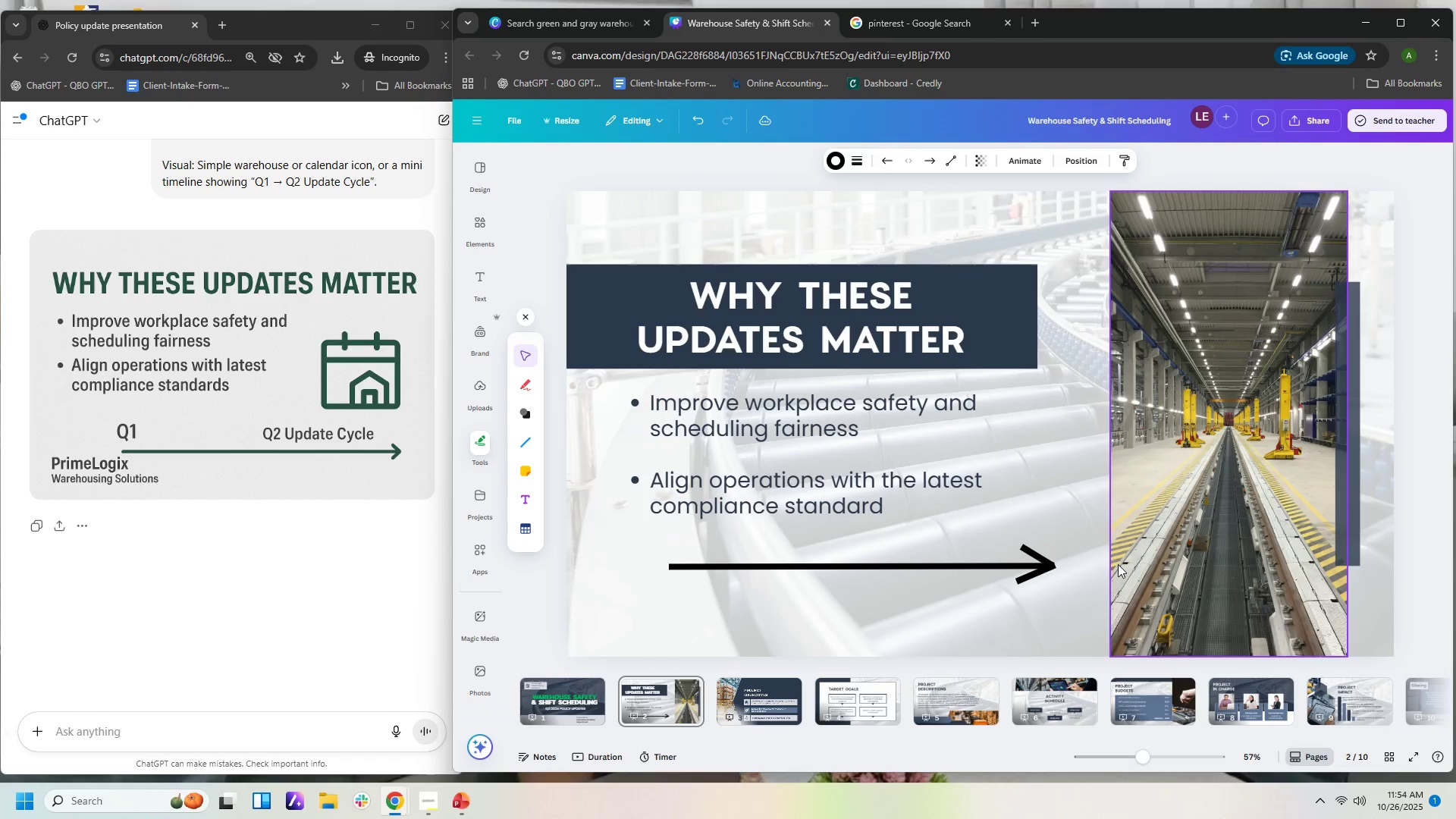 
key(ArrowLeft)
 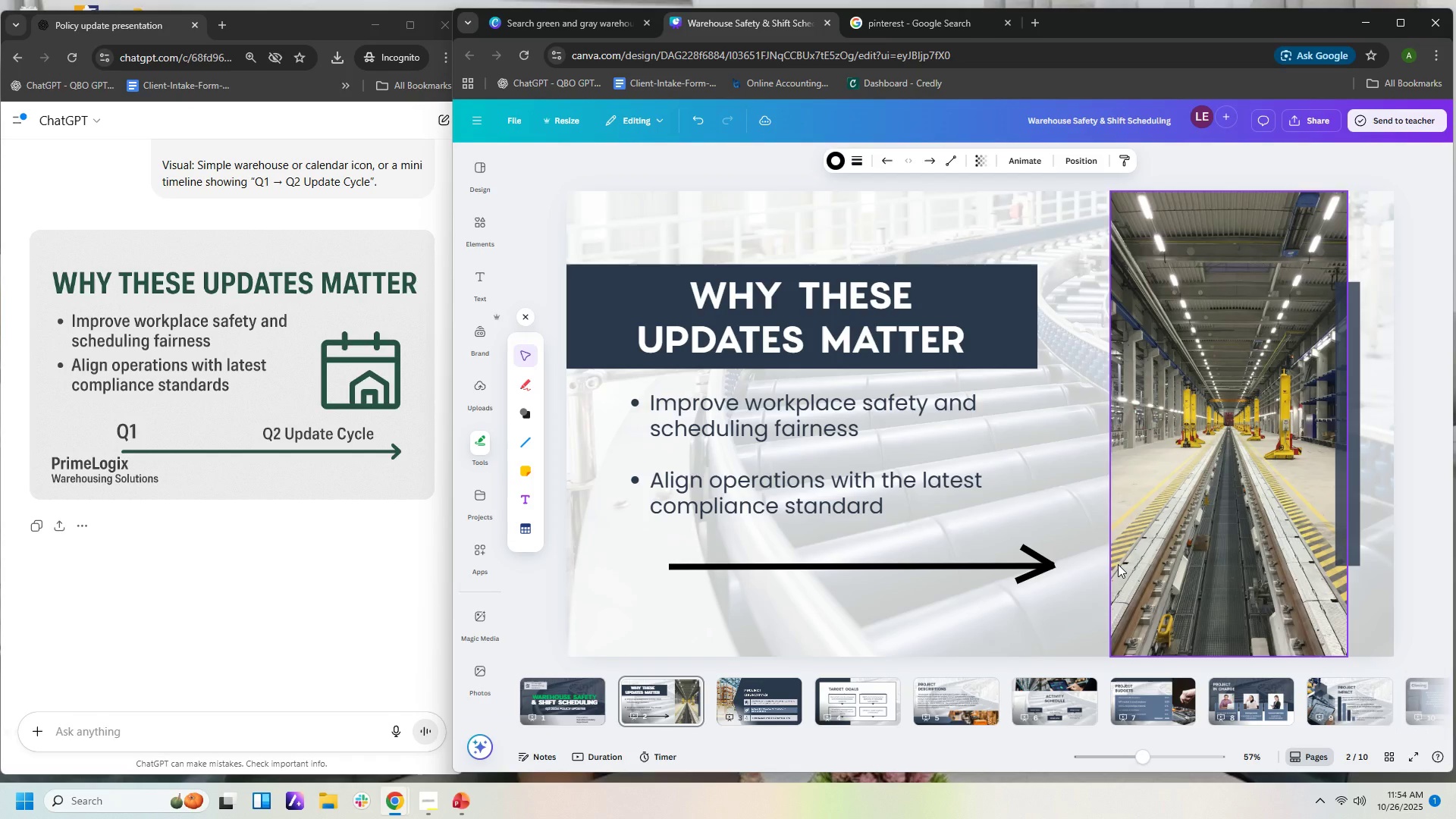 
key(ArrowUp)
 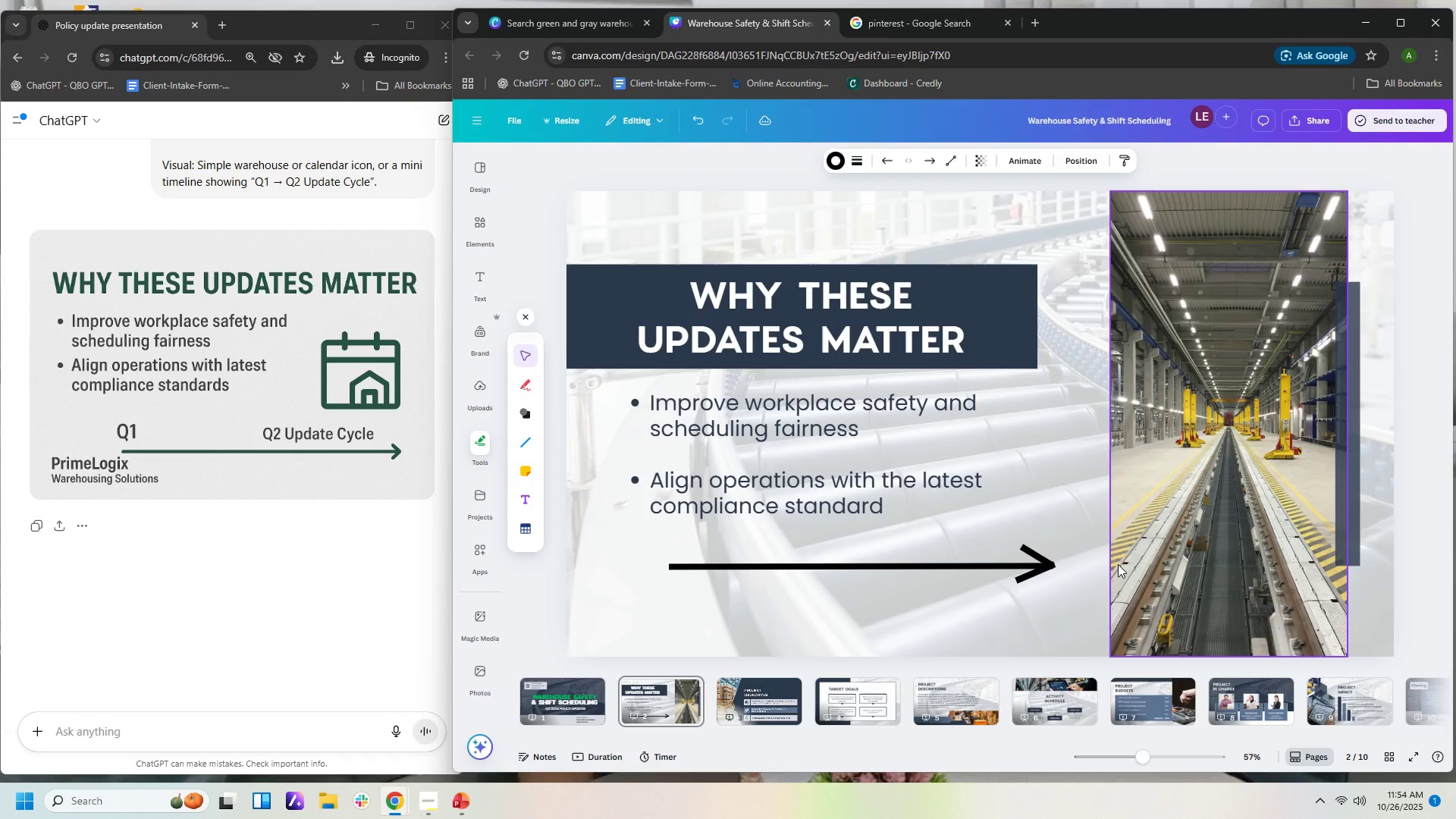 
key(ArrowUp)
 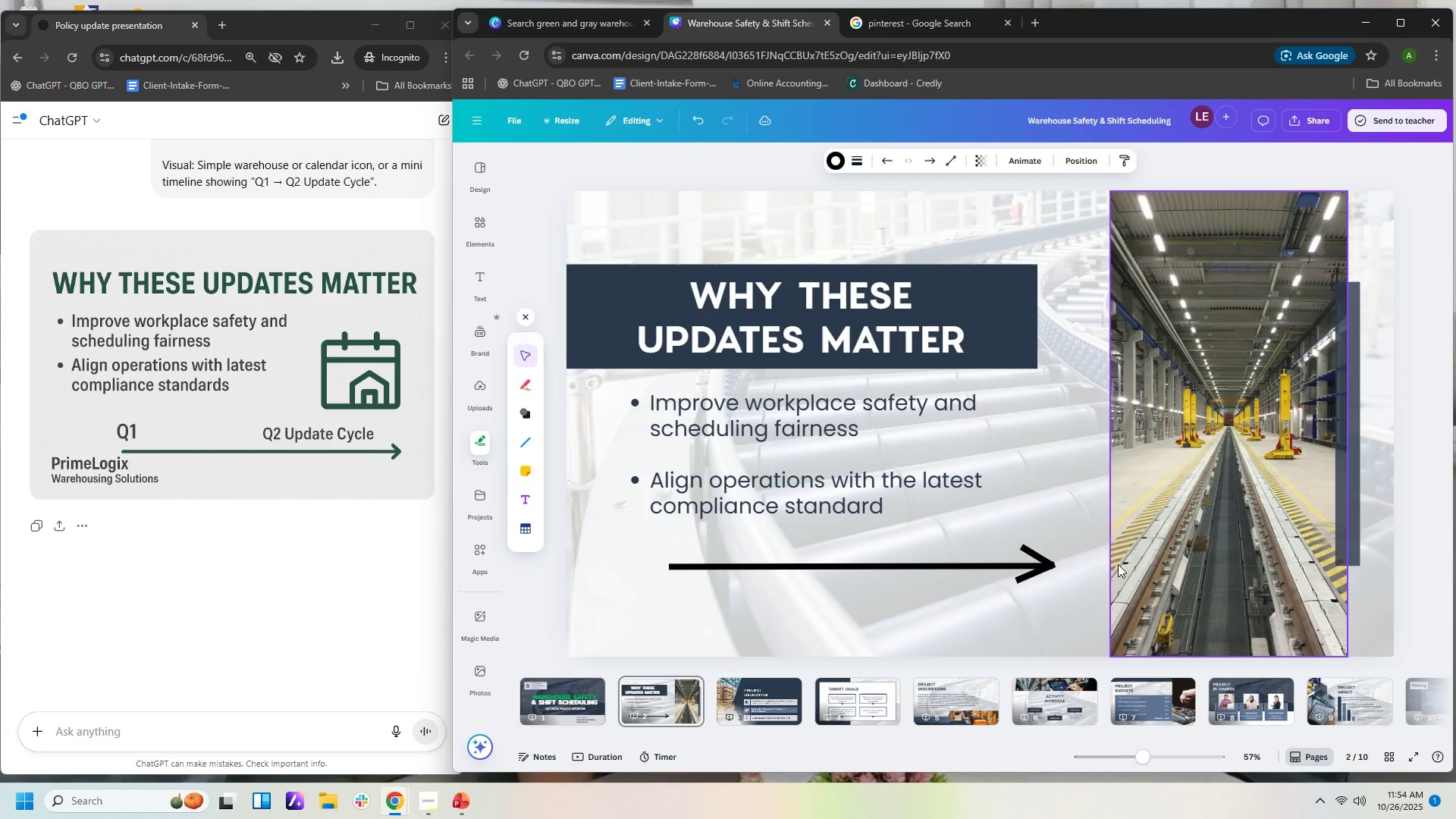 
key(ArrowUp)
 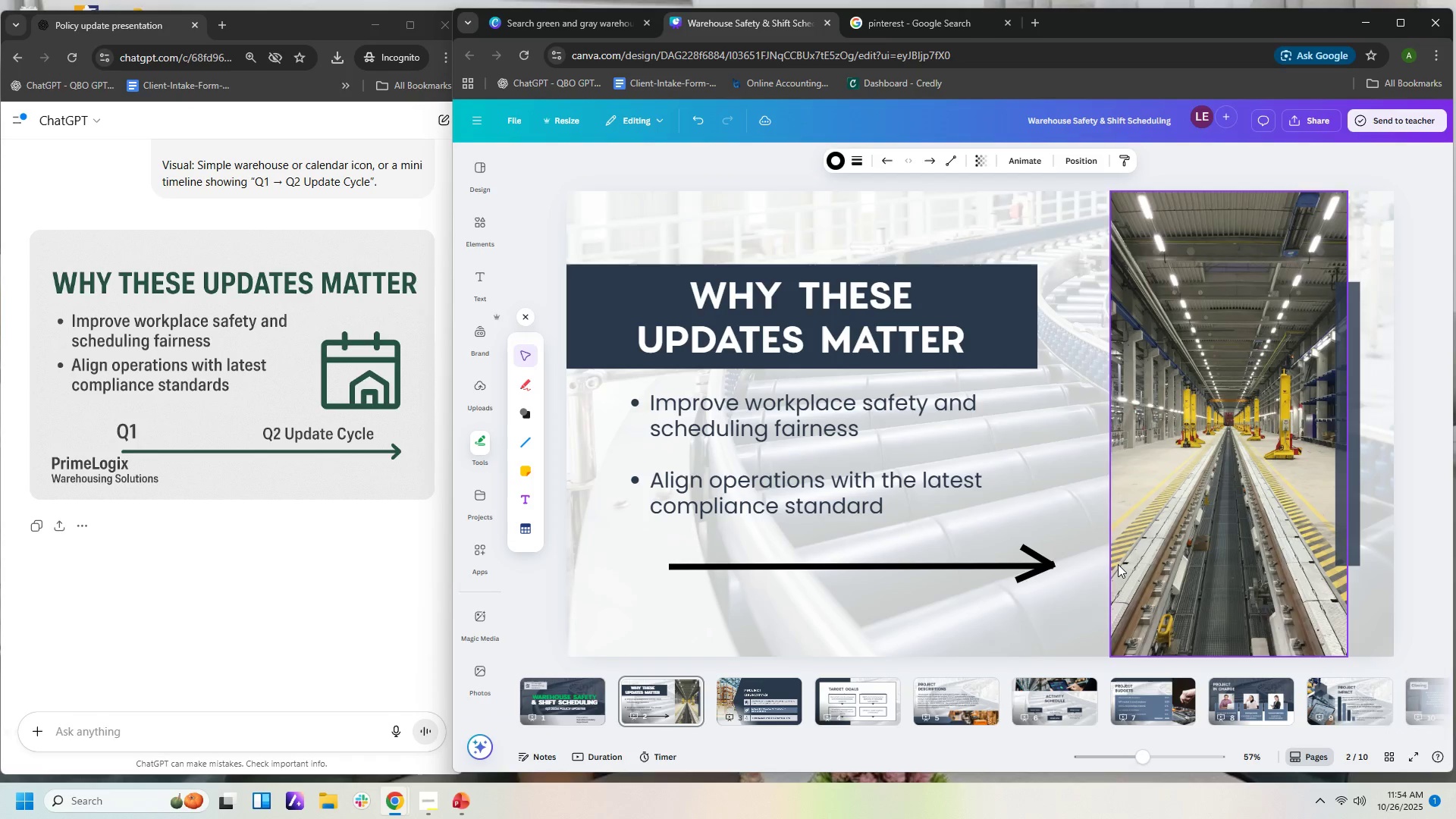 
key(ArrowUp)
 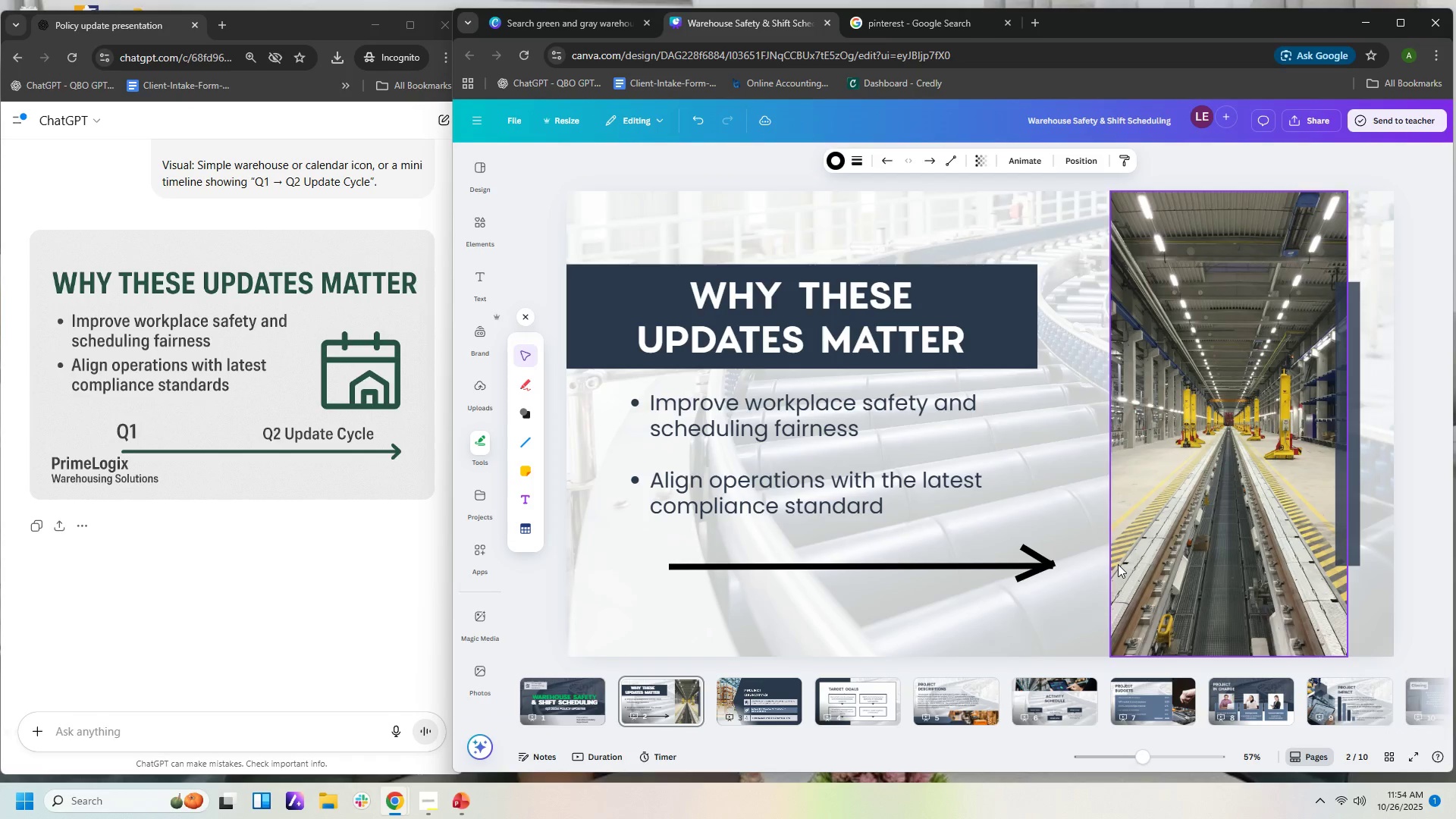 
key(ArrowUp)
 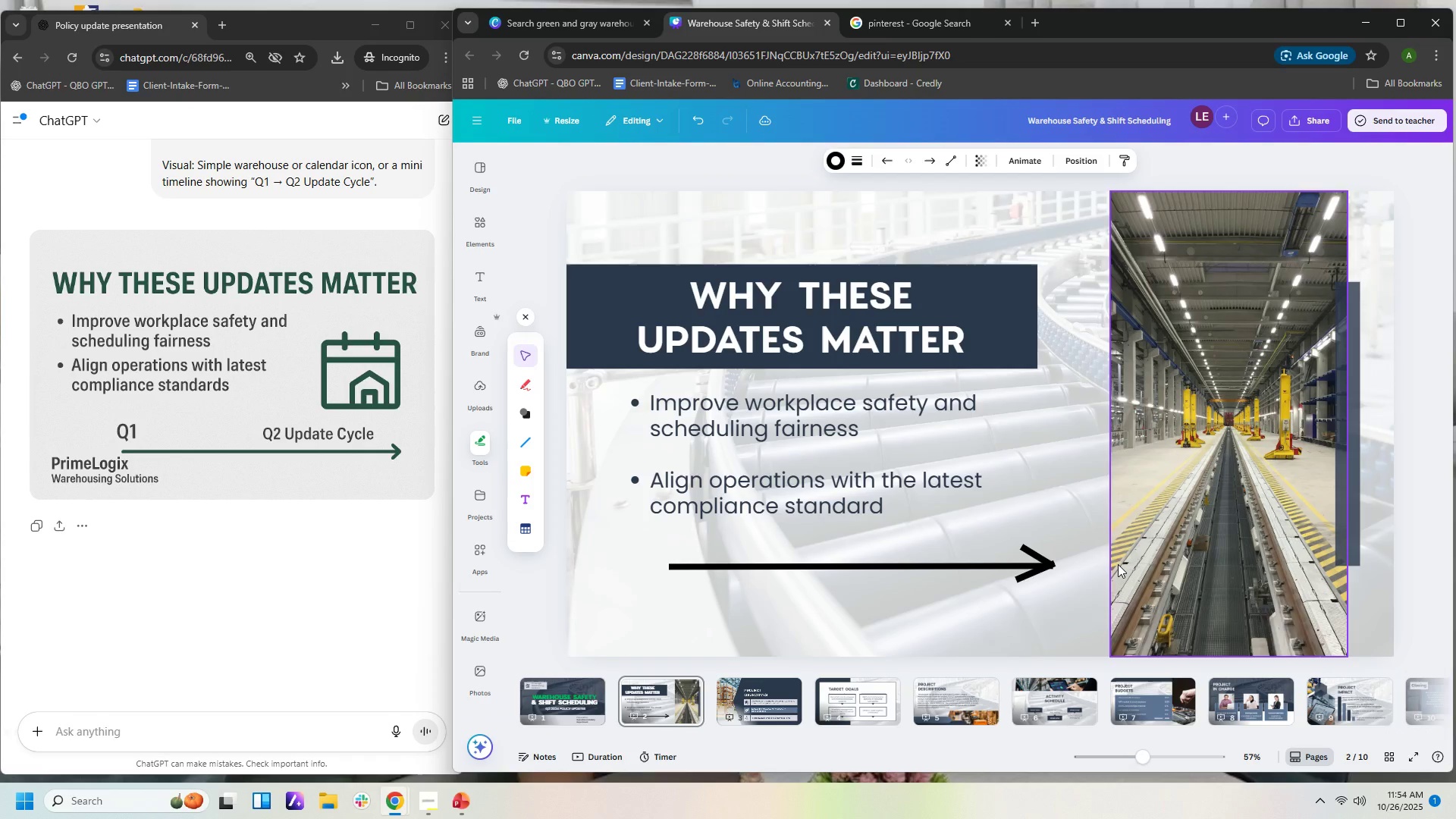 
key(ArrowDown)
 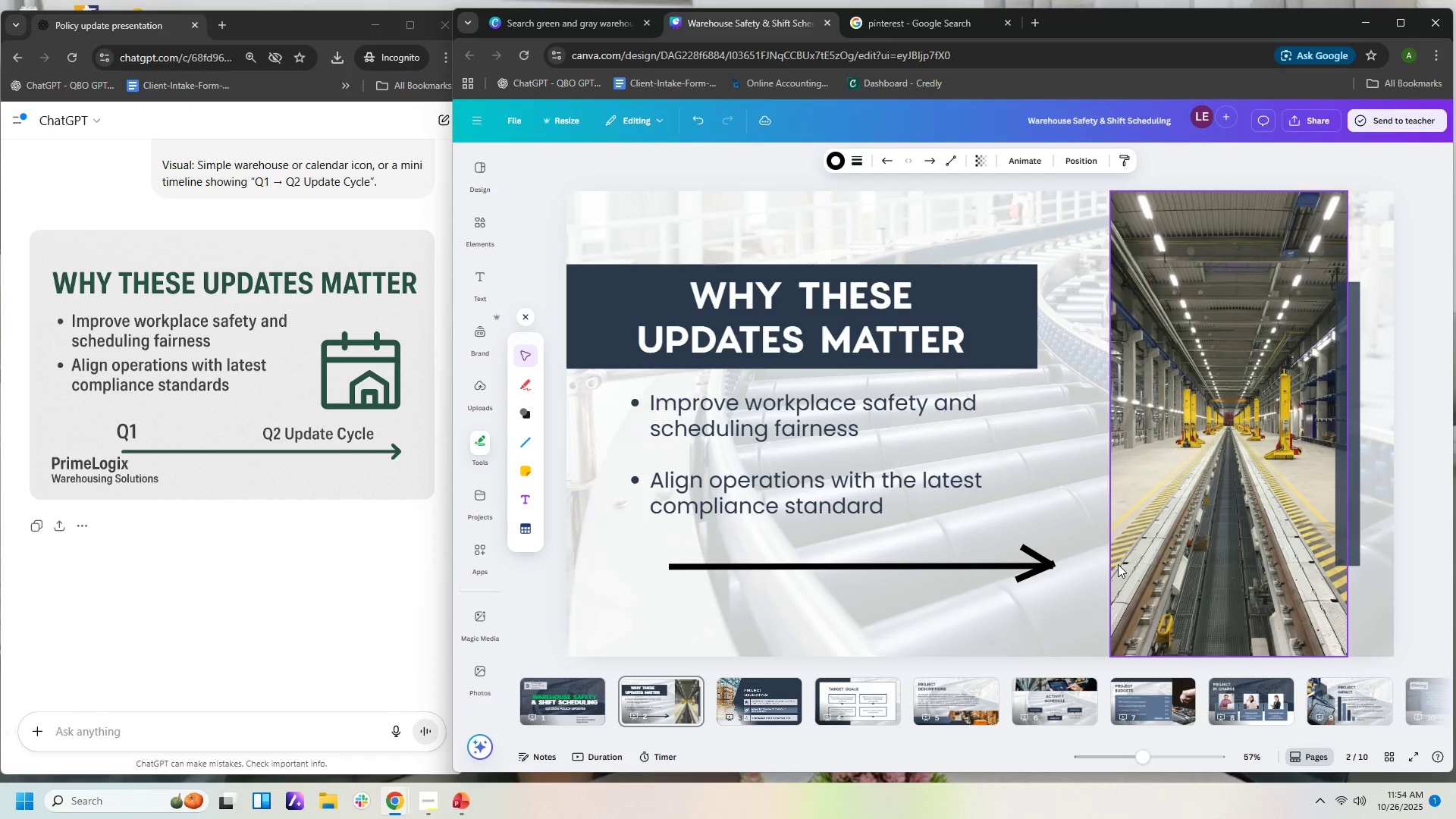 
key(ArrowDown)
 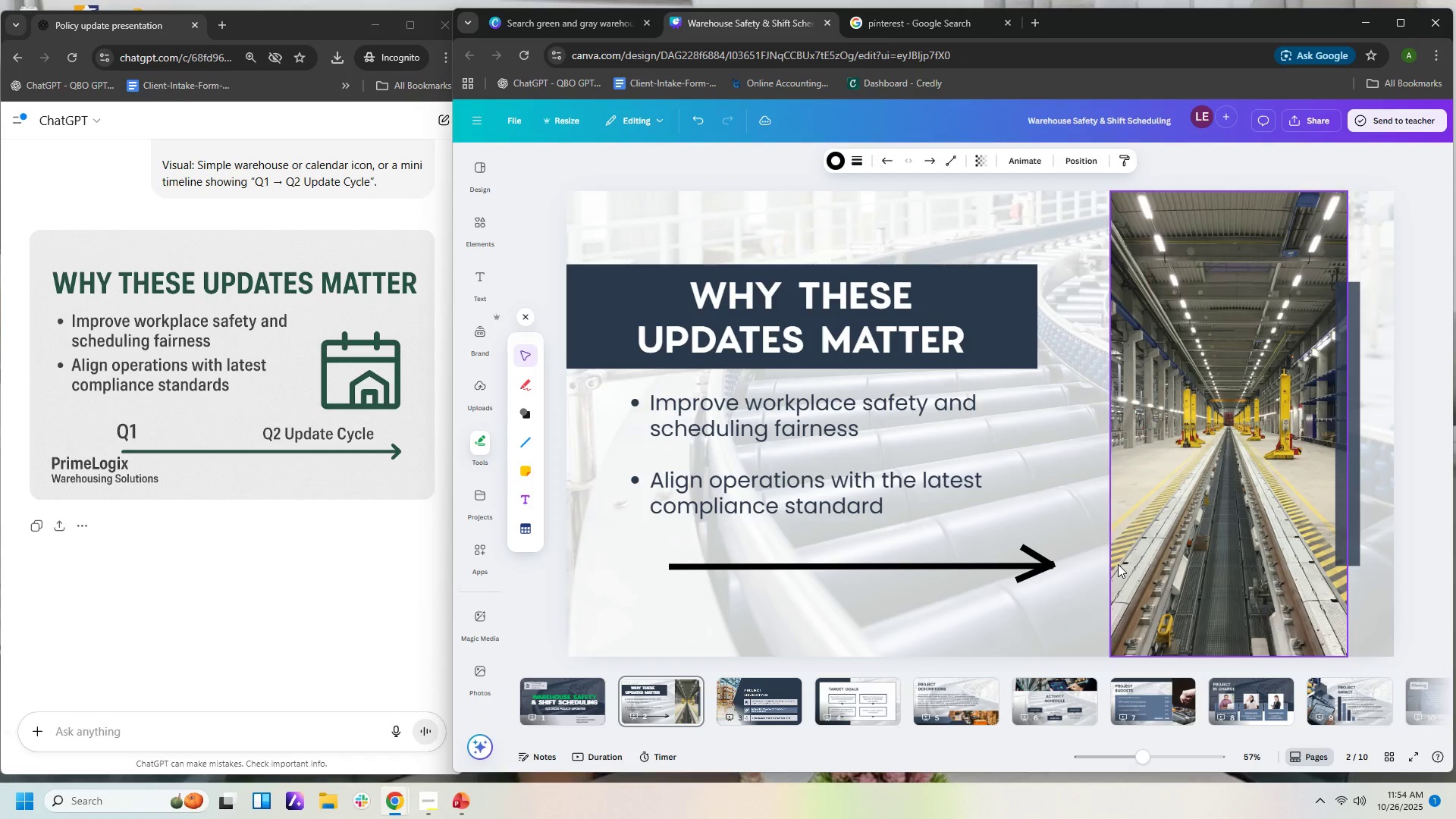 
key(ArrowDown)
 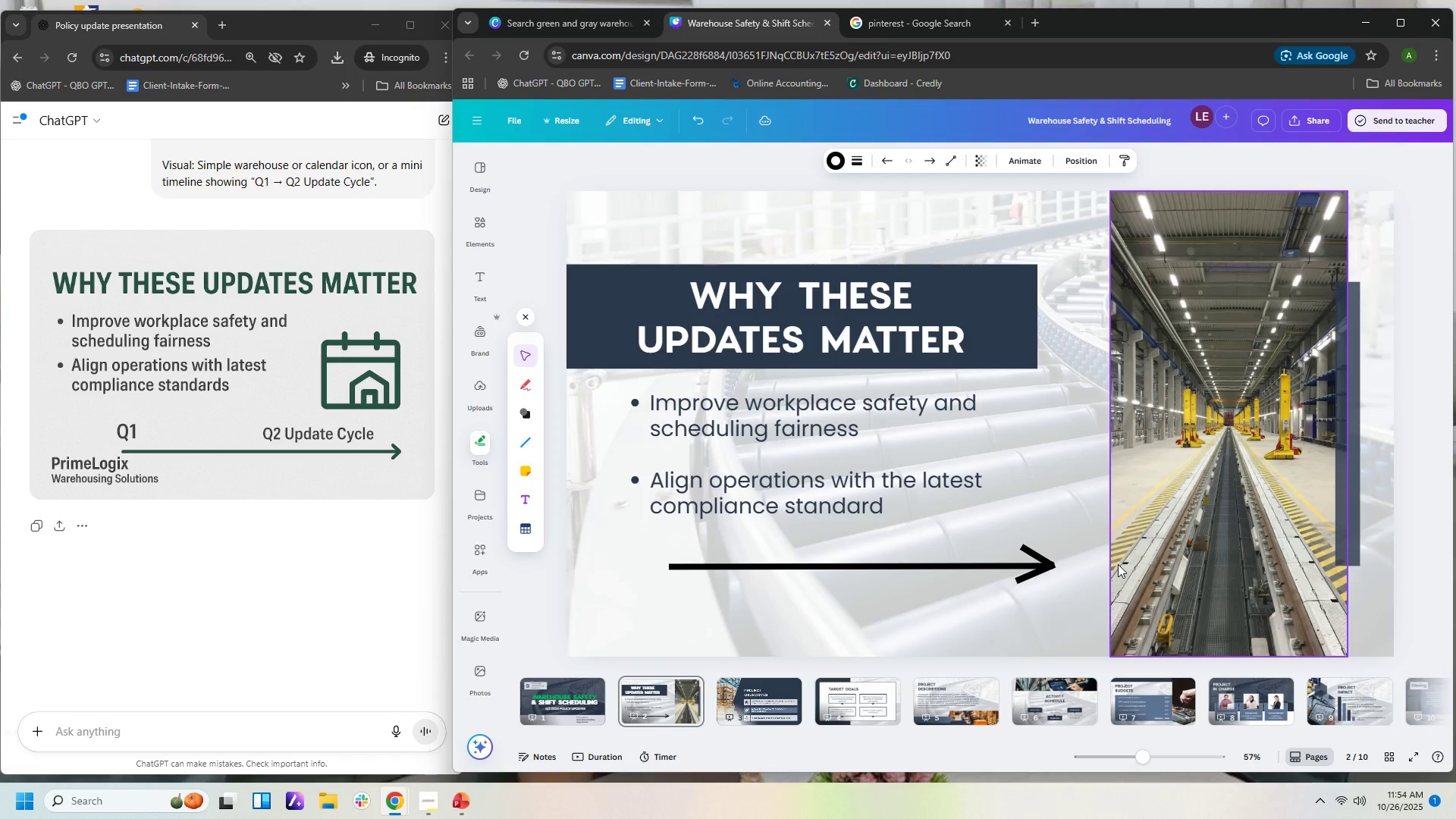 
key(ArrowDown)
 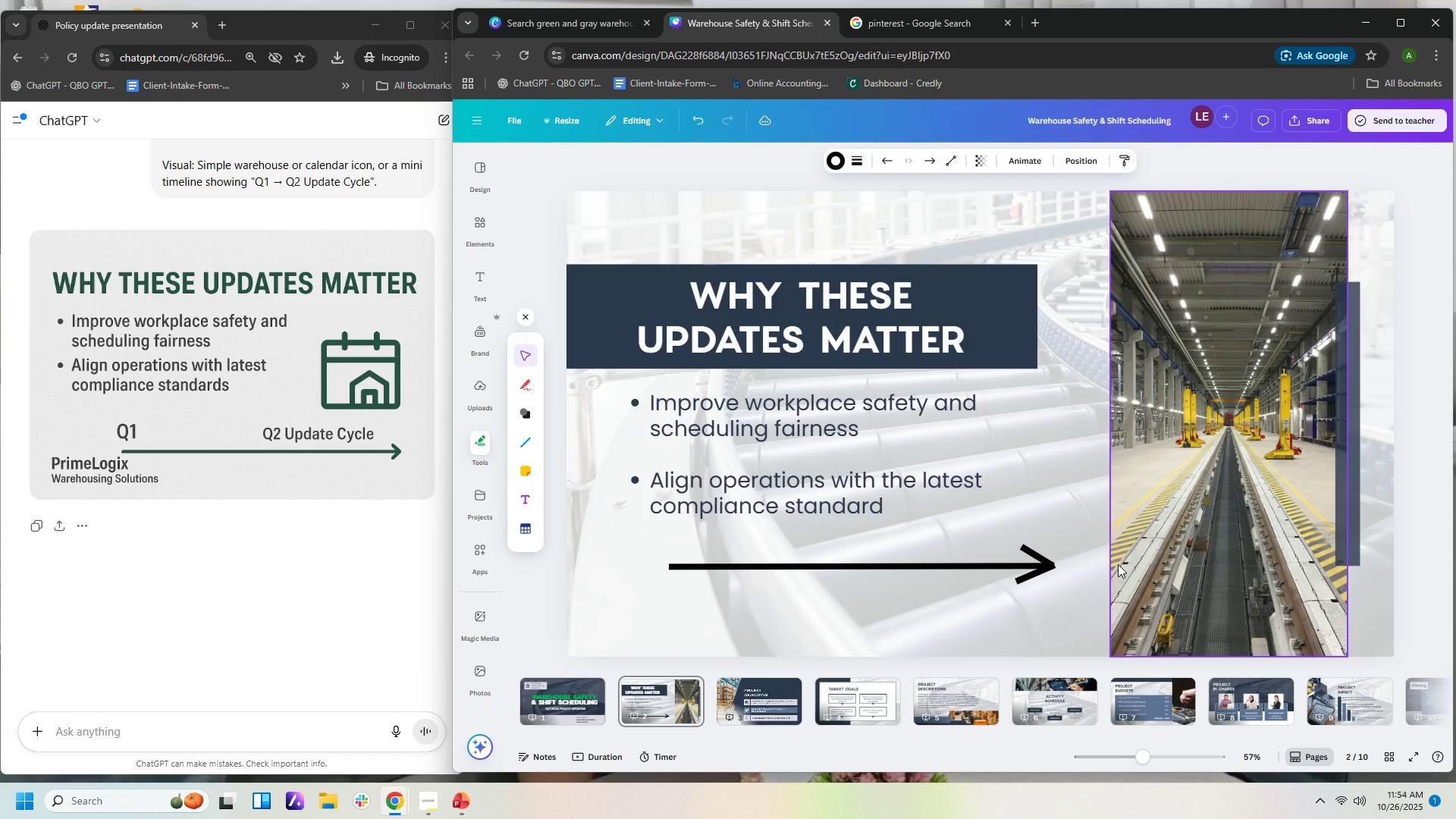 
key(ArrowDown)
 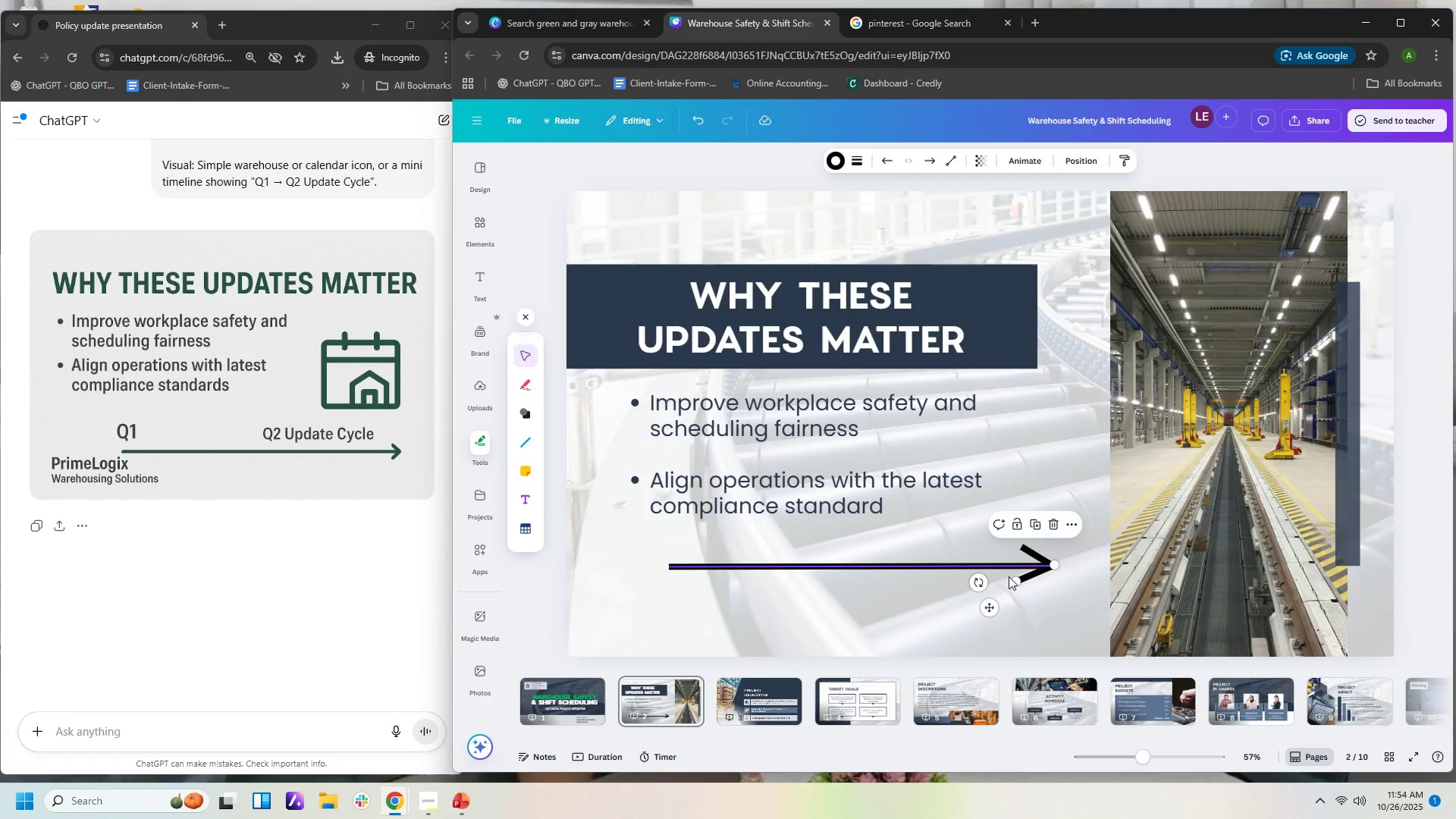 
left_click_drag(start_coordinate=[1018, 579], to_coordinate=[1026, 582])
 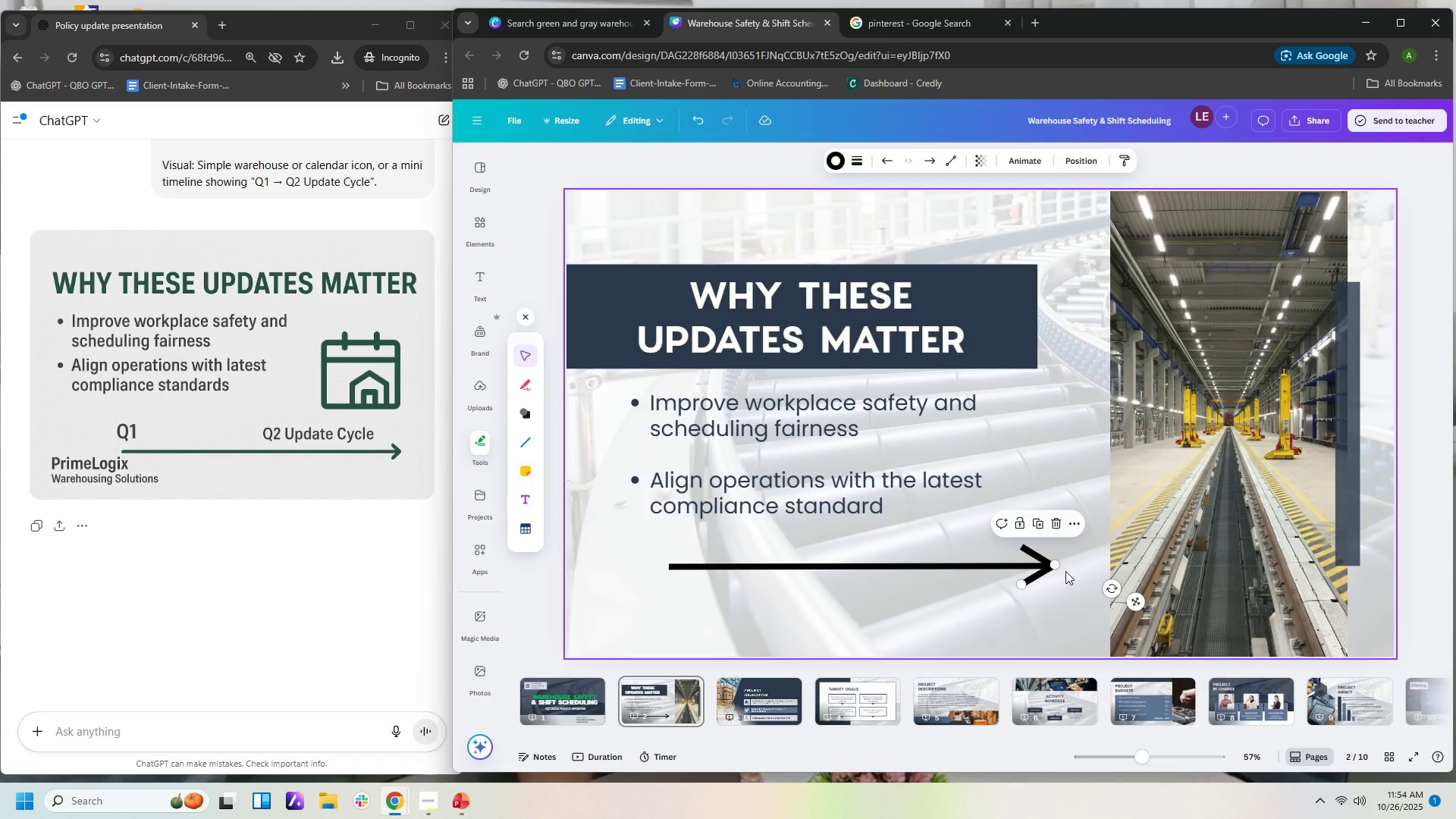 
left_click([1065, 571])
 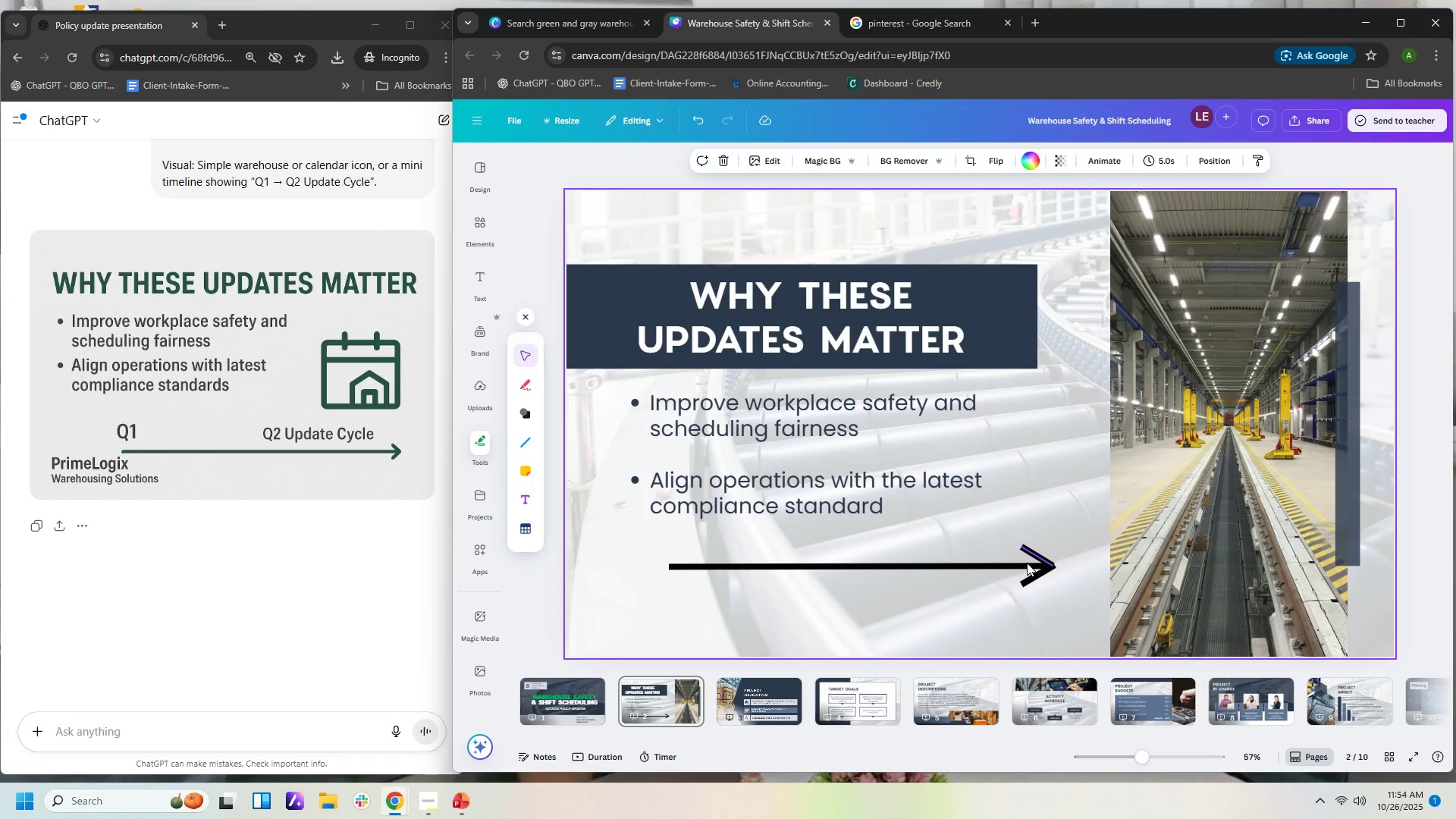 
left_click_drag(start_coordinate=[1027, 563], to_coordinate=[1031, 566])
 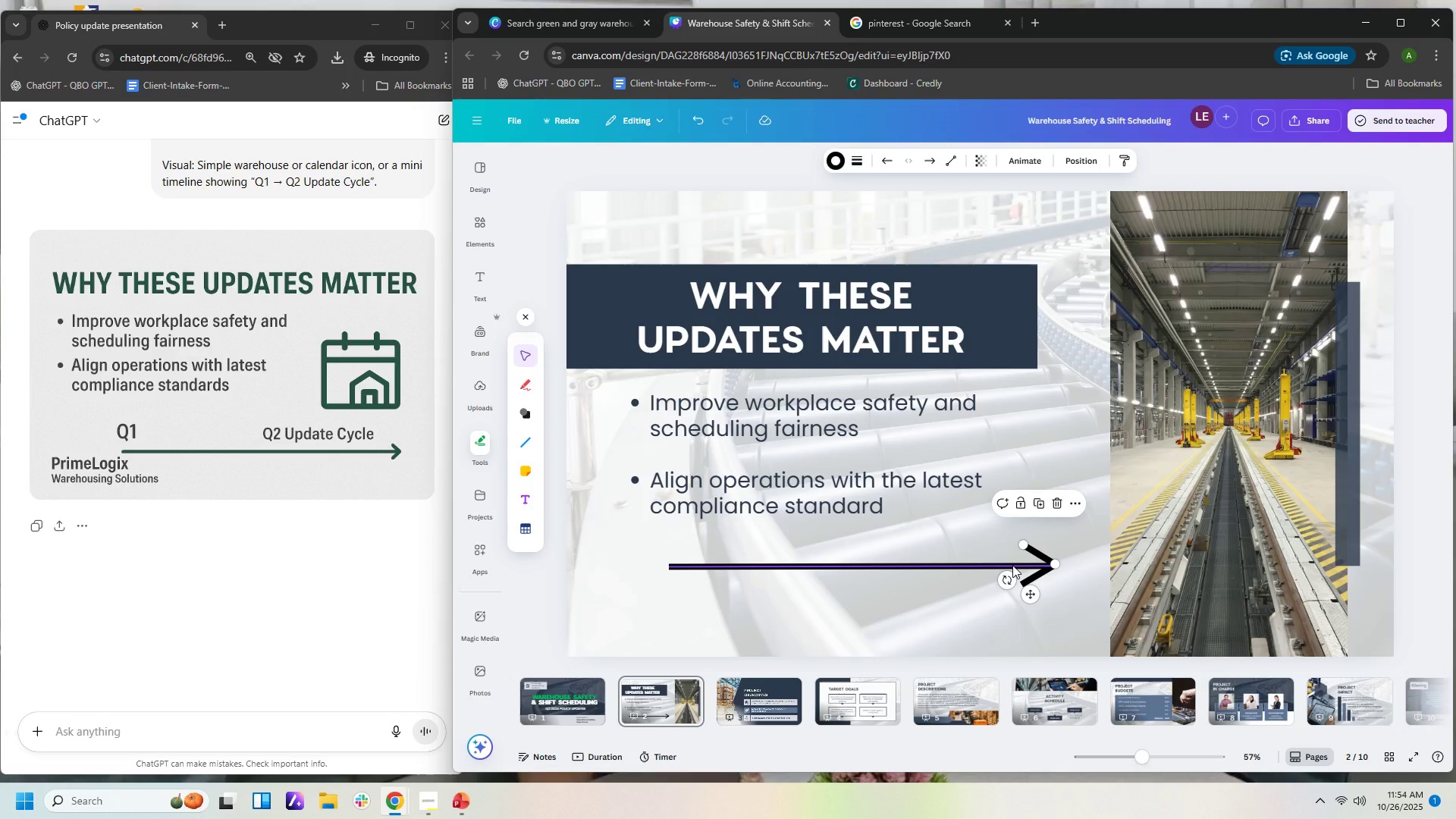 
key(ArrowLeft)
 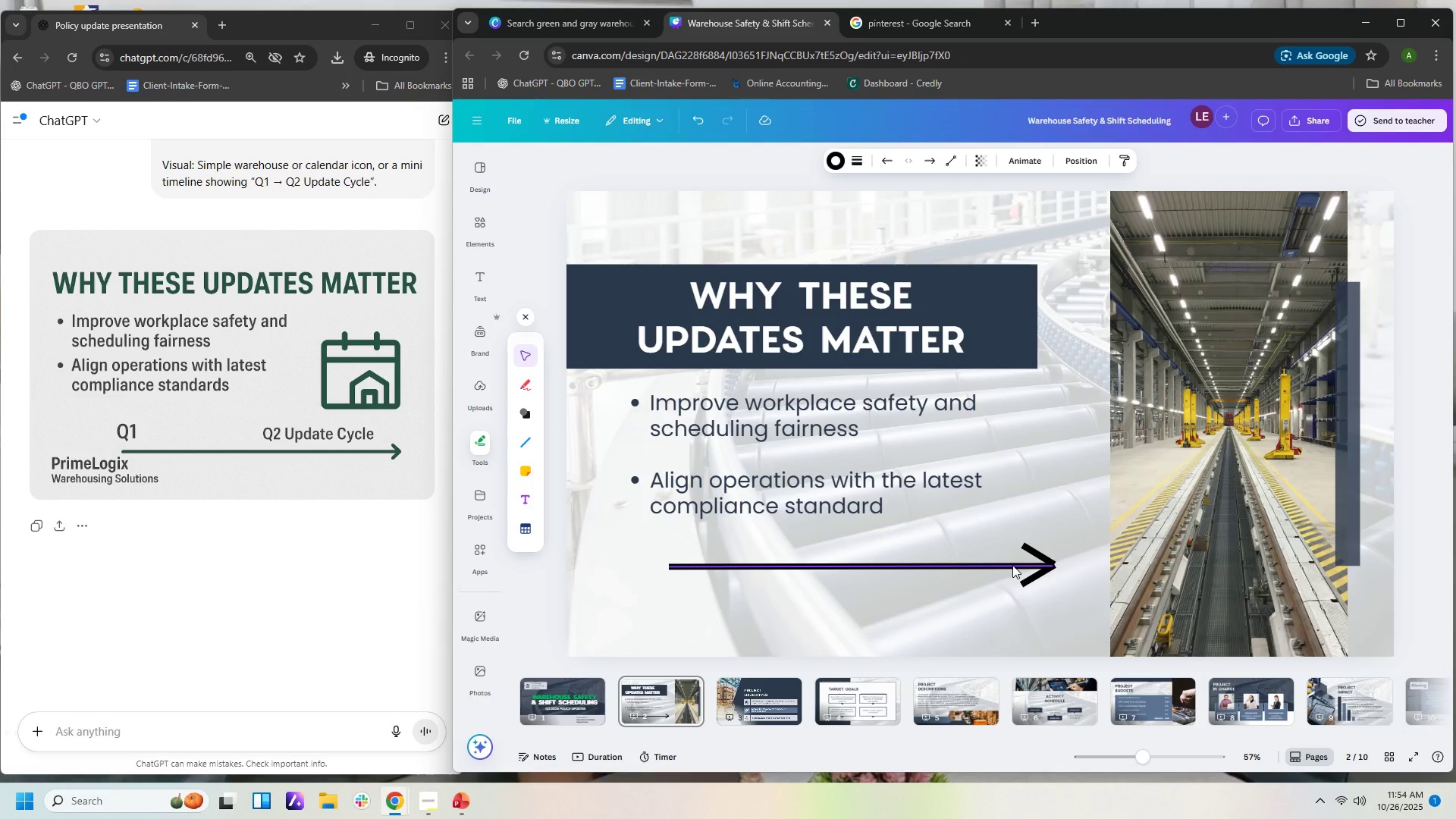 
key(ArrowDown)
 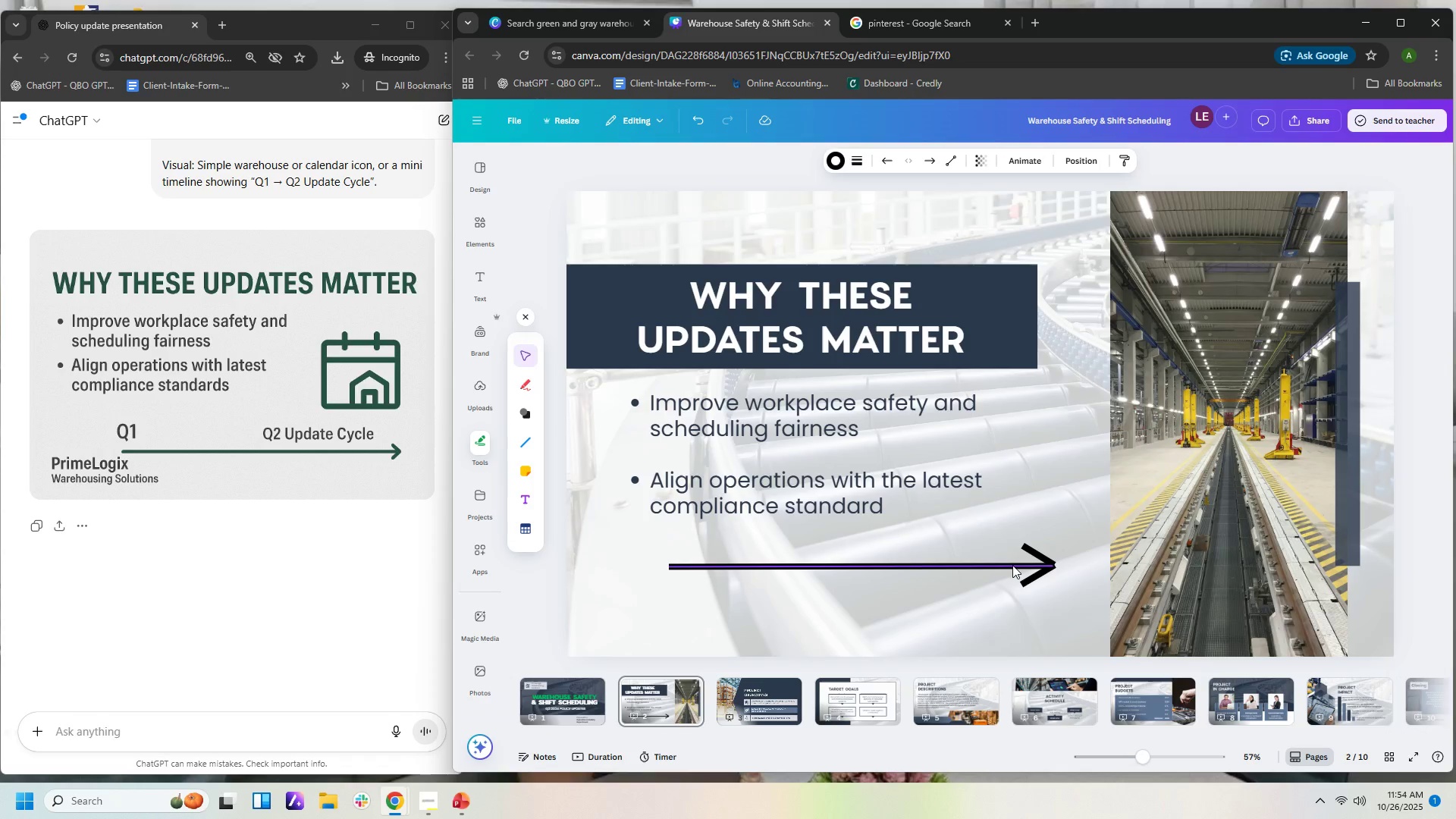 
key(ArrowDown)
 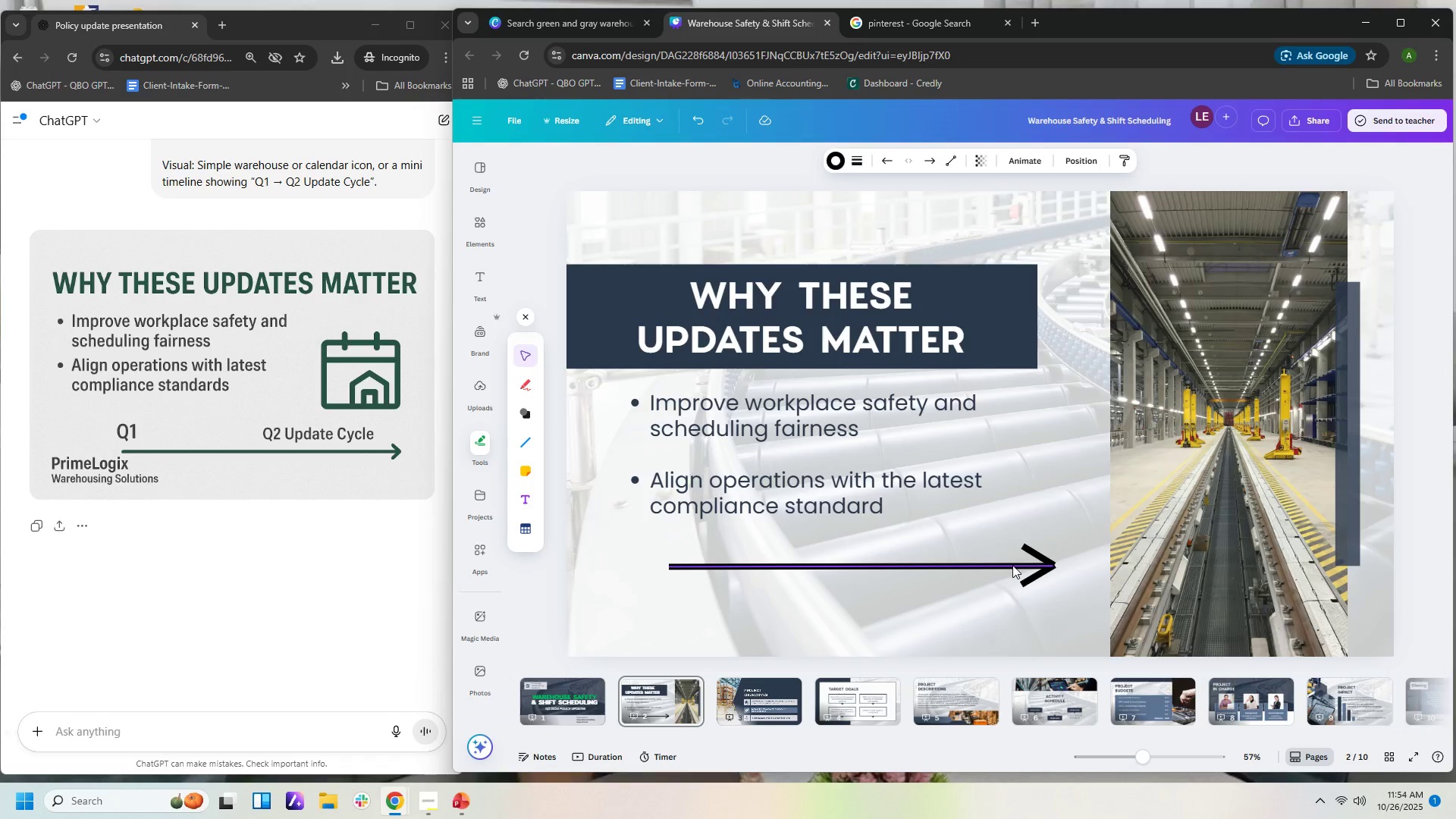 
key(ArrowDown)
 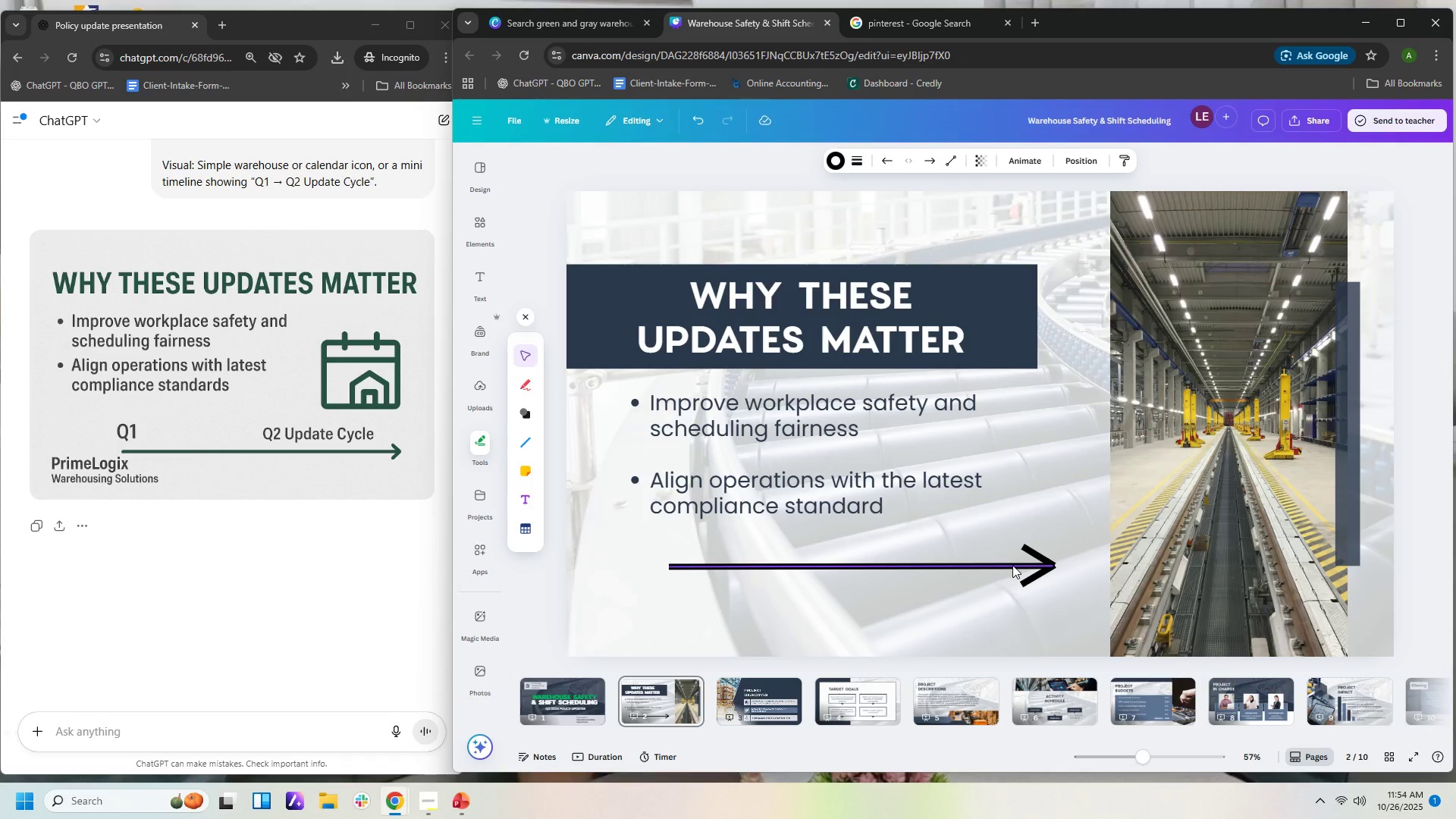 
key(ArrowDown)
 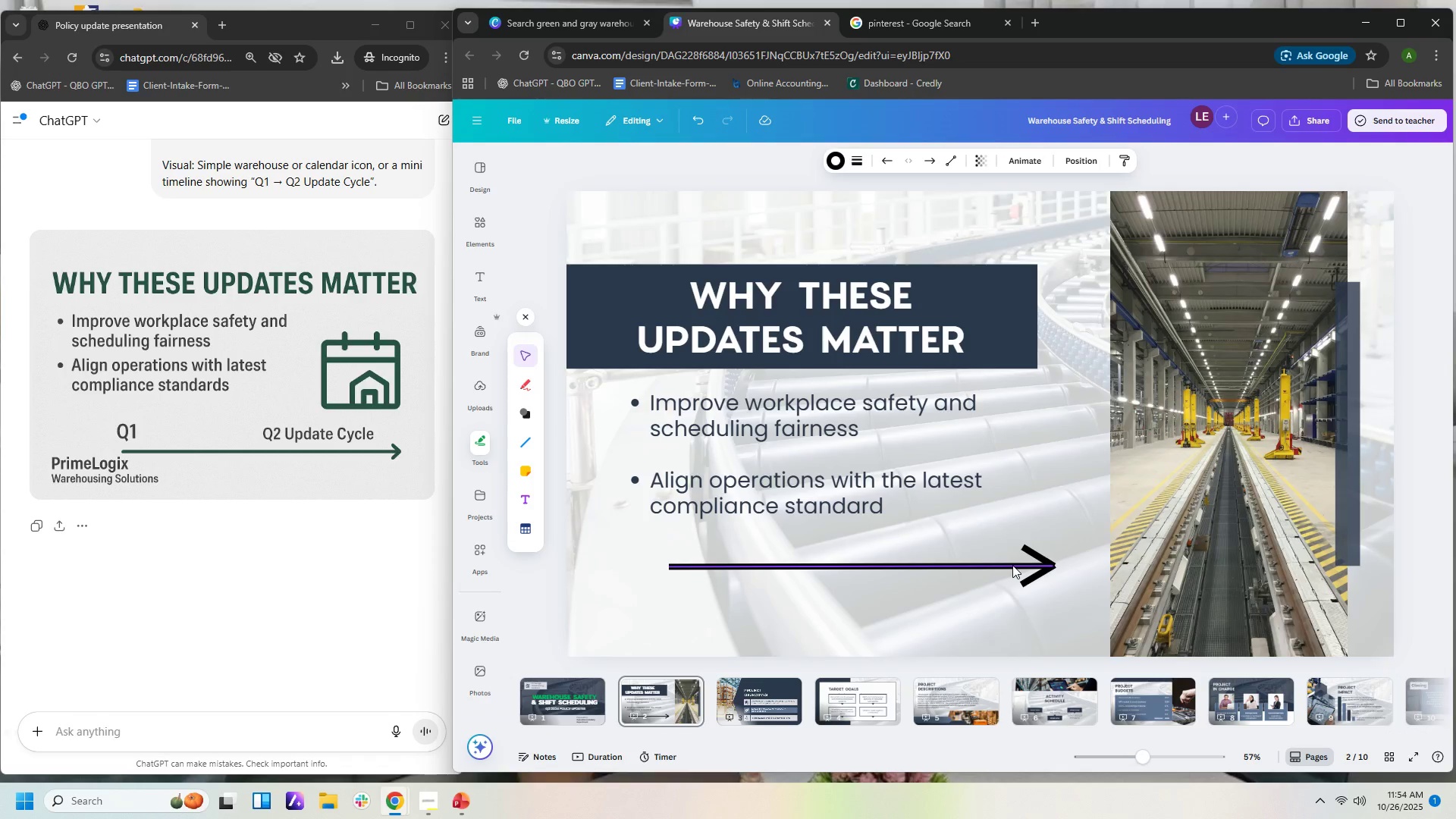 
key(ArrowDown)
 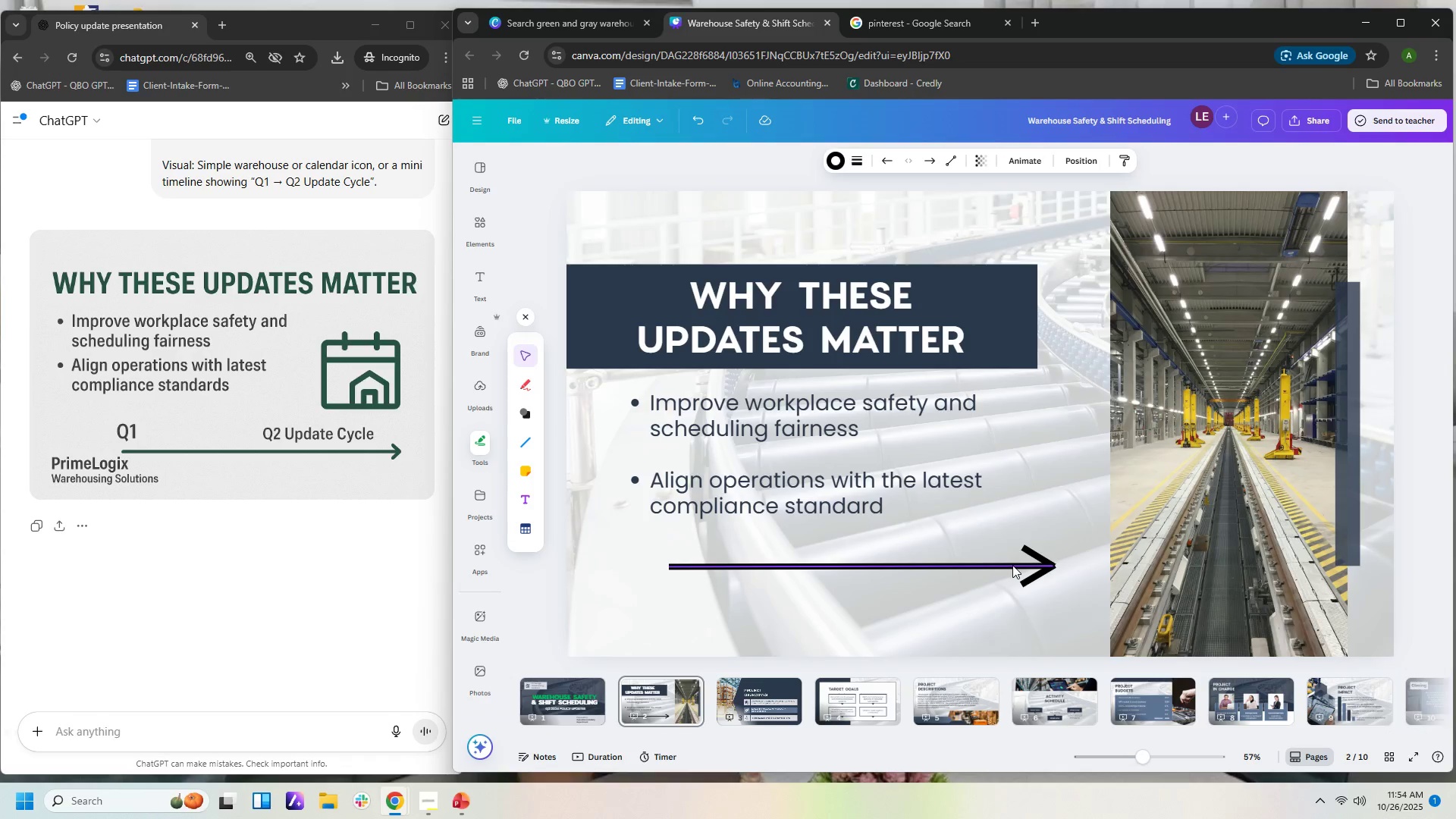 
key(ArrowDown)
 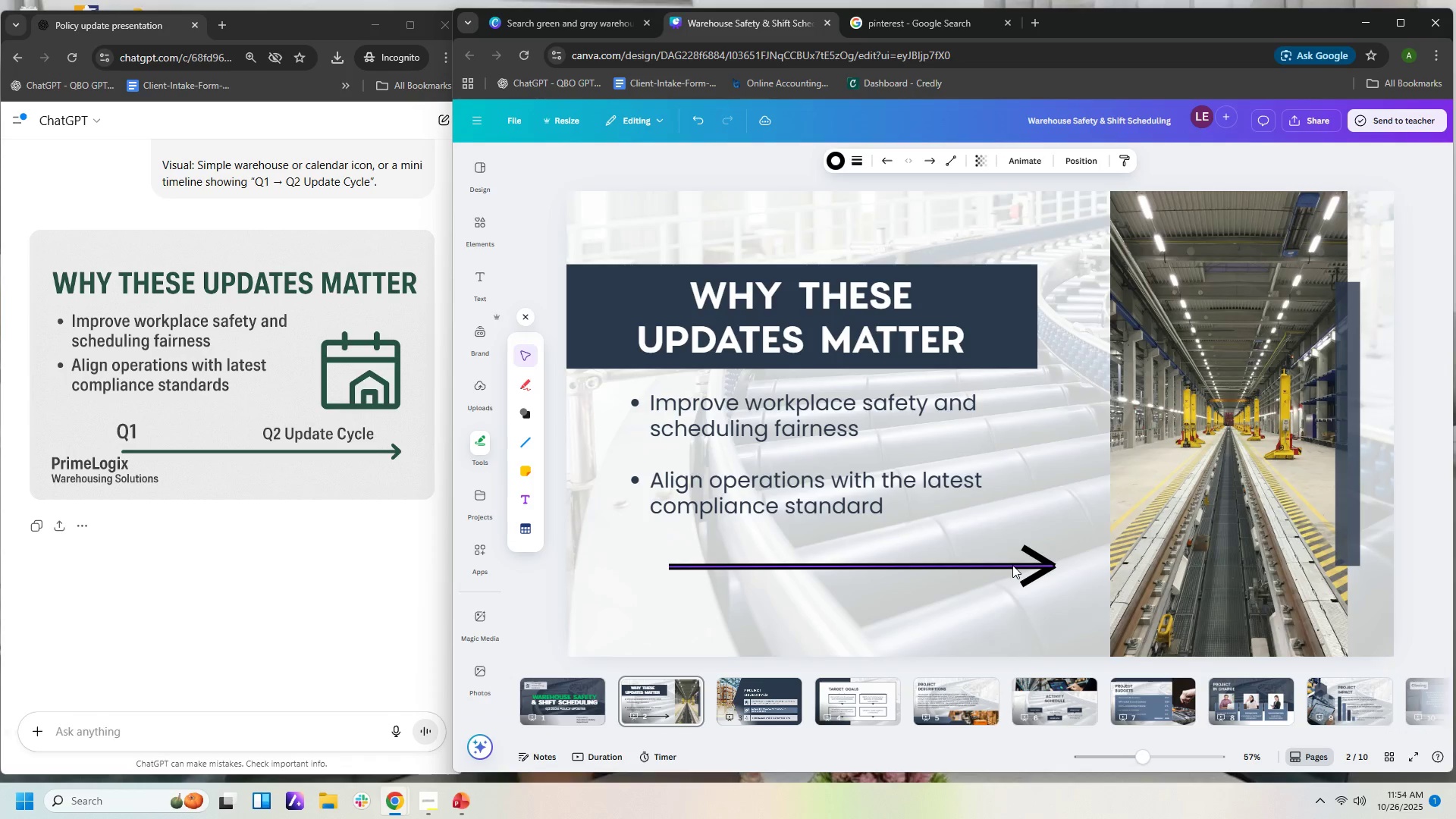 
key(ArrowDown)
 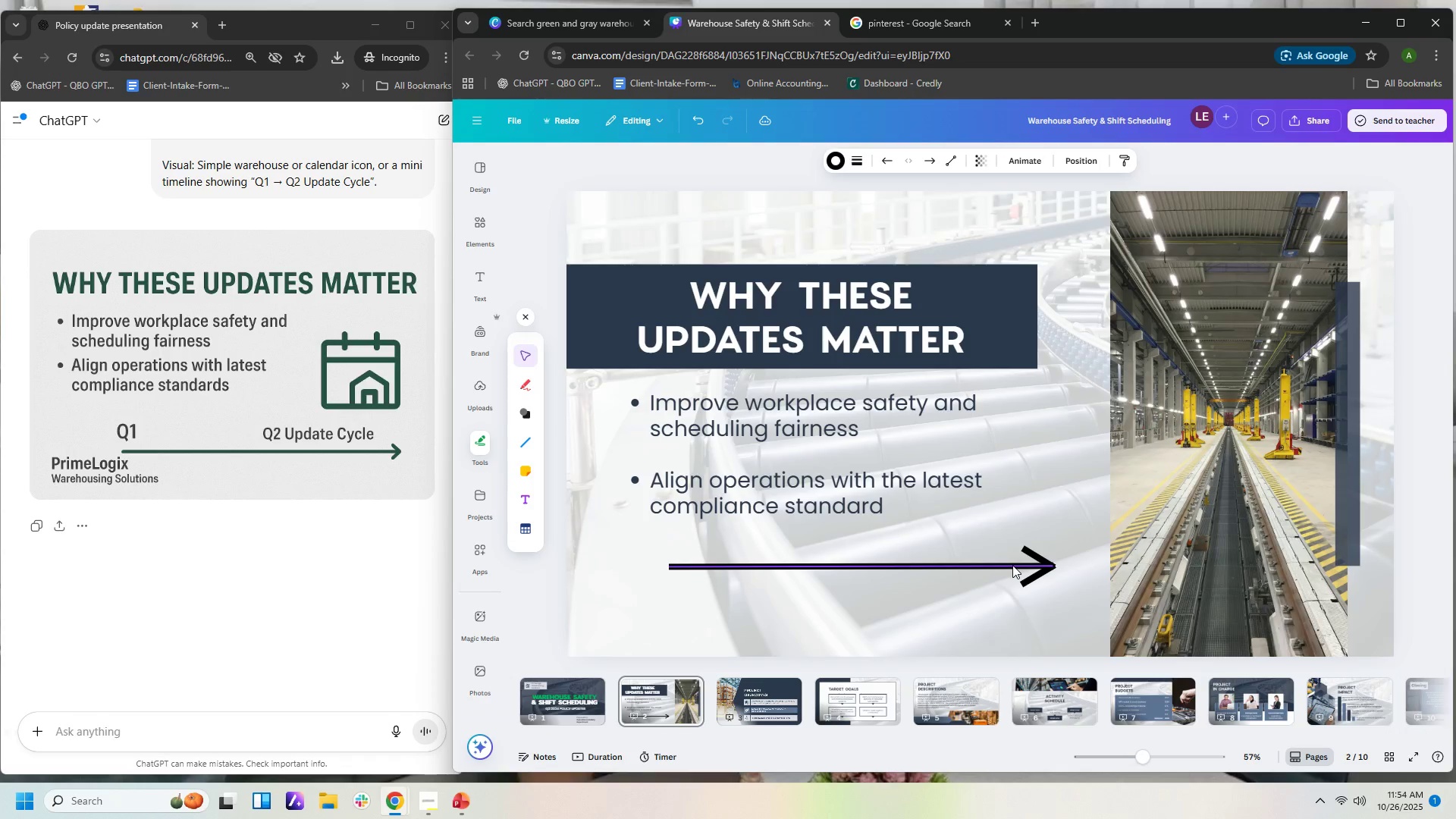 
key(ArrowDown)
 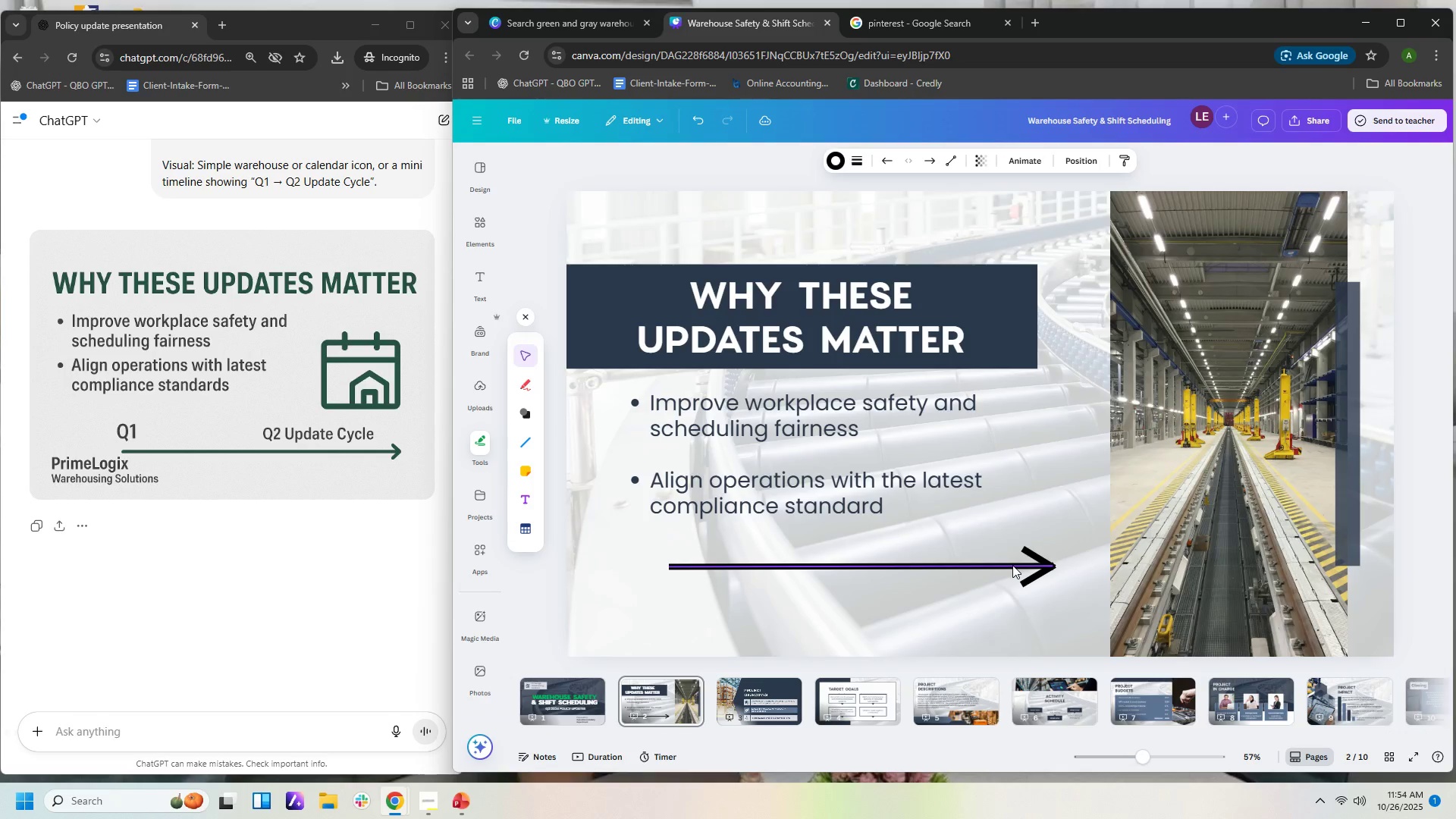 
key(ArrowDown)
 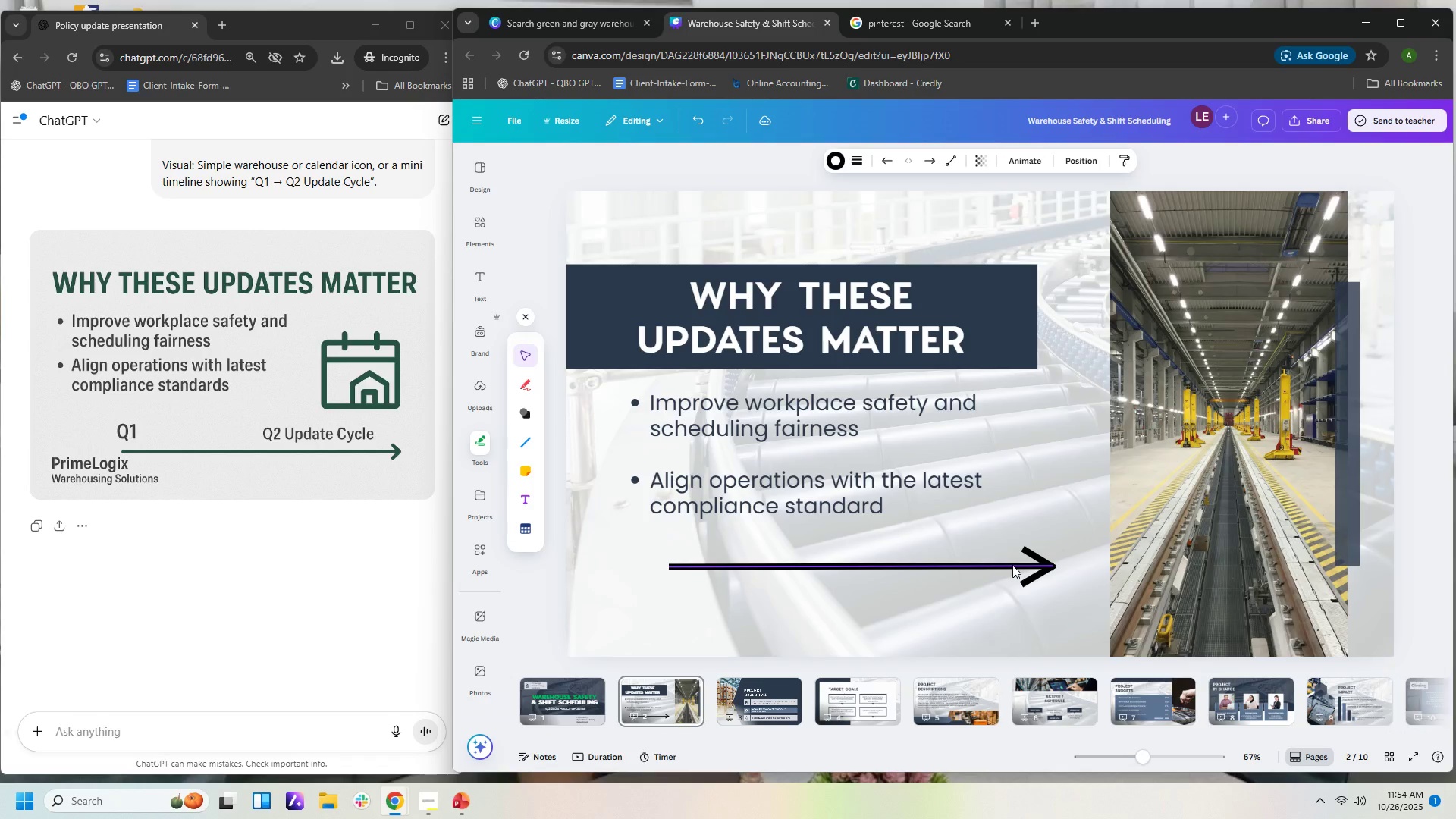 
key(ArrowLeft)
 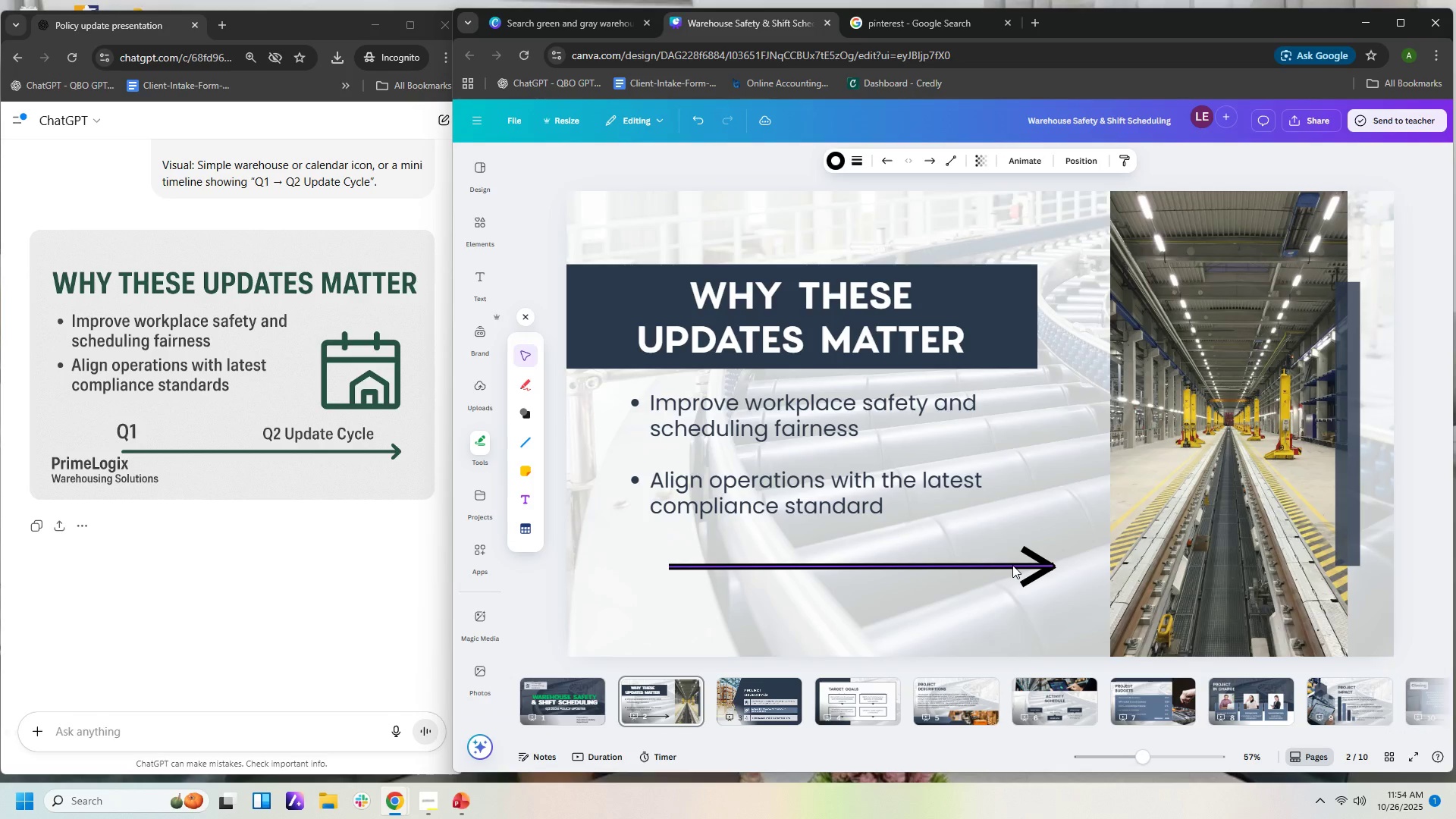 
key(ArrowUp)
 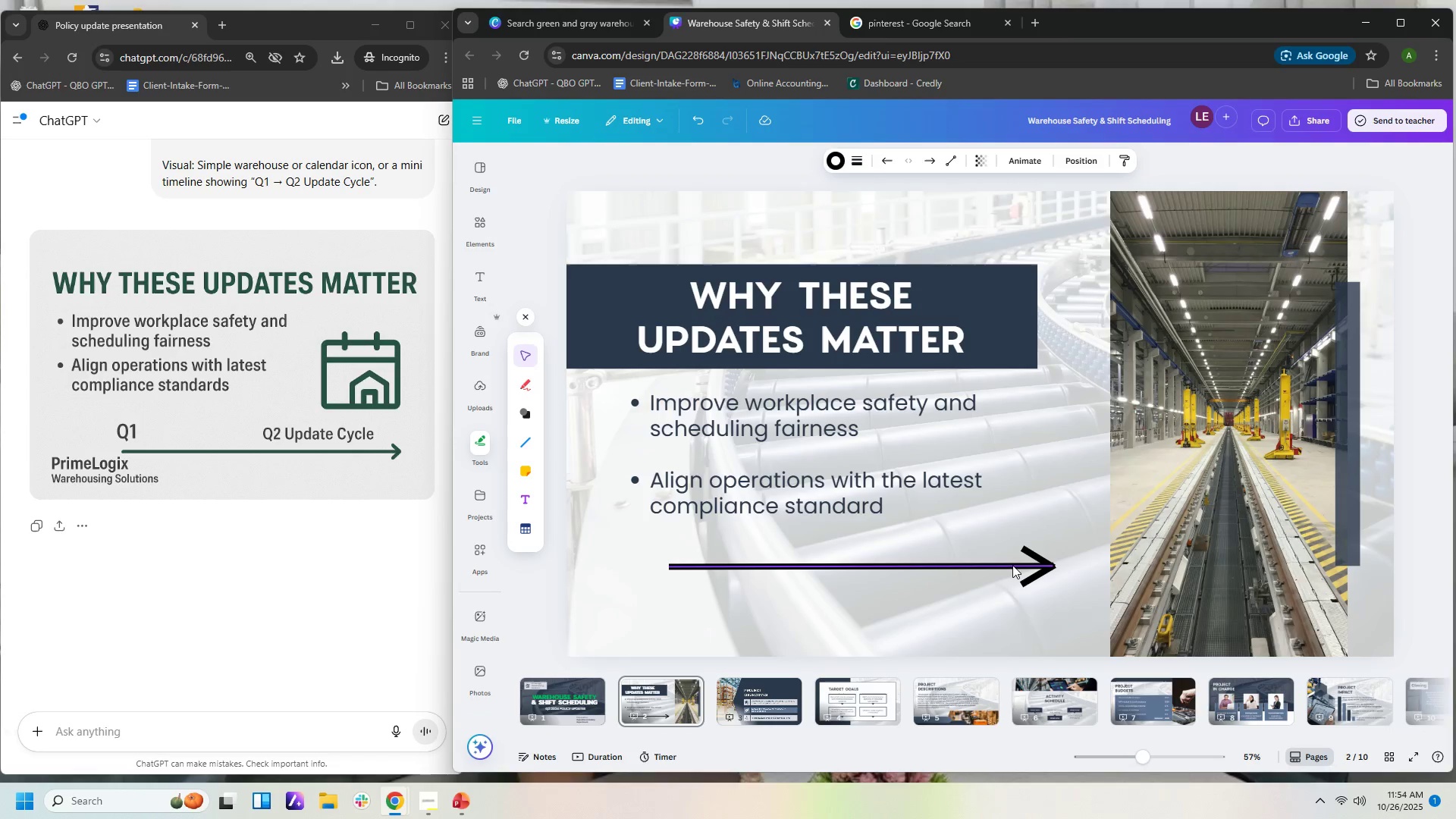 
key(ArrowUp)
 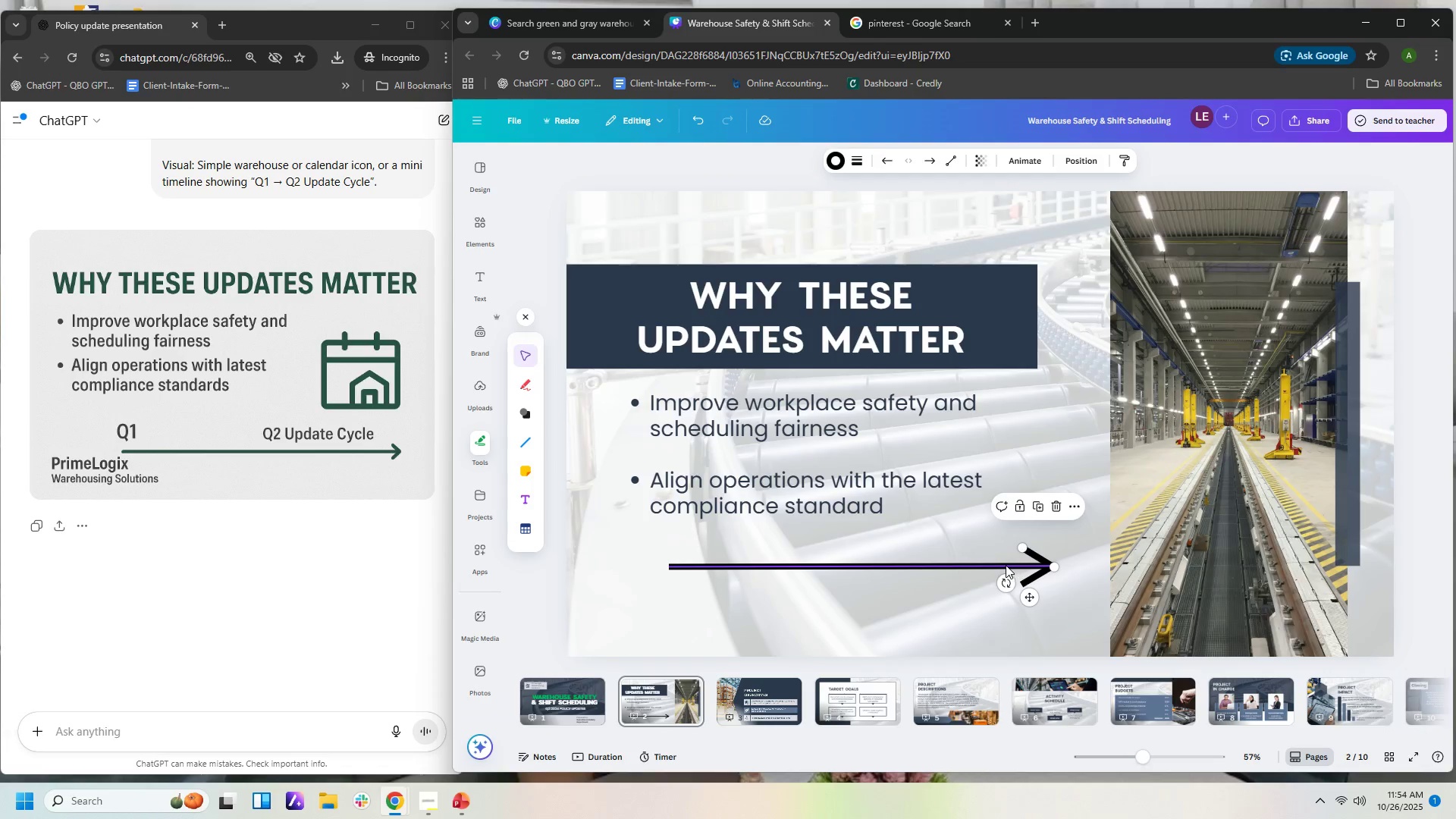 
left_click([1003, 565])
 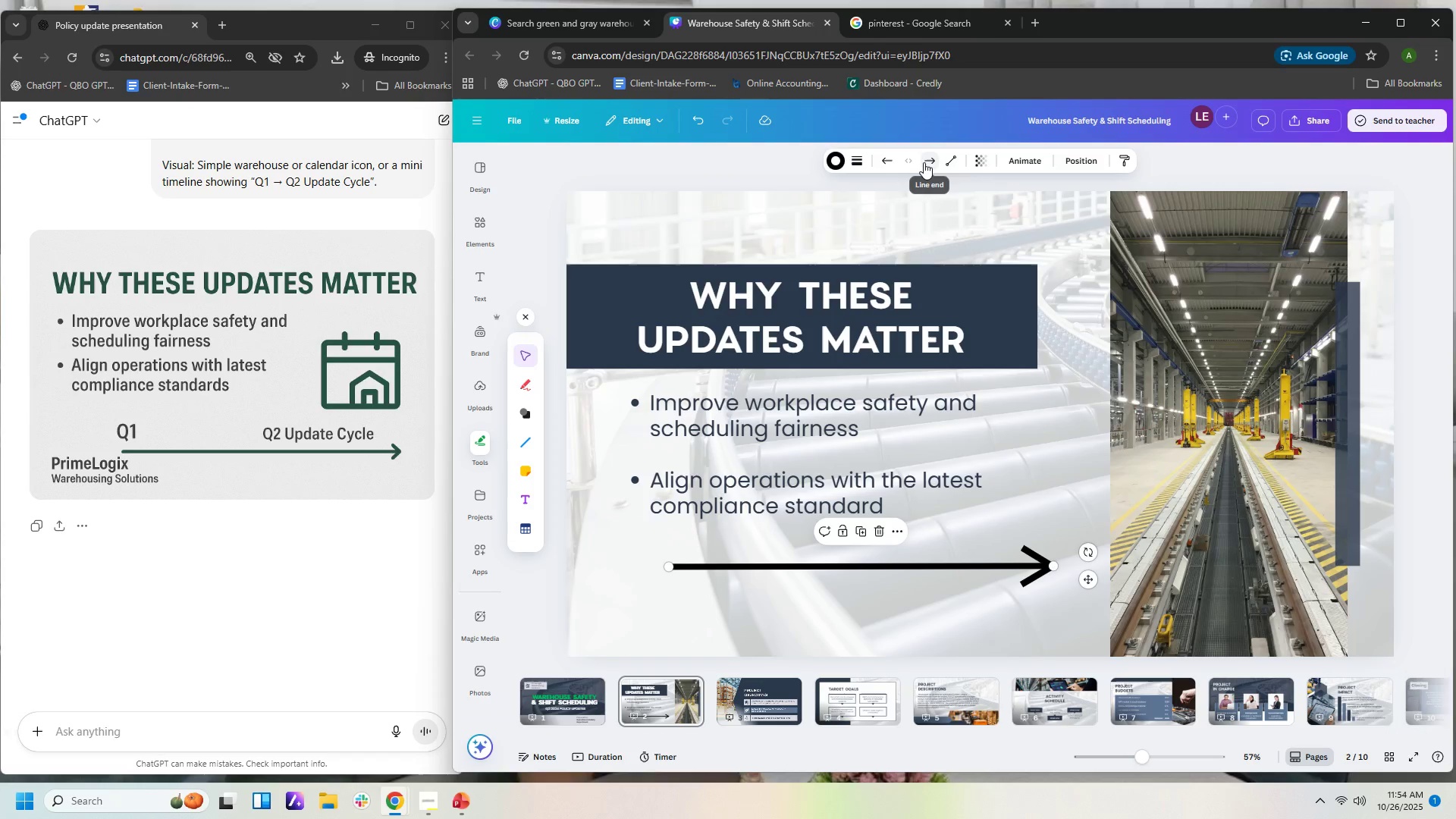 
left_click([927, 162])
 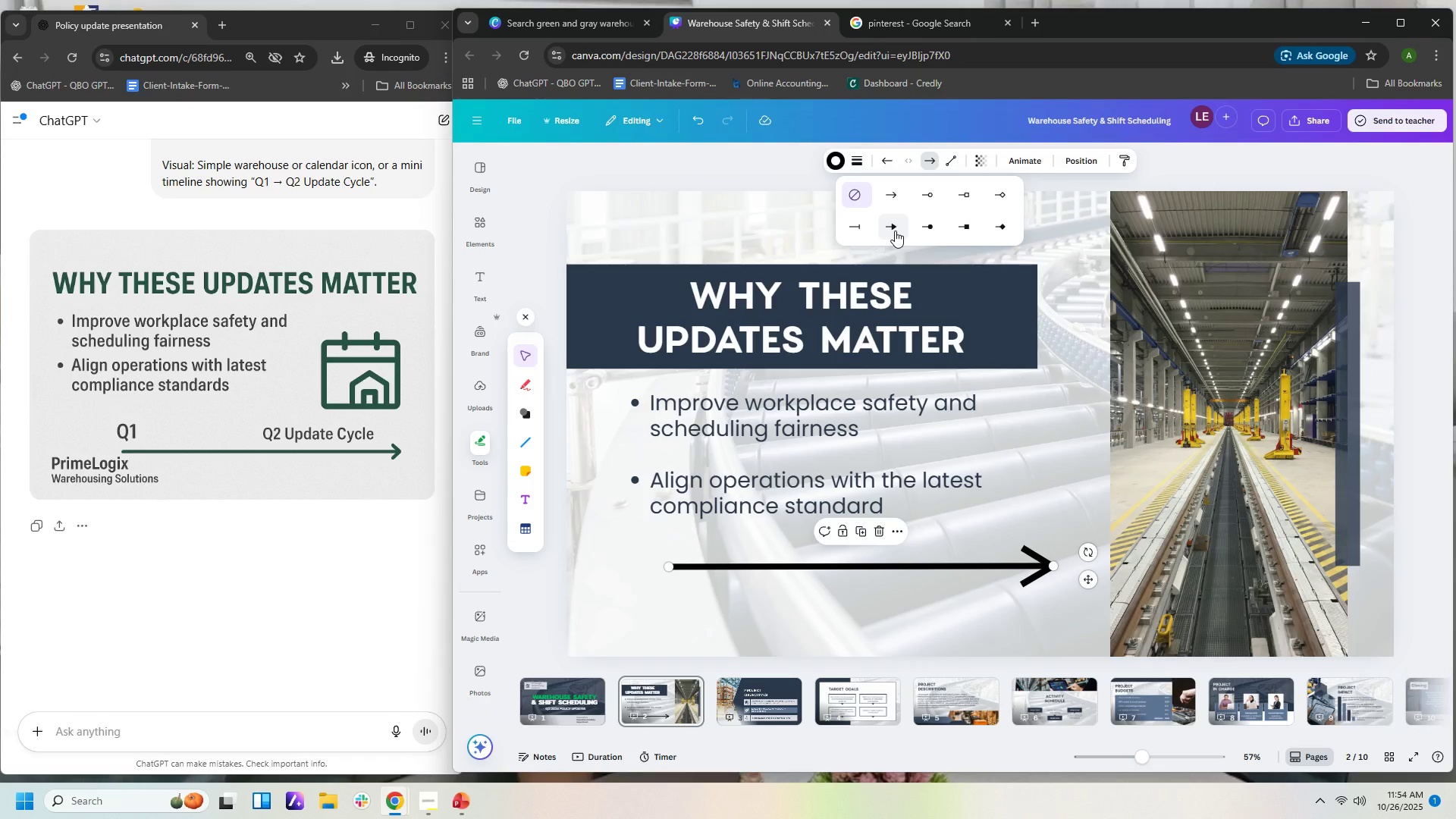 
left_click([893, 195])
 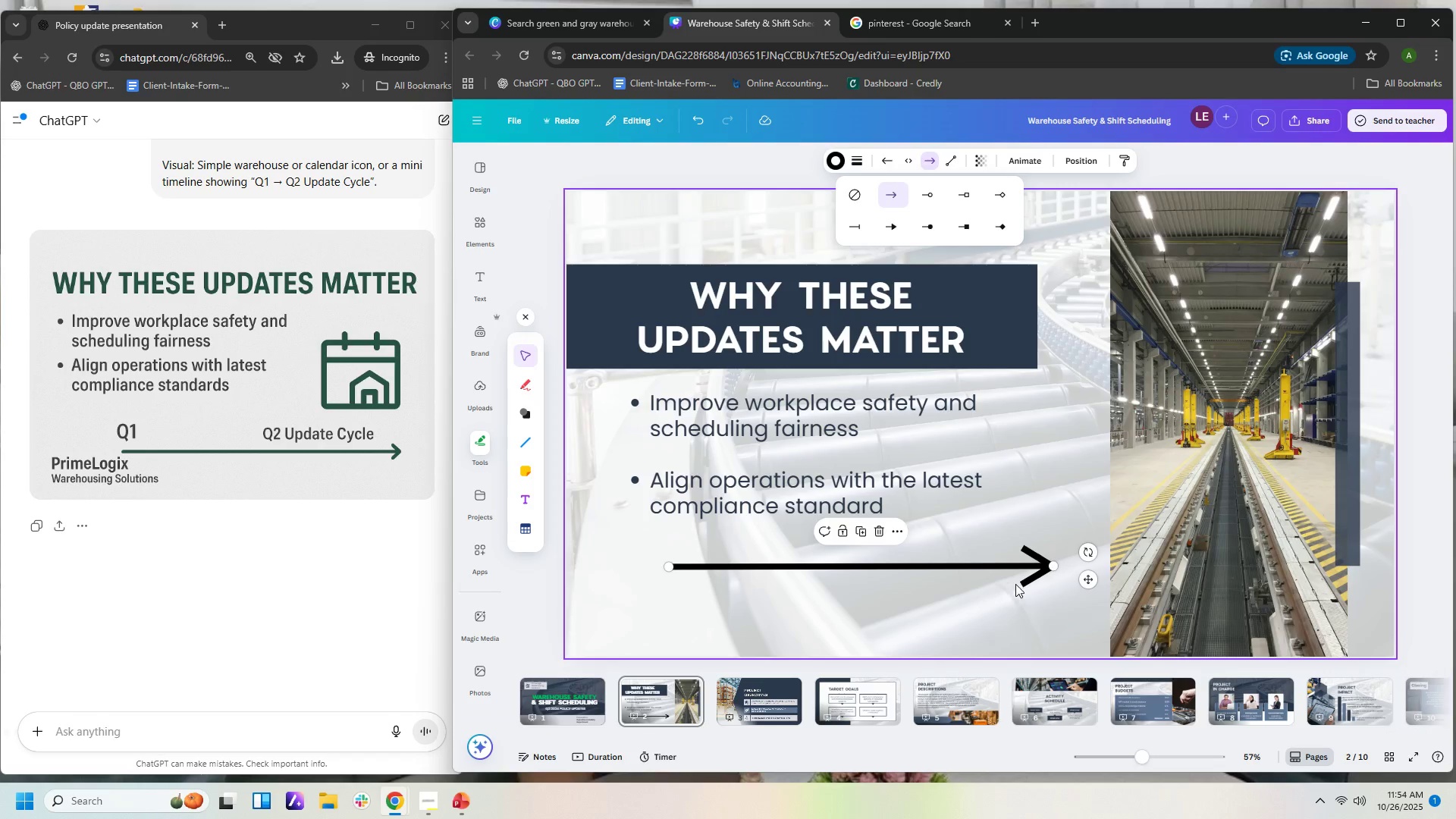 
left_click_drag(start_coordinate=[1014, 564], to_coordinate=[987, 609])
 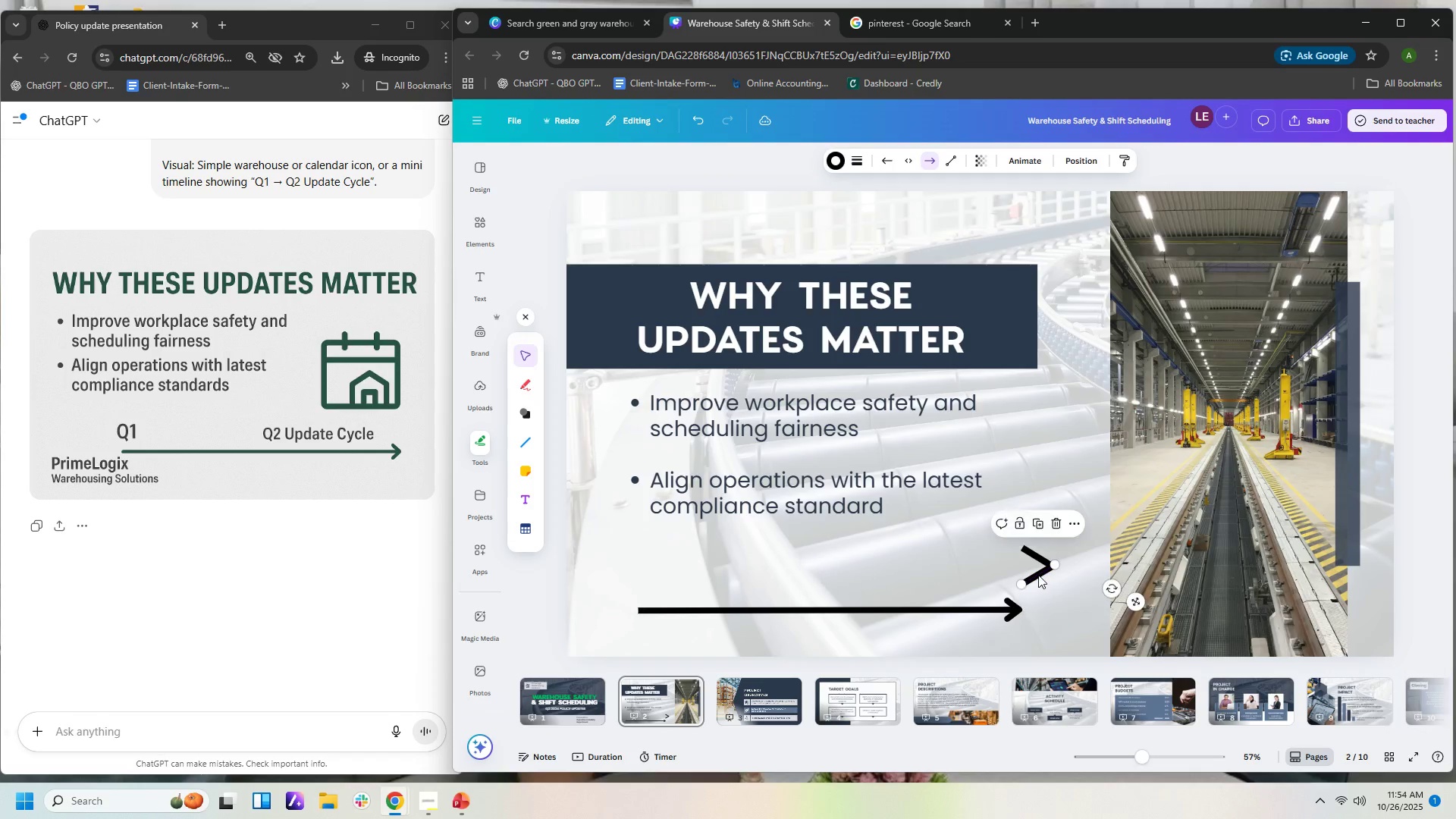 
left_click([1038, 575])
 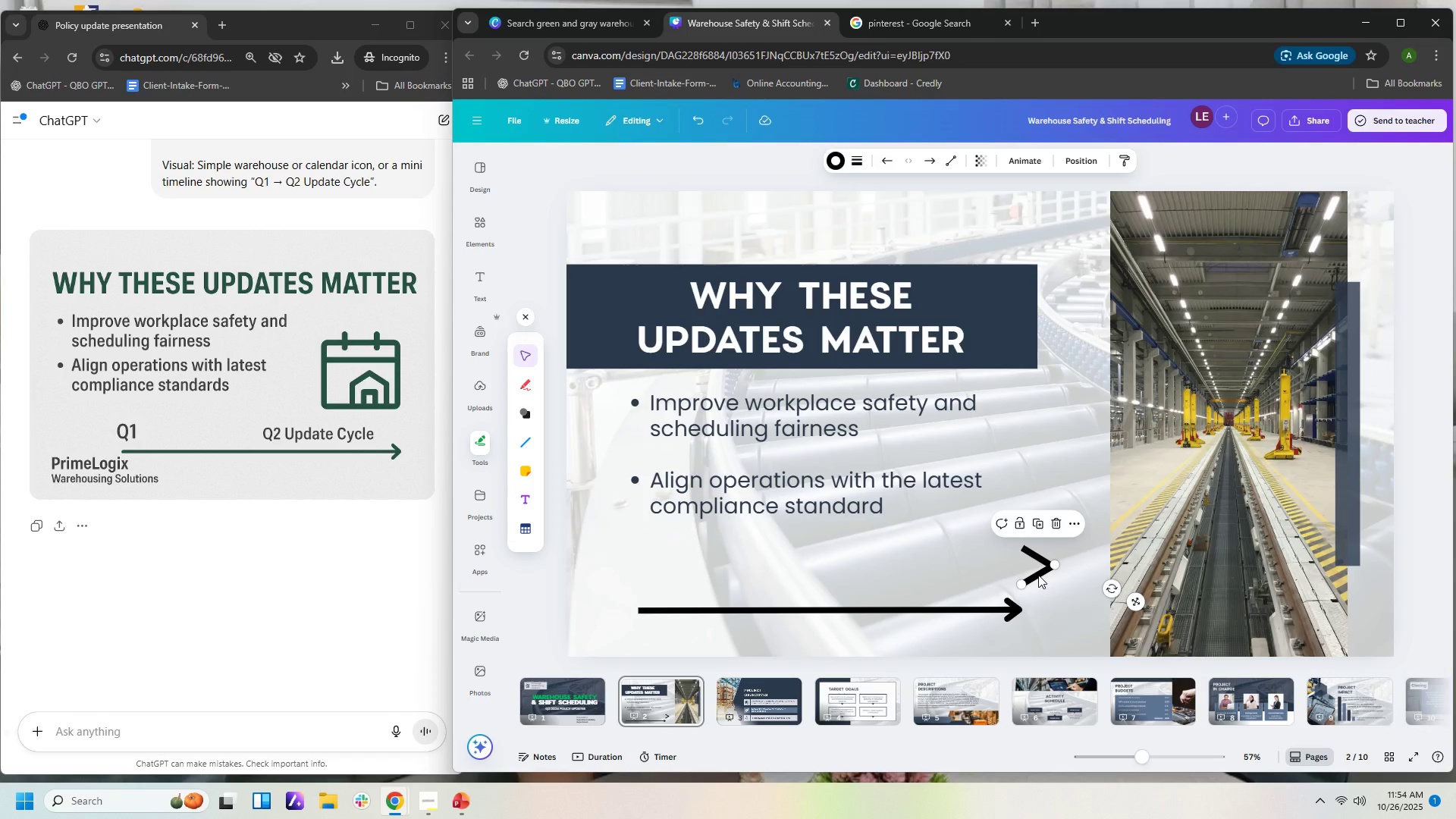 
key(Delete)
 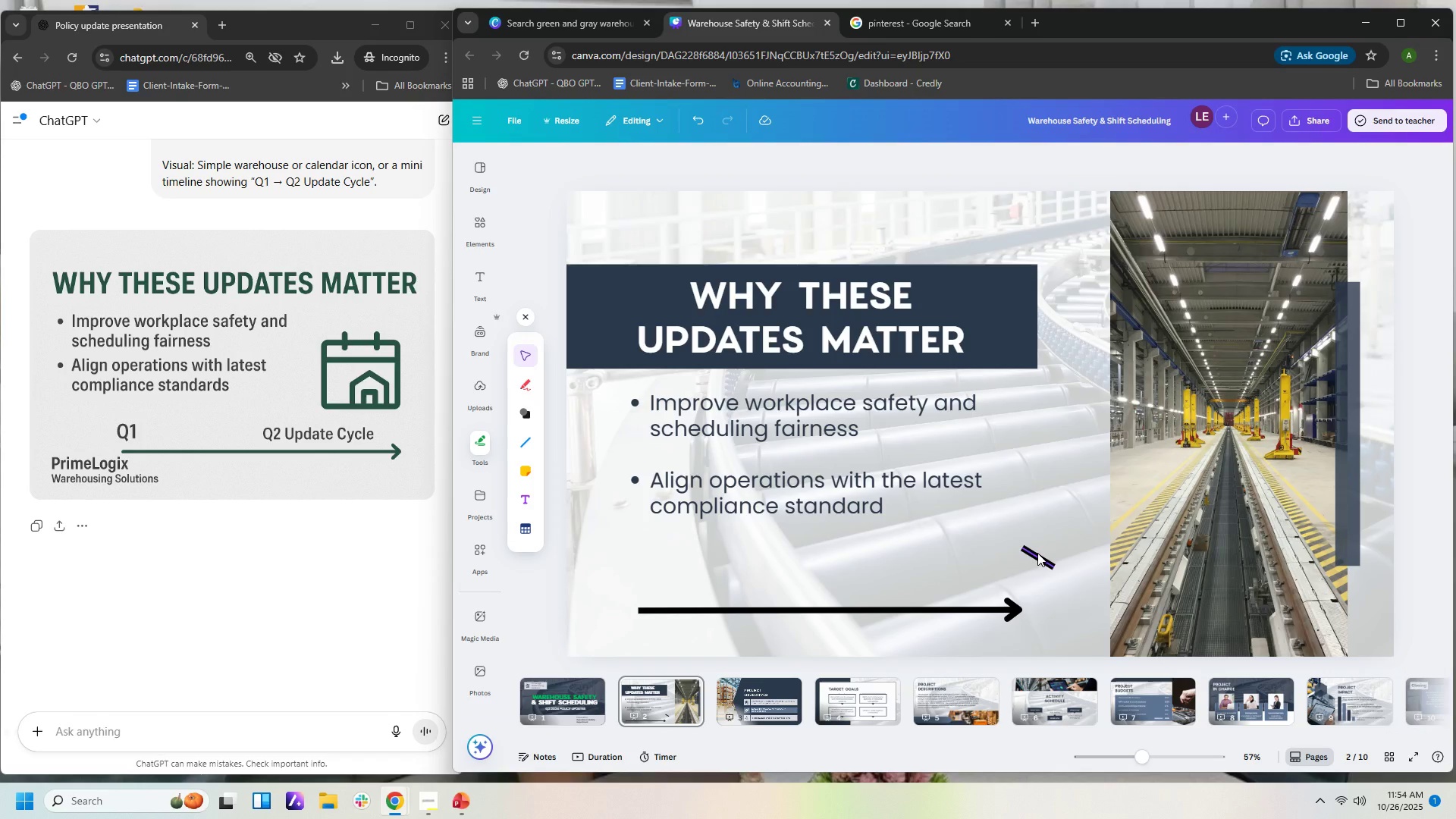 
left_click([1037, 553])
 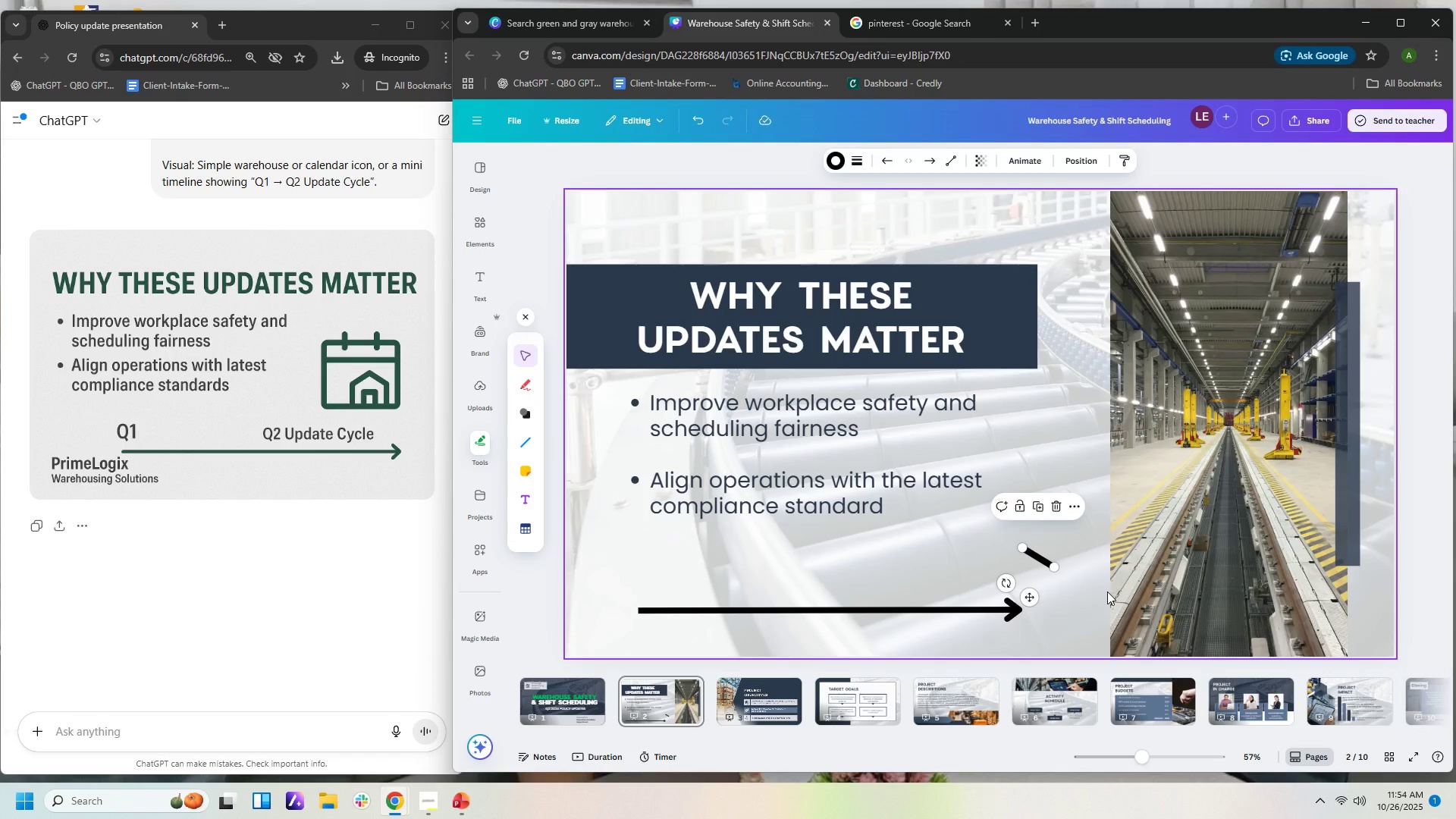 
key(Delete)
 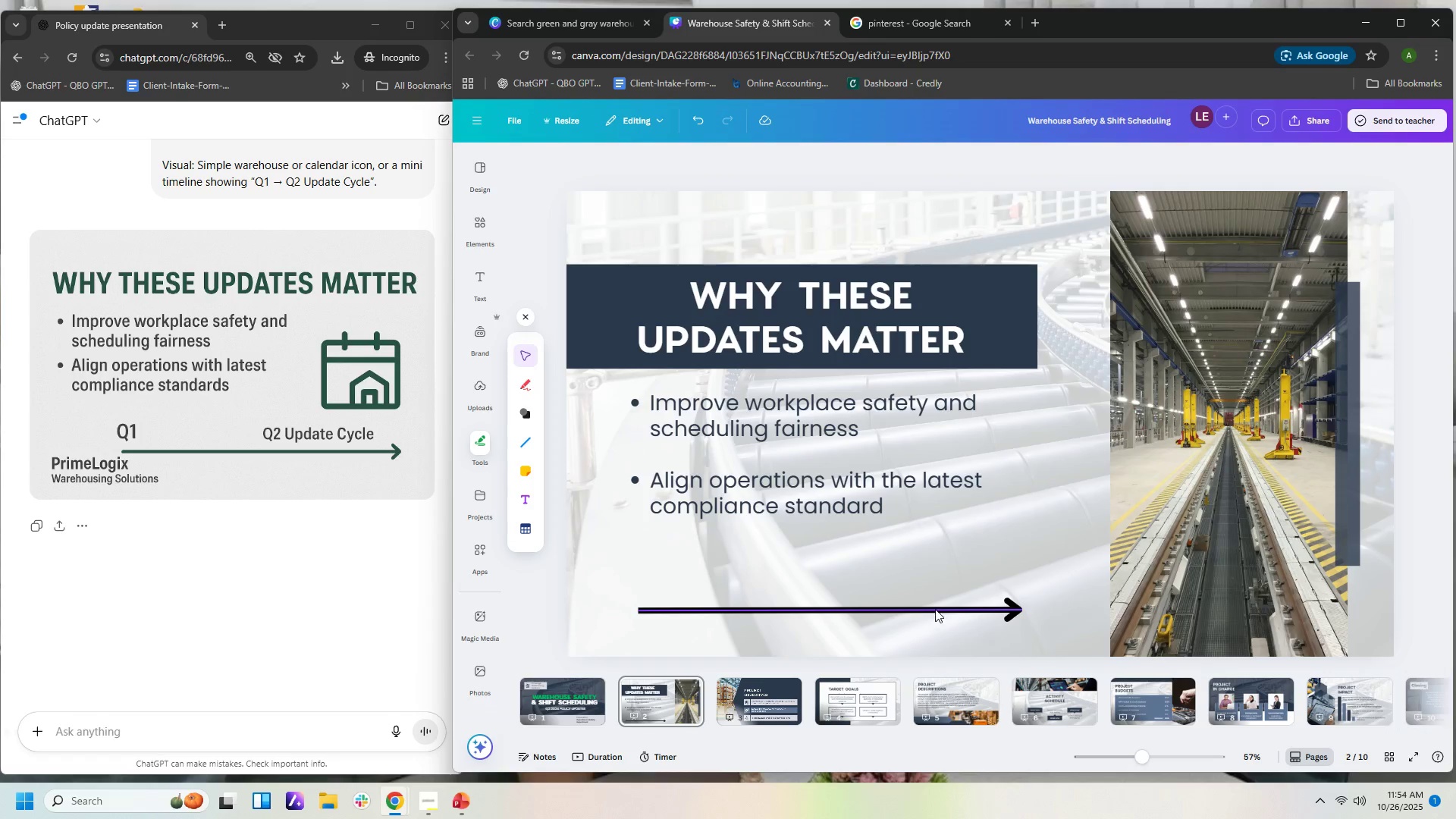 
left_click_drag(start_coordinate=[937, 610], to_coordinate=[958, 554])
 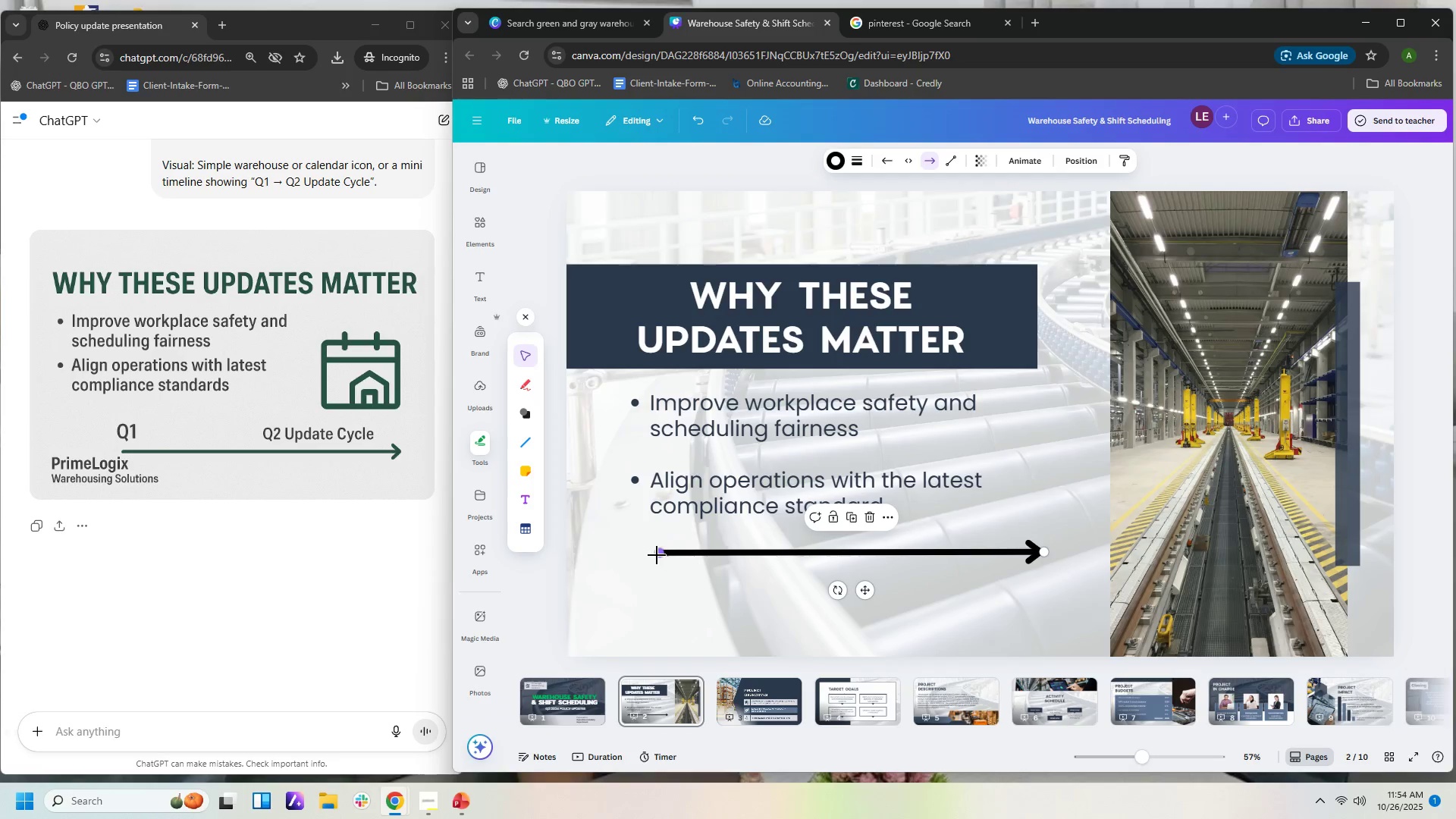 
left_click_drag(start_coordinate=[657, 555], to_coordinate=[698, 559])
 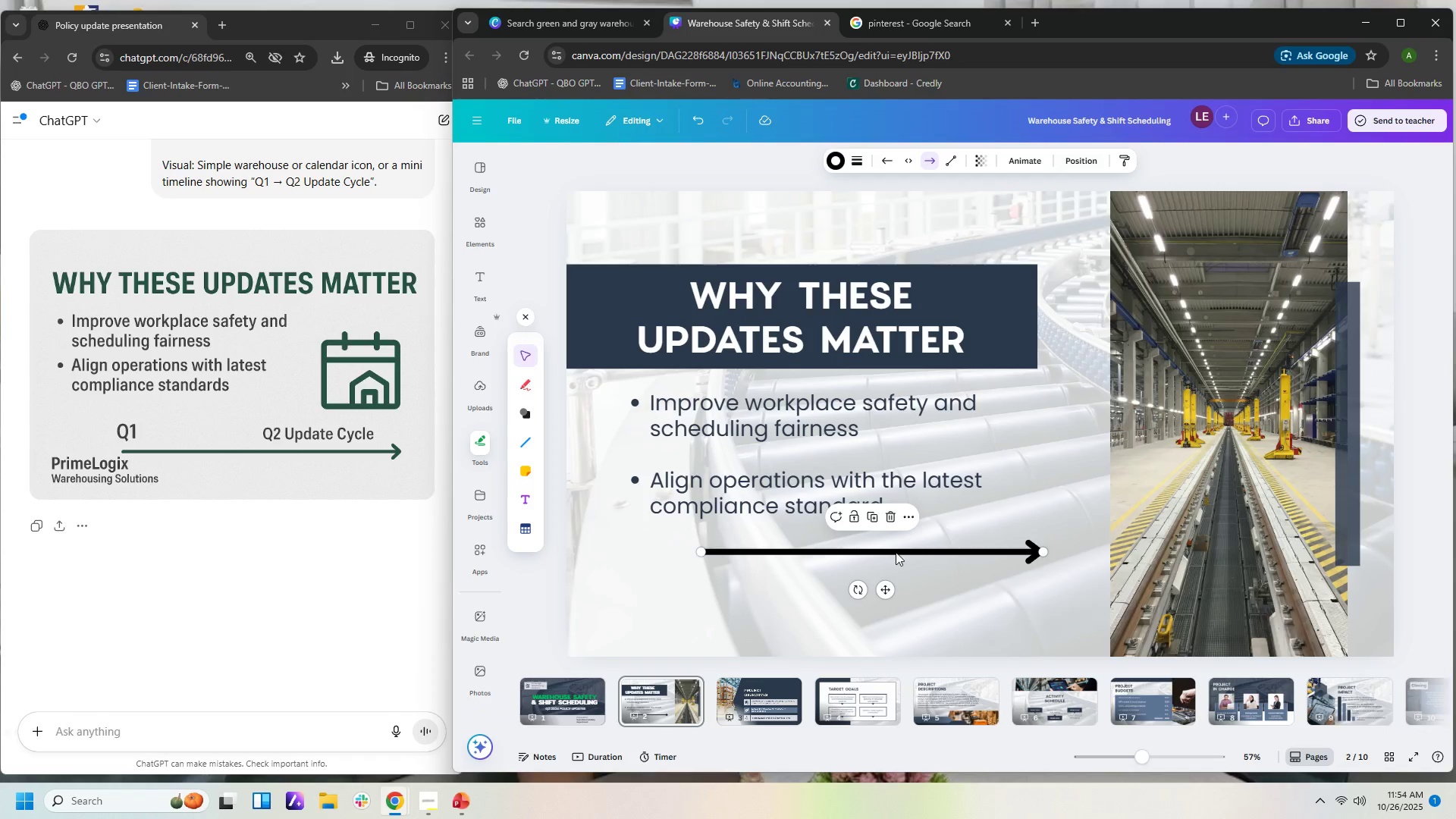 
left_click_drag(start_coordinate=[896, 552], to_coordinate=[905, 576])
 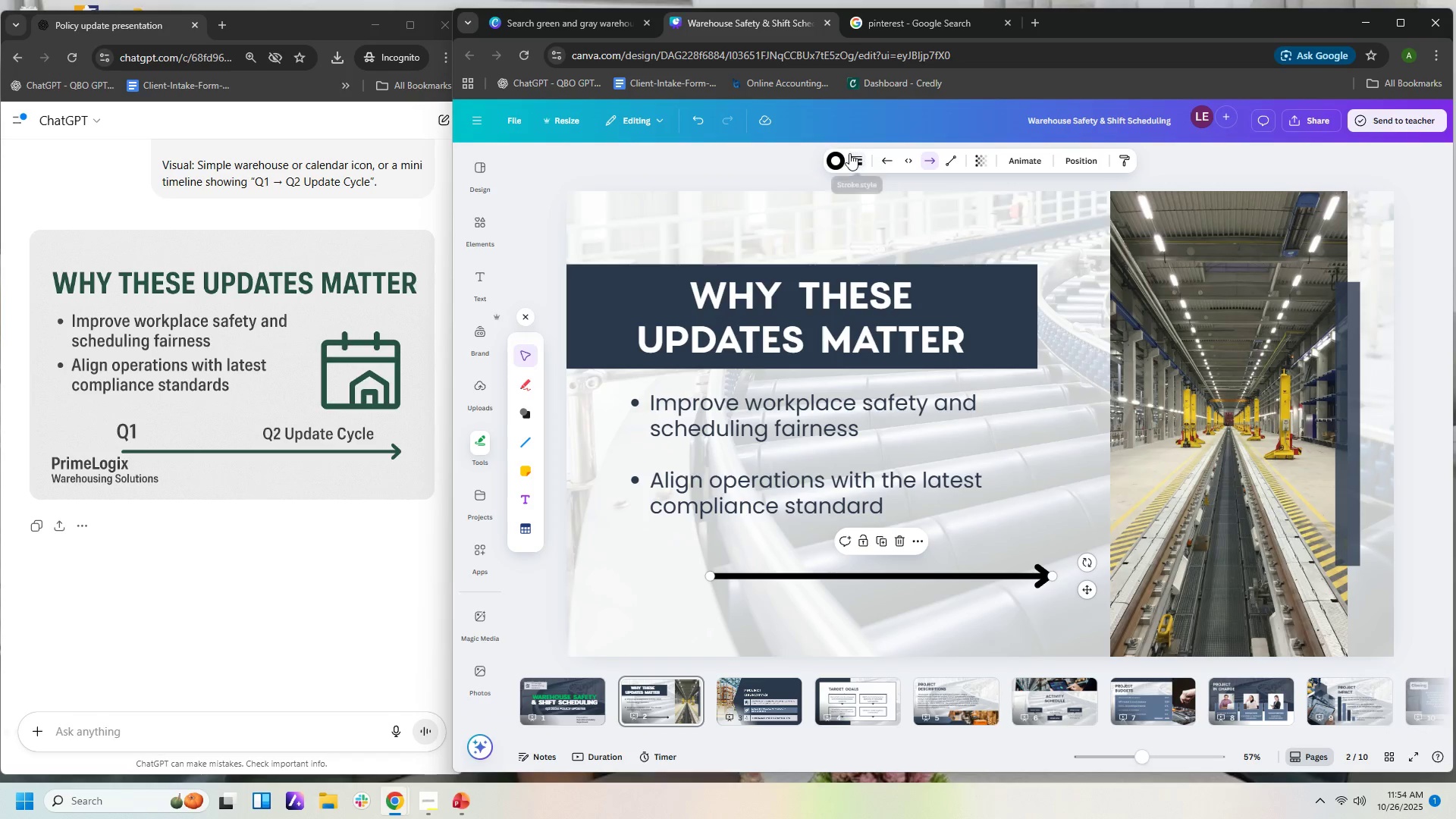 
left_click([835, 153])
 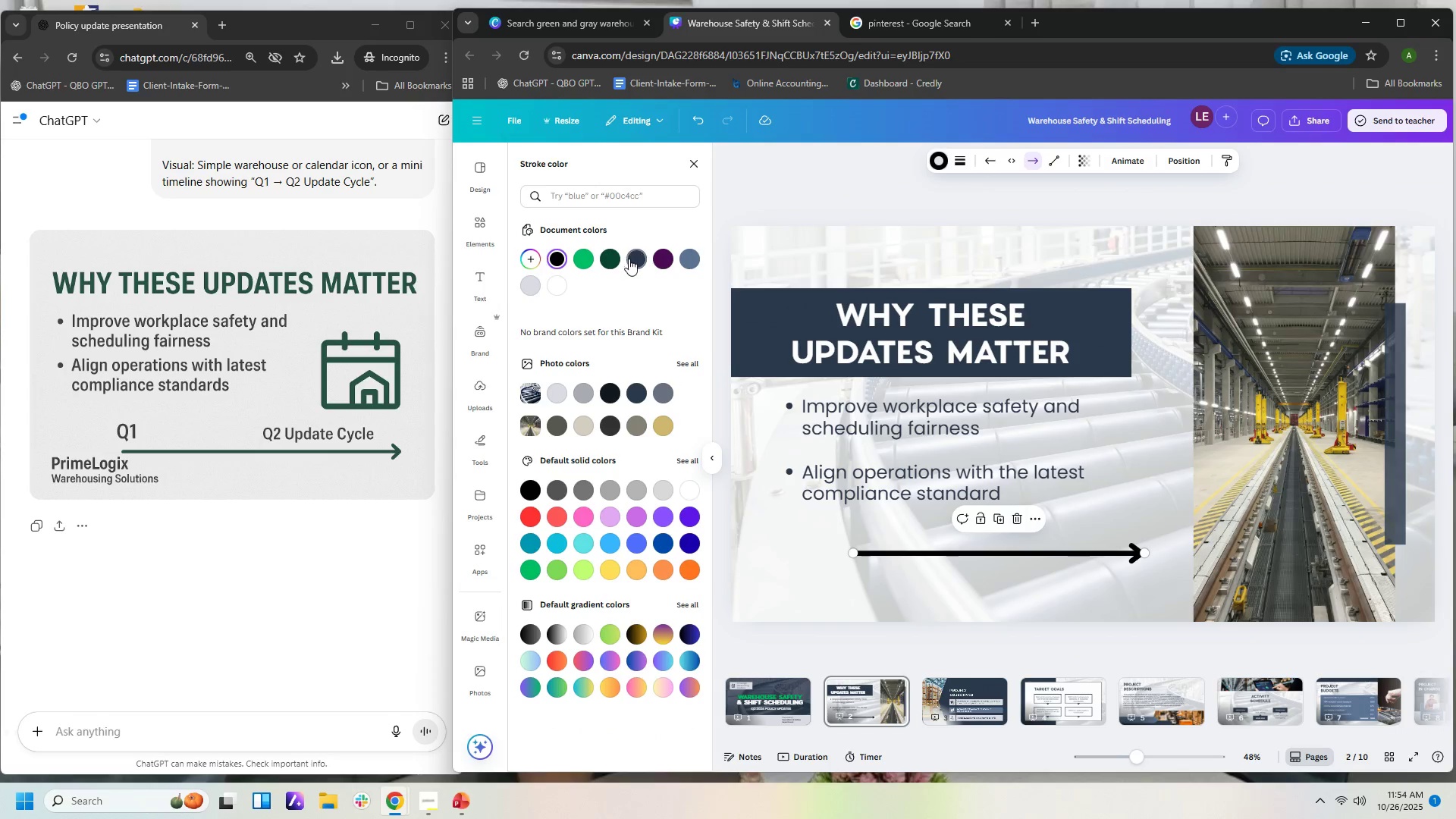 
left_click([612, 258])
 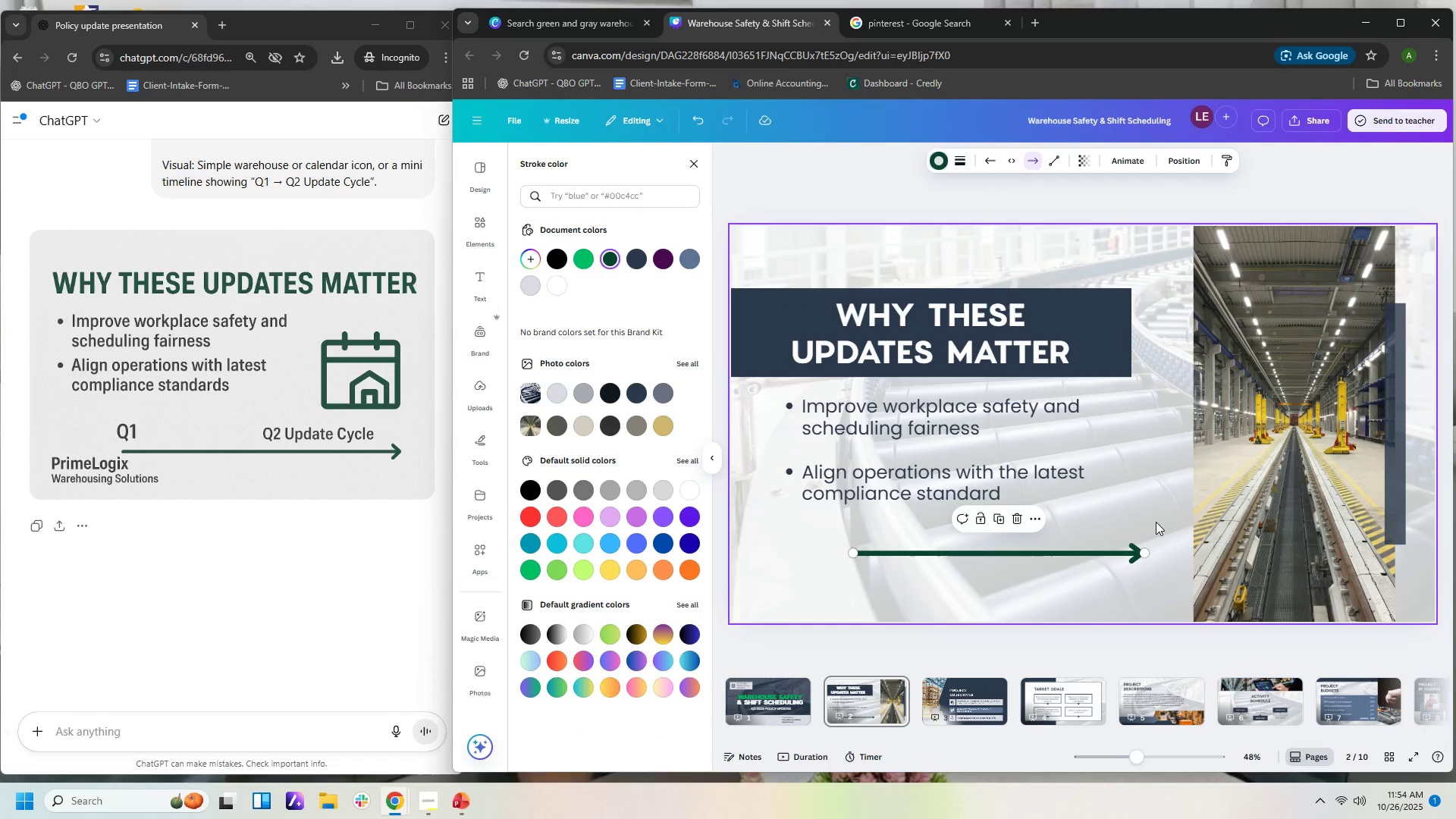 
left_click([1156, 522])
 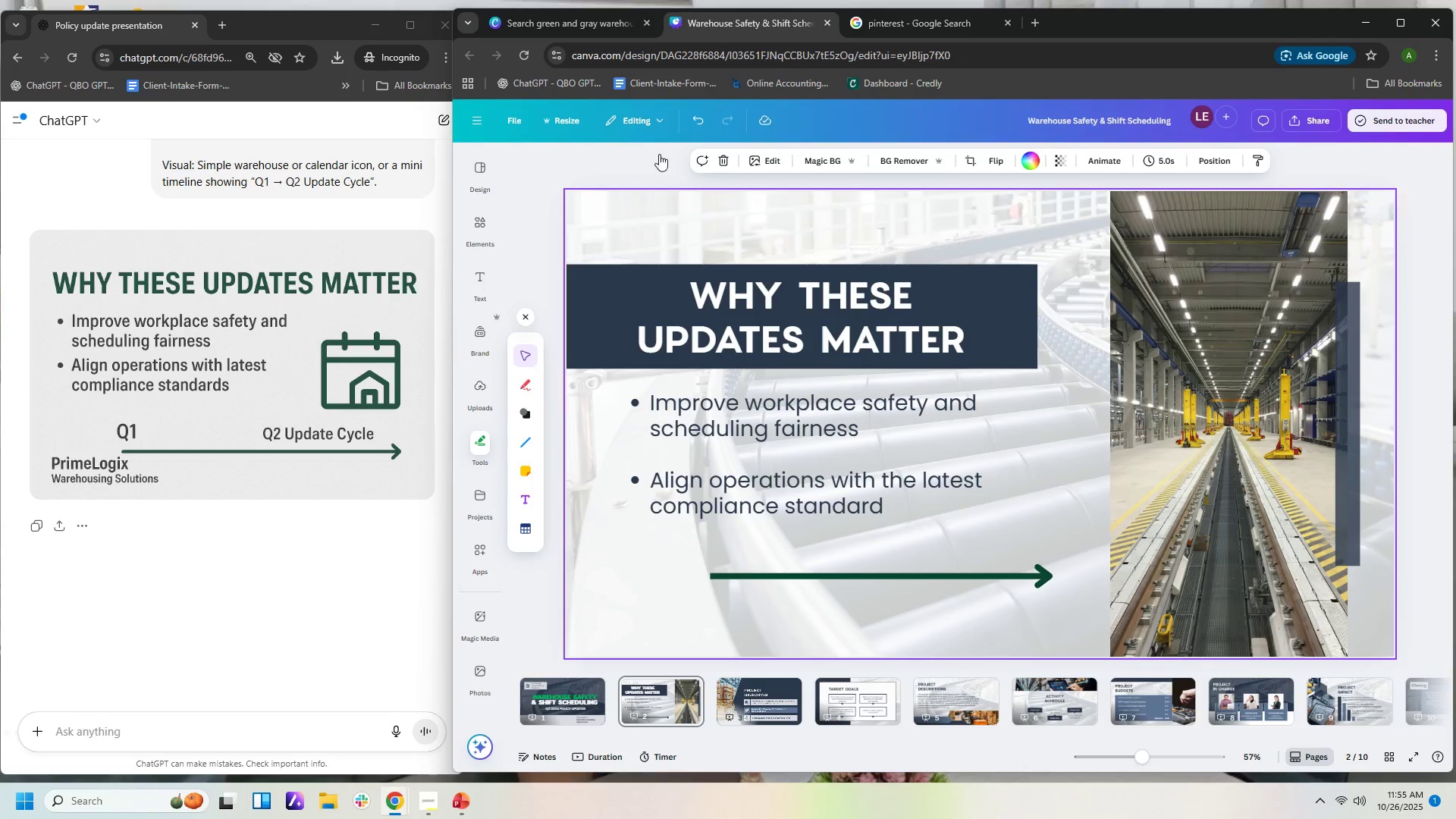 
left_click([765, 497])
 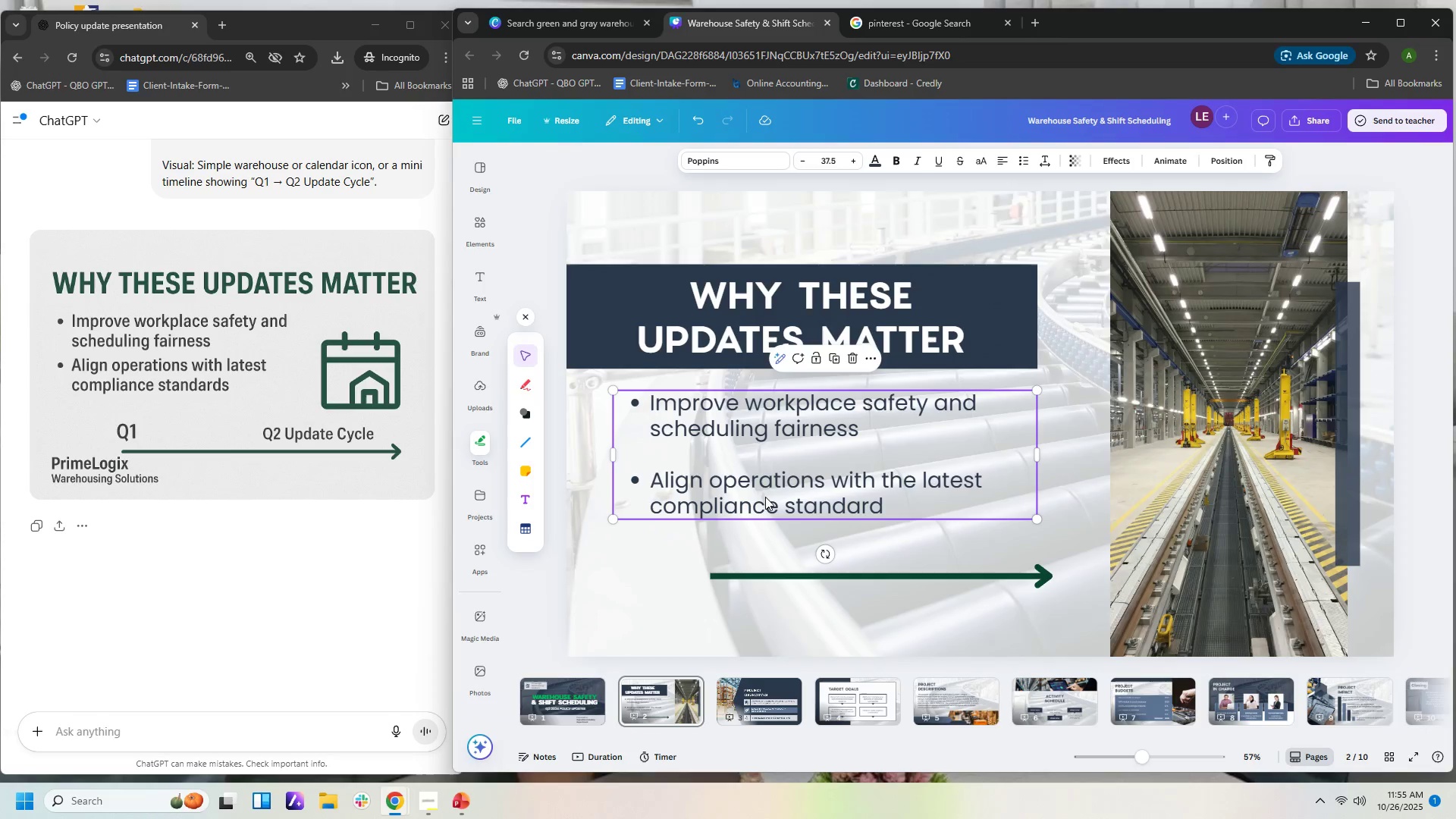 
key(Control+C)
 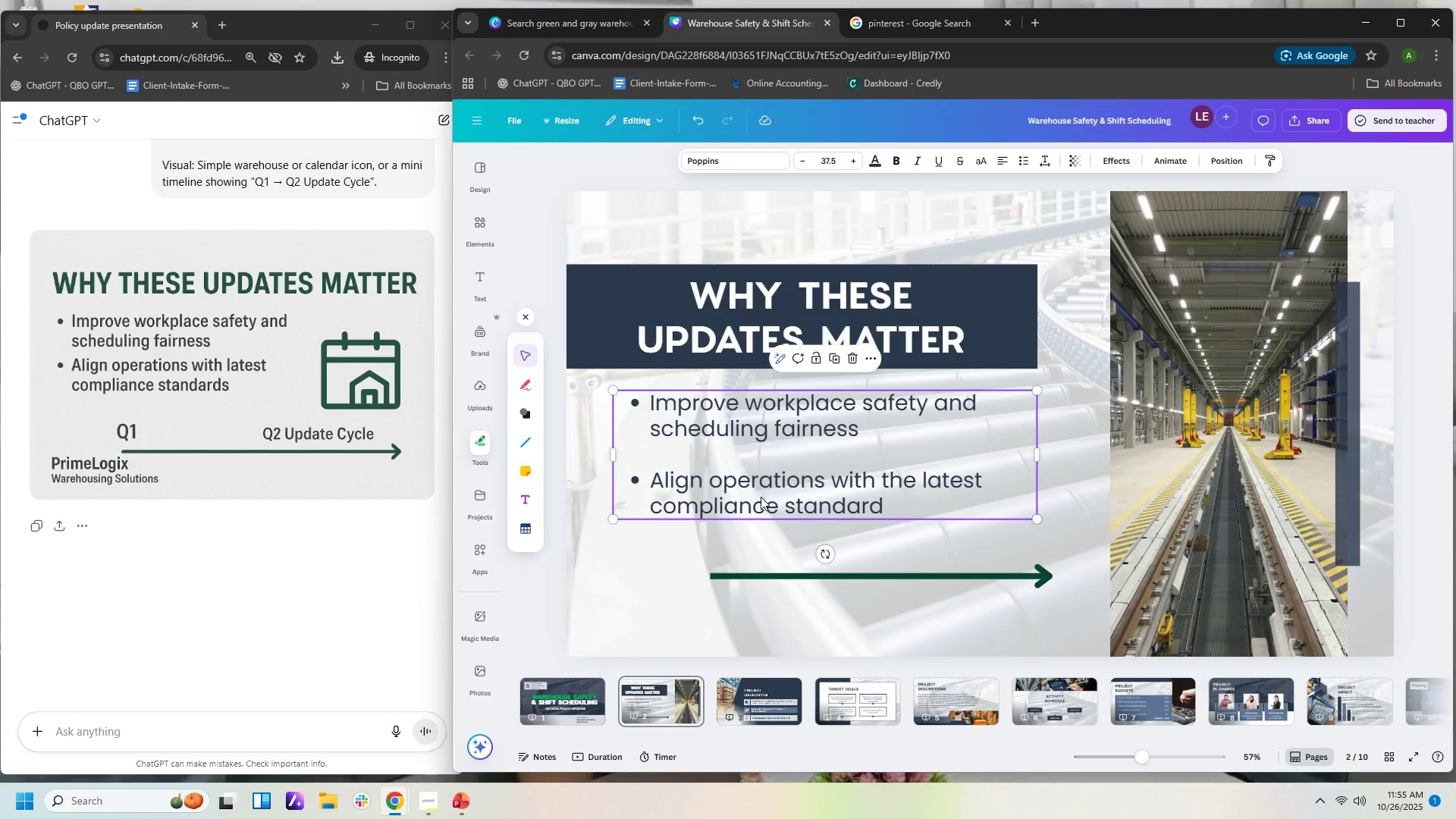 
key(Control+V)
 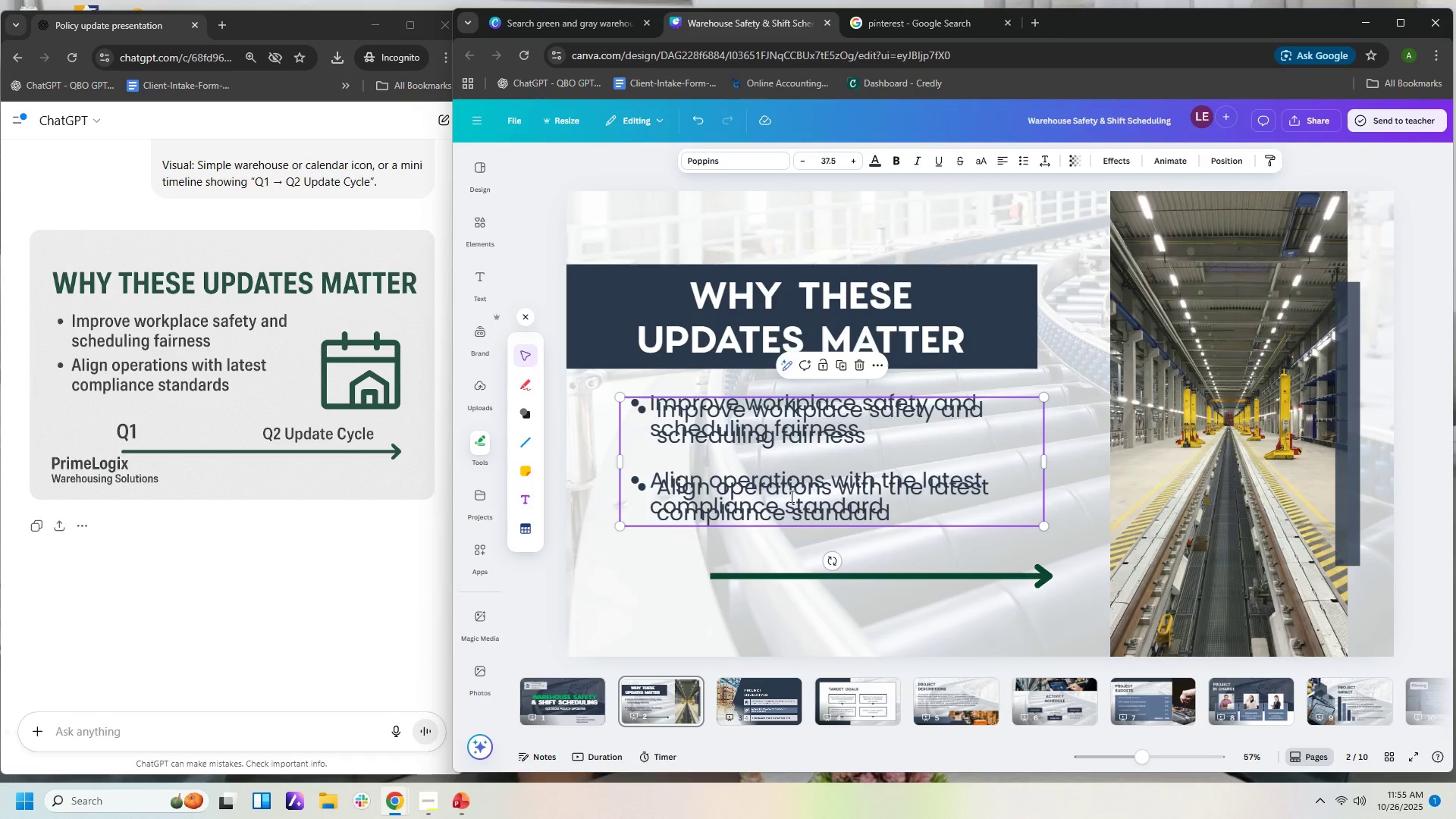 
double_click([790, 496])
 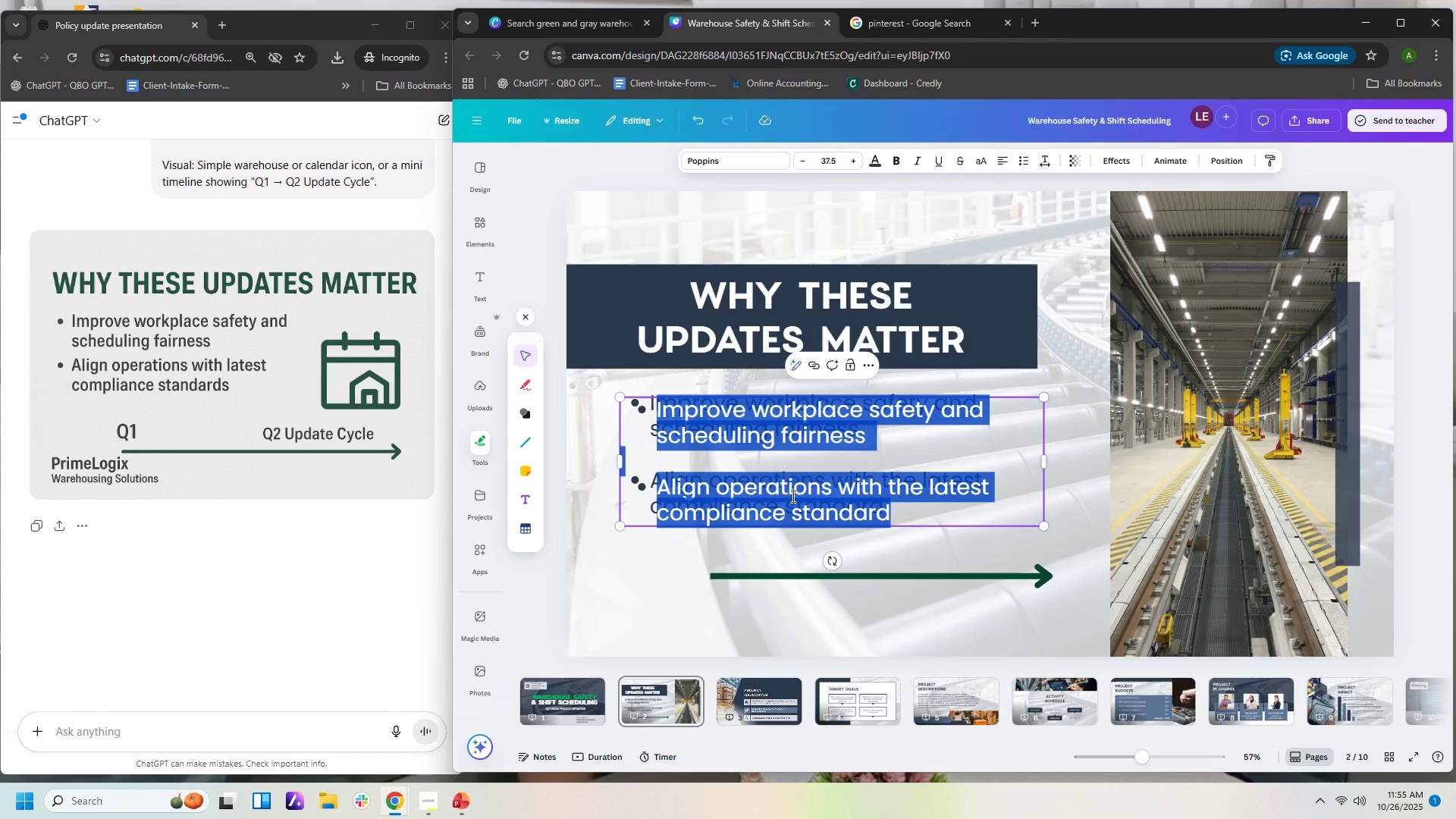 
type(Q1)
 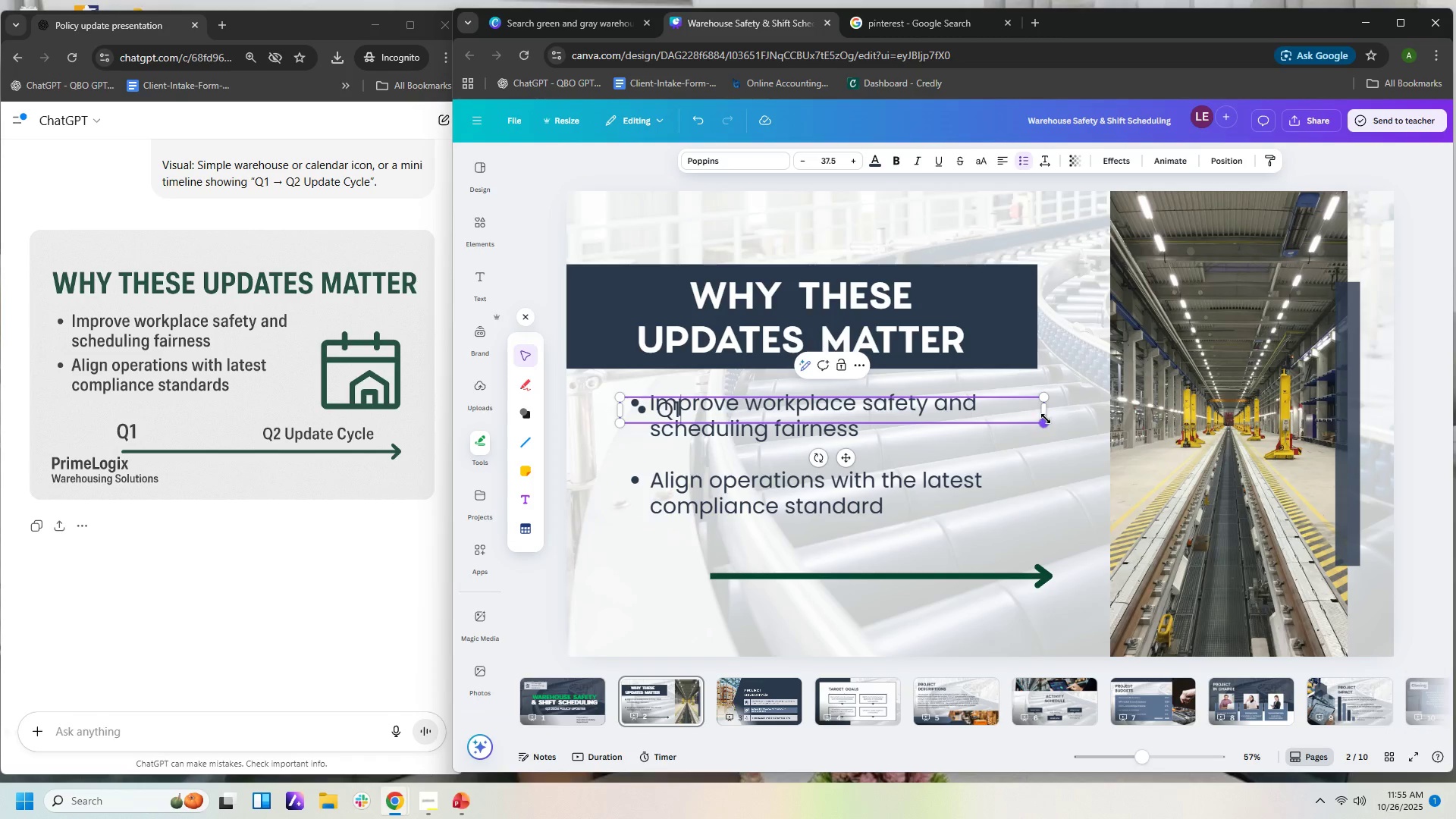 
left_click_drag(start_coordinate=[1046, 409], to_coordinate=[705, 403])
 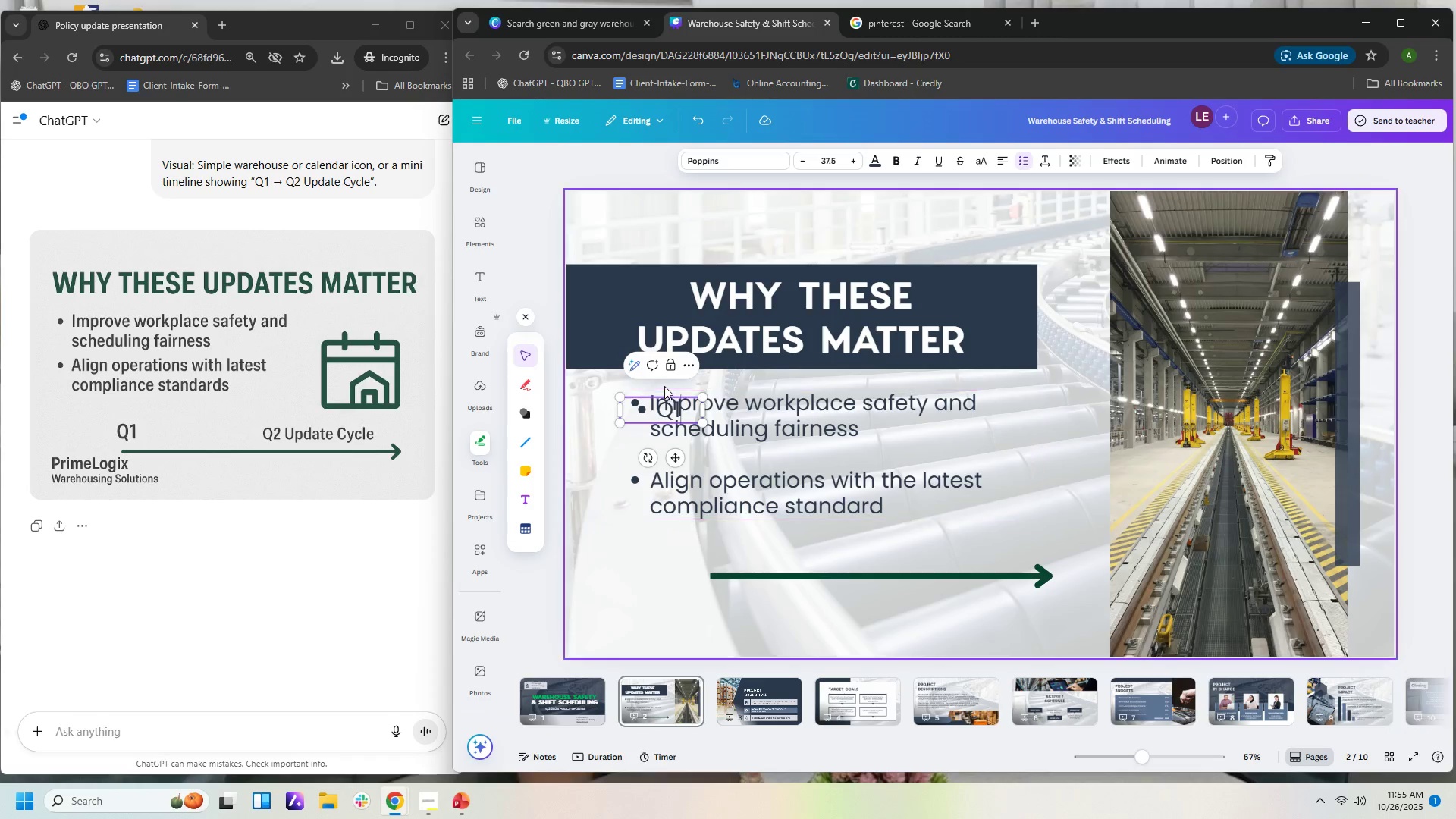 
left_click([665, 400])
 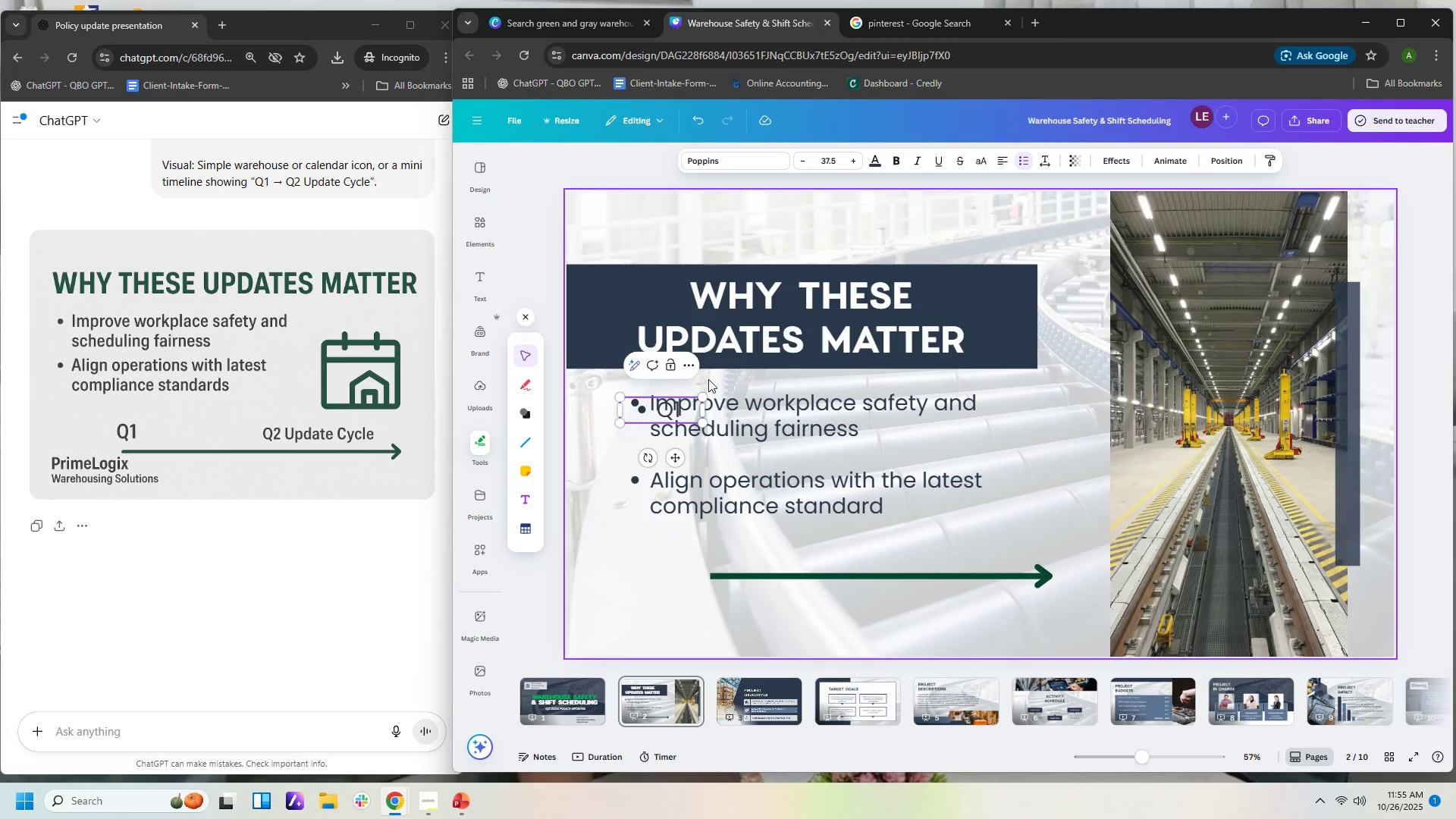 
left_click([711, 377])
 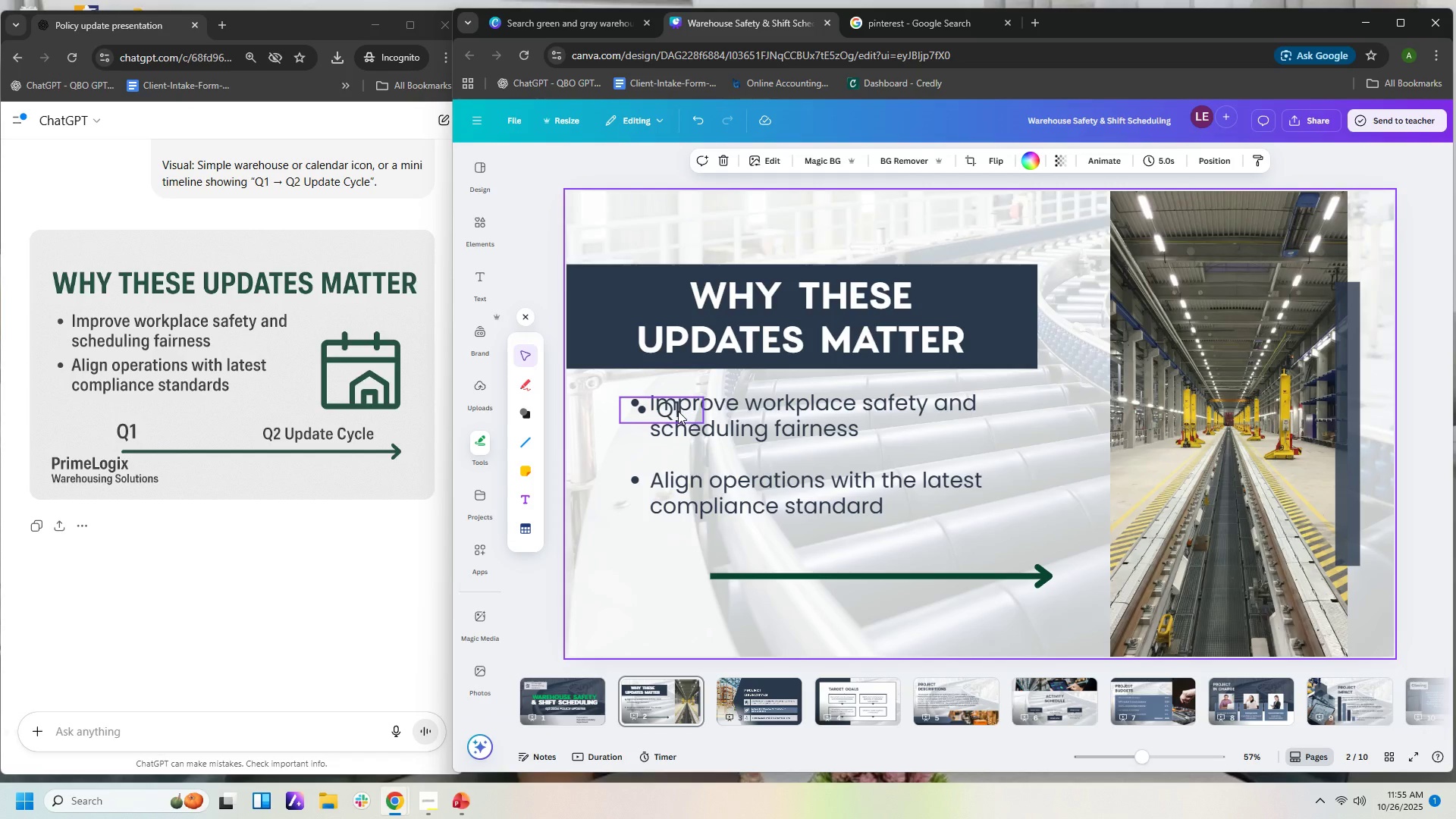 
left_click_drag(start_coordinate=[677, 411], to_coordinate=[755, 557])
 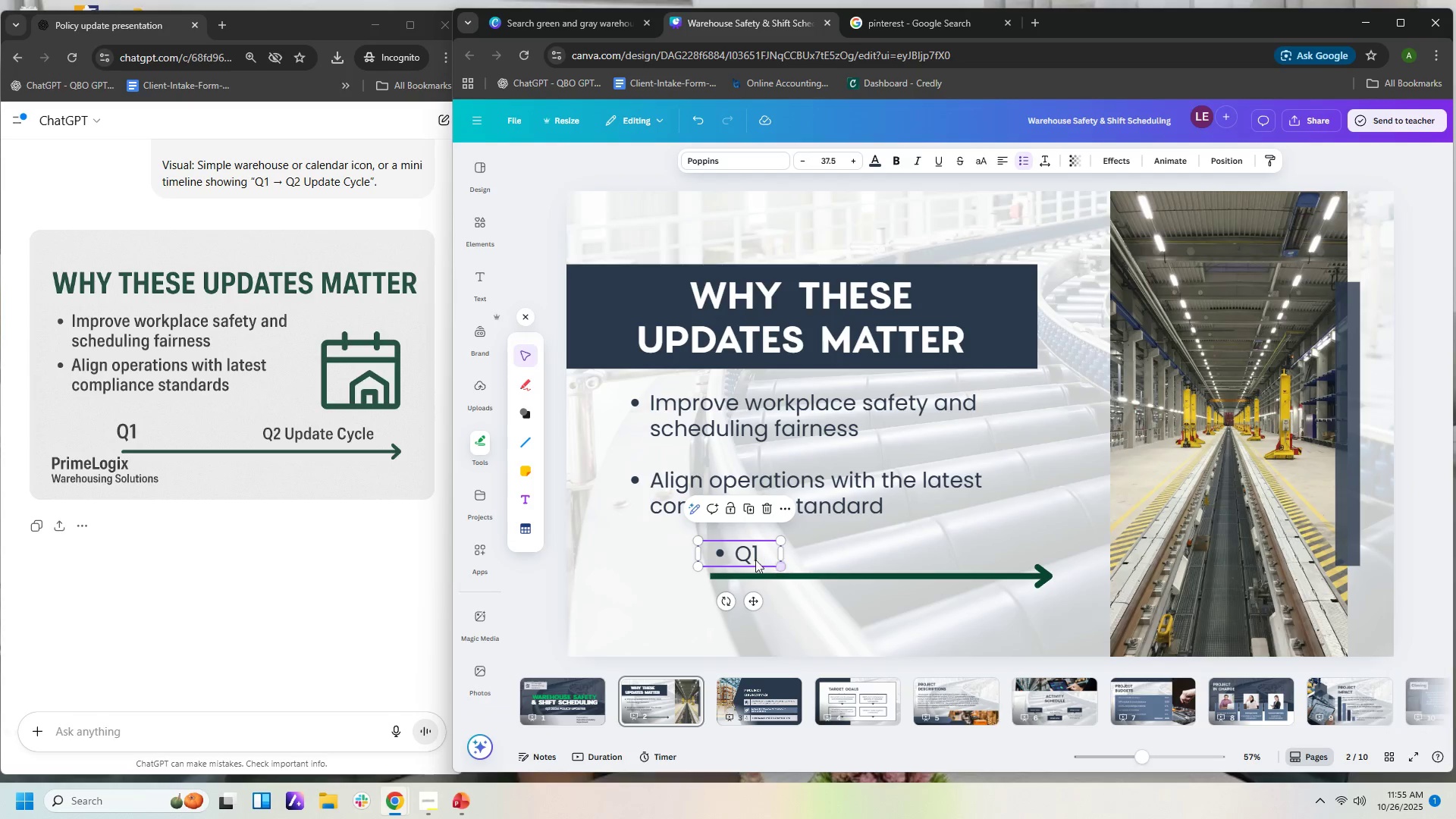 
left_click([742, 556])
 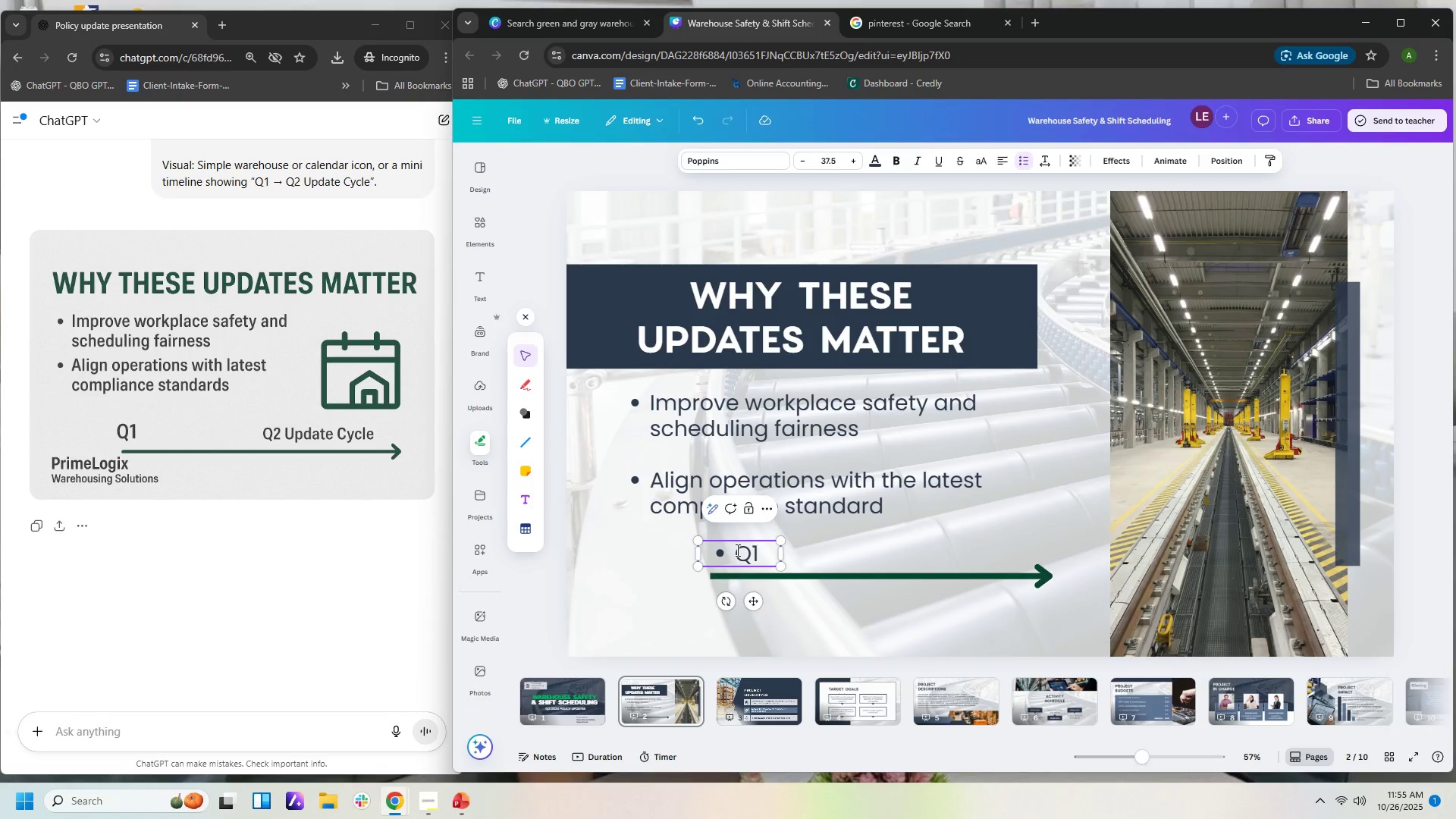 
key(Backspace)
 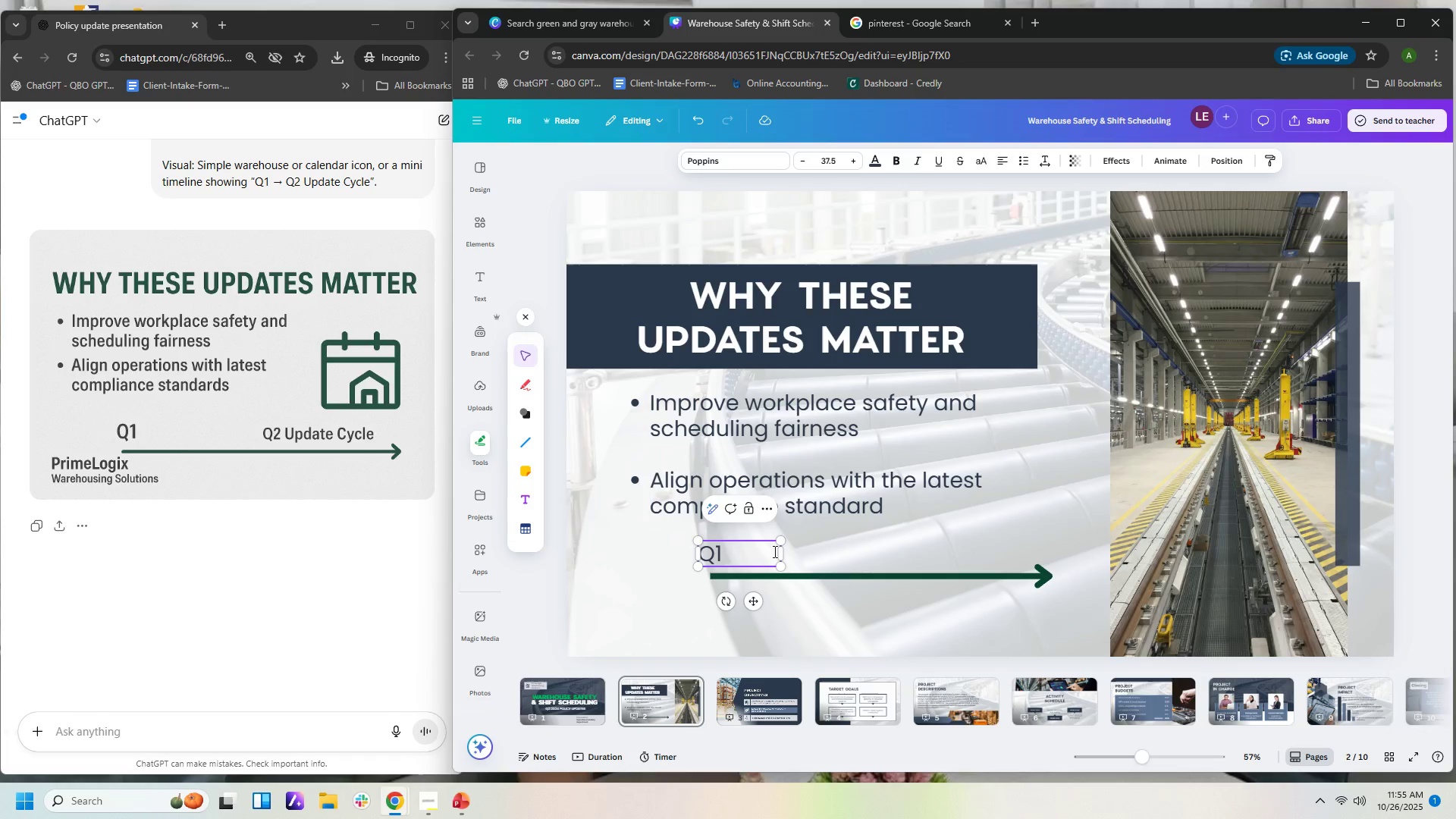 
left_click_drag(start_coordinate=[783, 553], to_coordinate=[733, 565])
 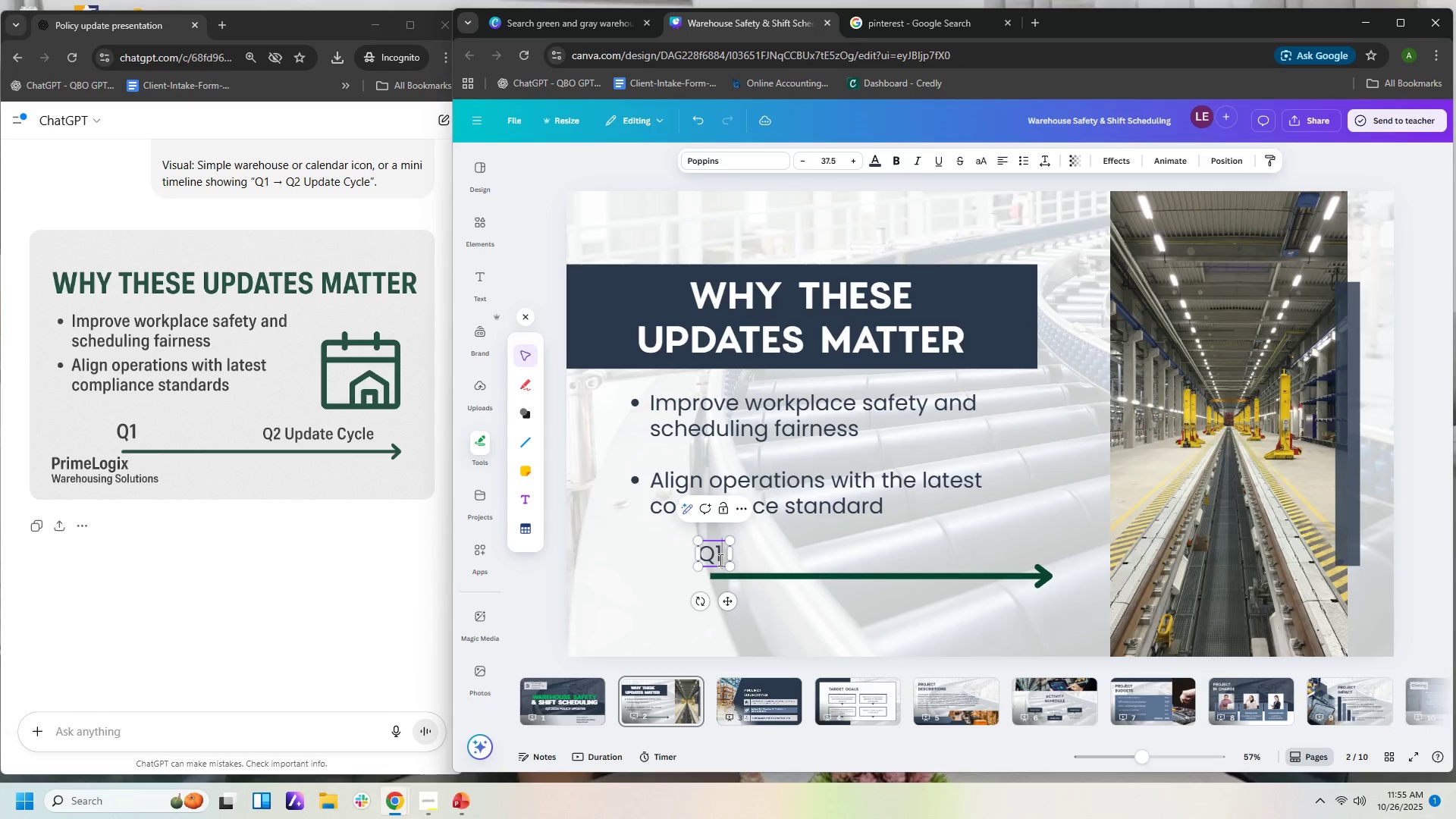 
left_click([719, 560])
 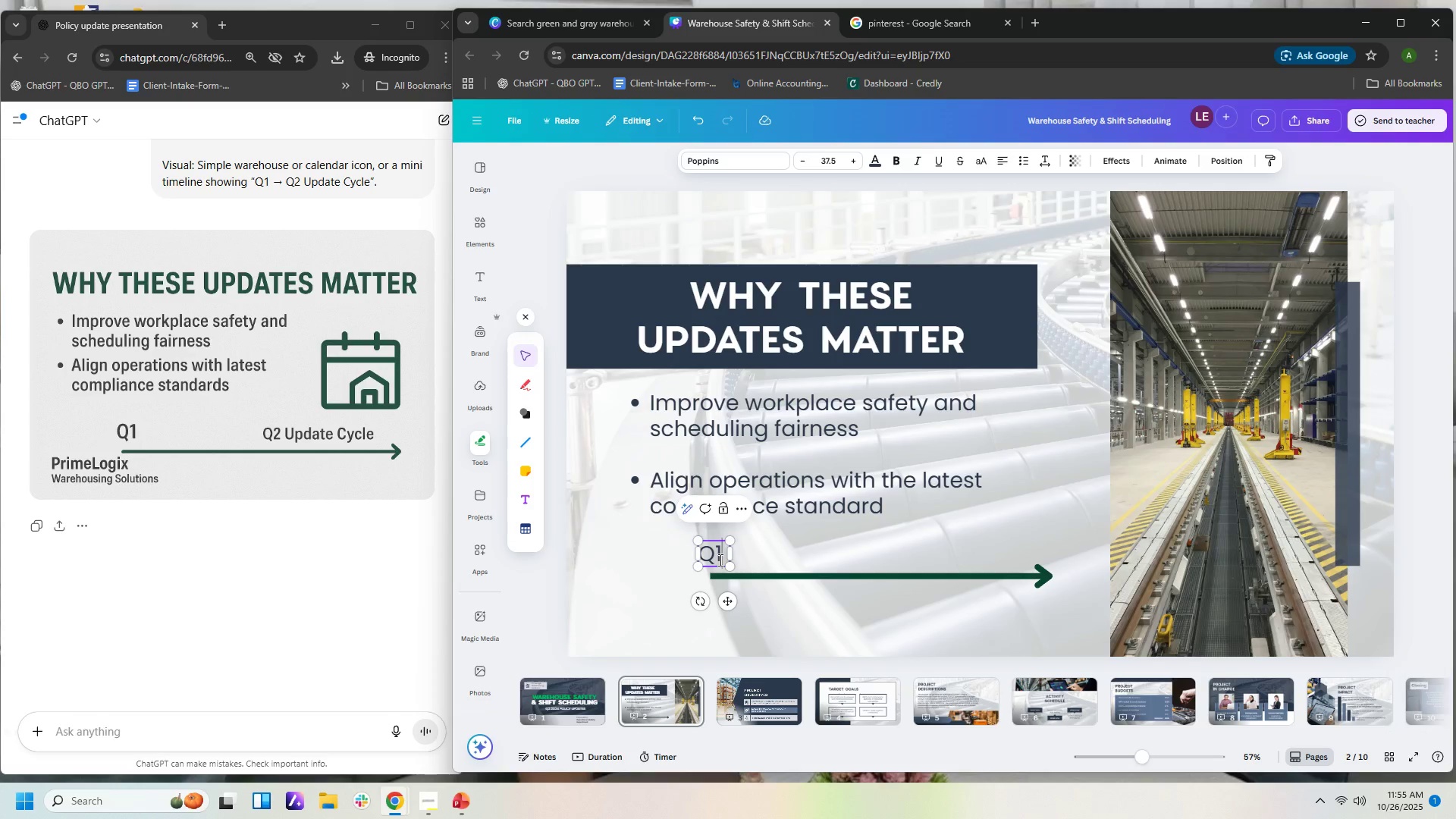 
key(Control+A)
 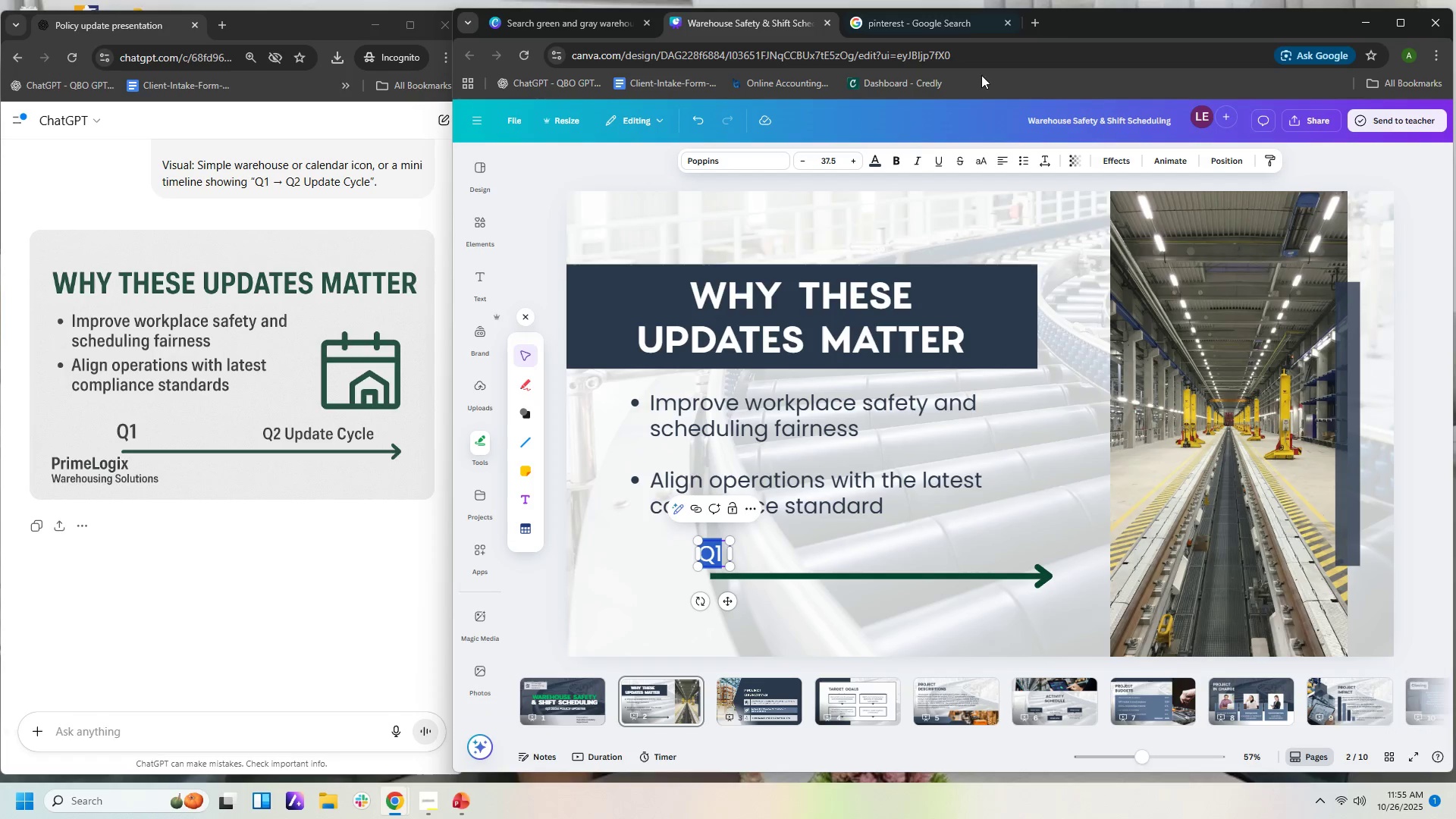 
left_click([894, 155])
 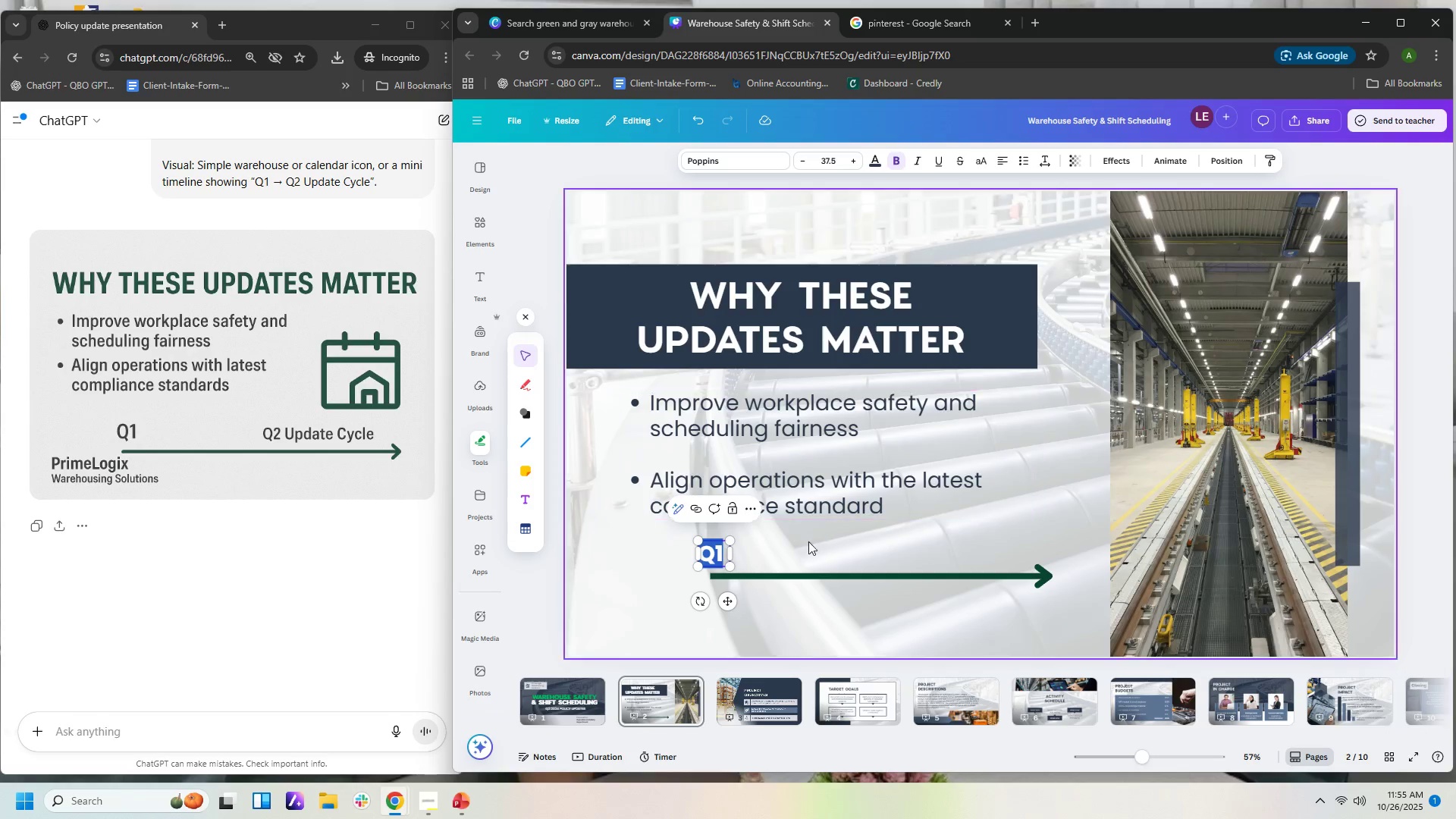 
left_click([799, 557])
 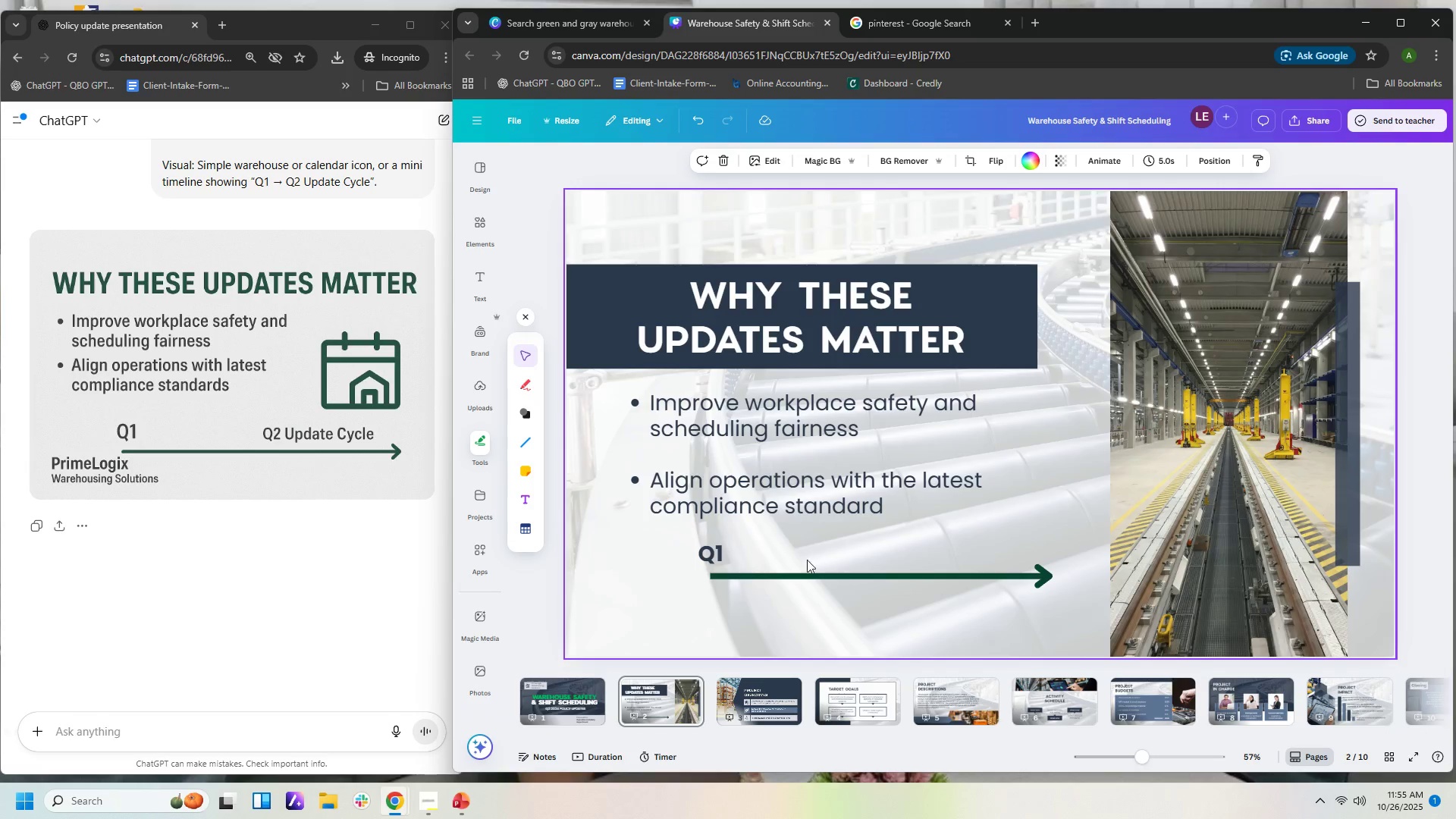 
left_click([708, 550])
 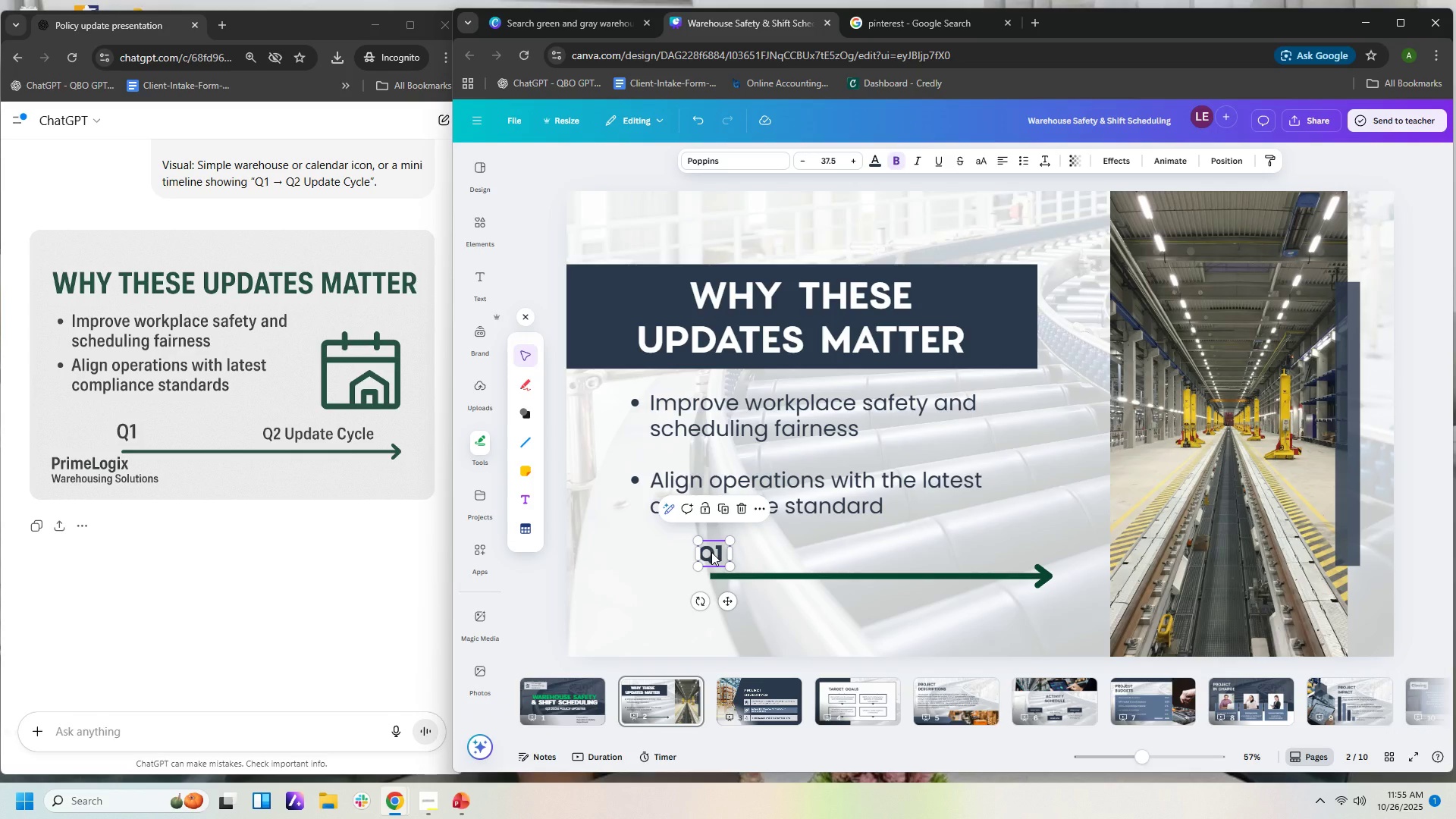 
key(Control+C)
 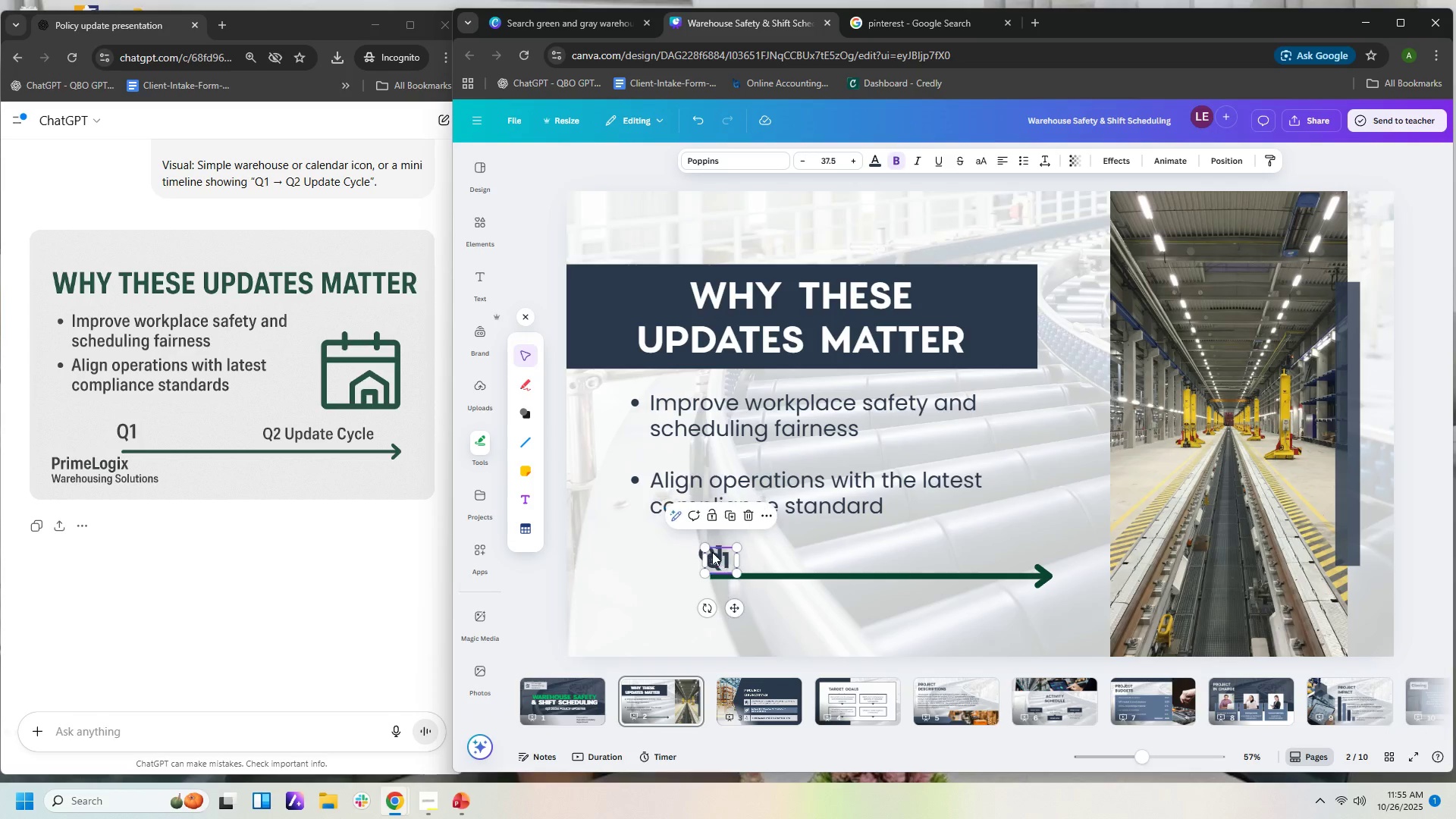 
key(Control+V)
 